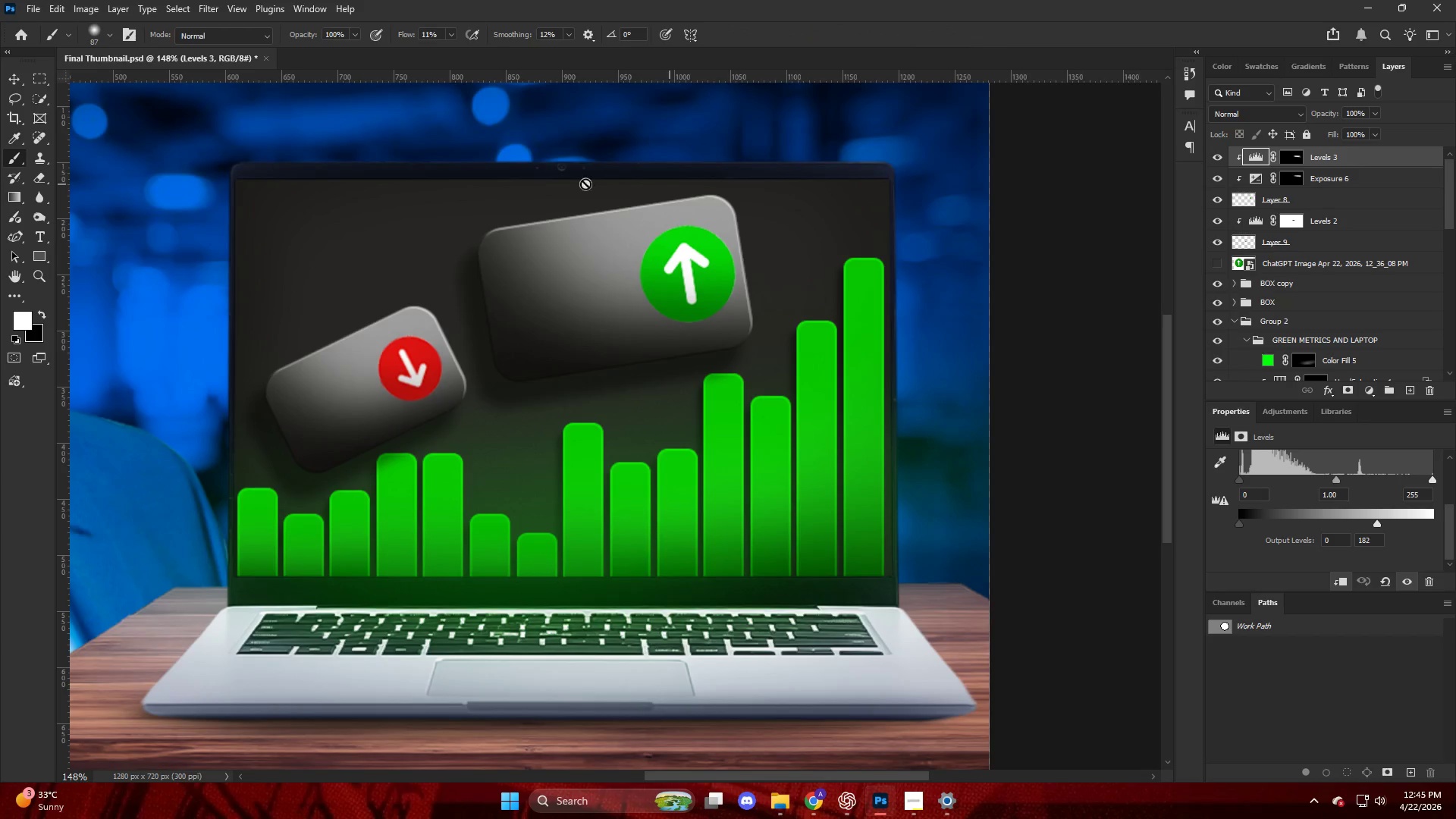 
scroll: coordinate [1308, 247], scroll_direction: down, amount: 4.0
 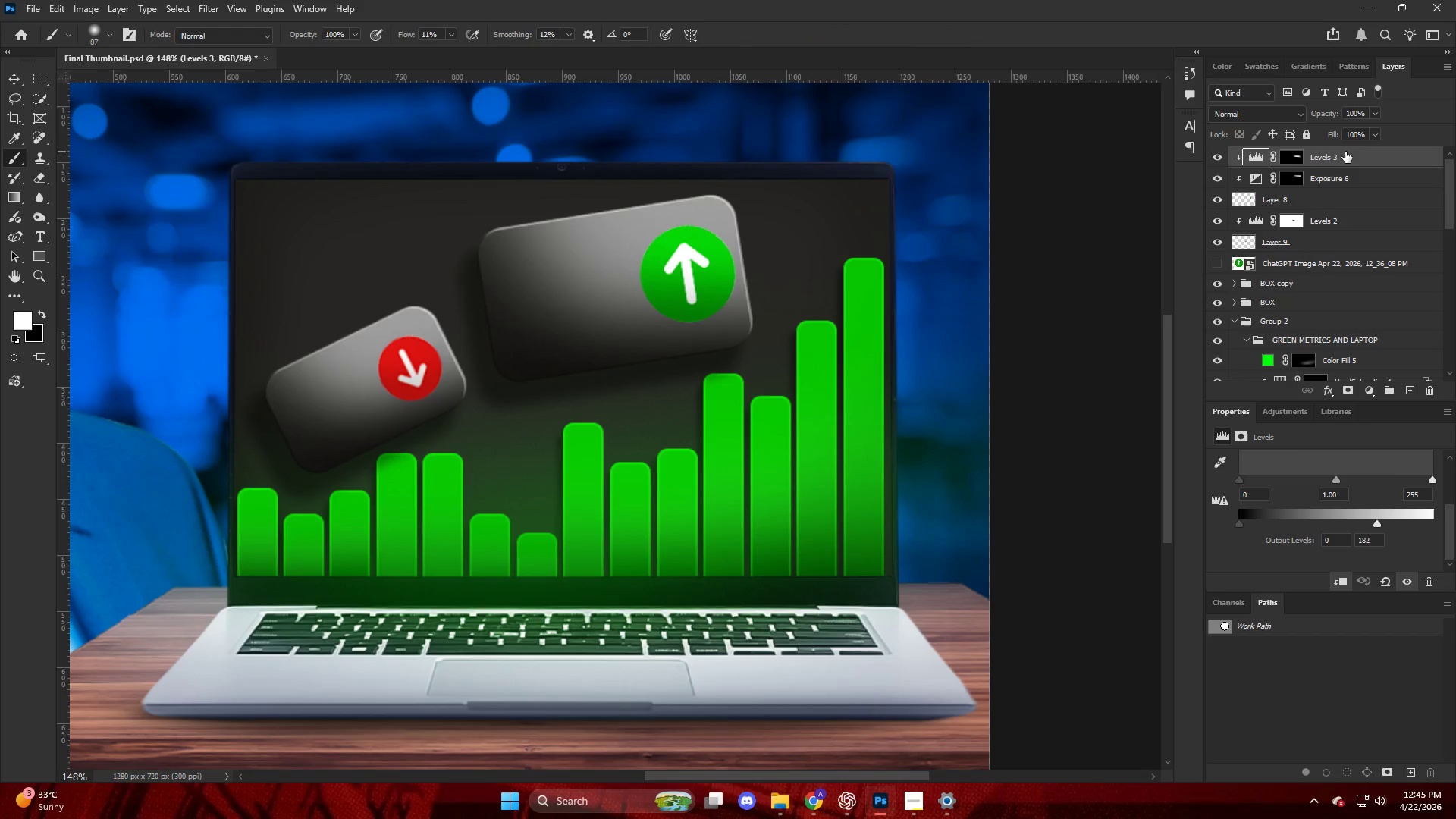 
key(T)
 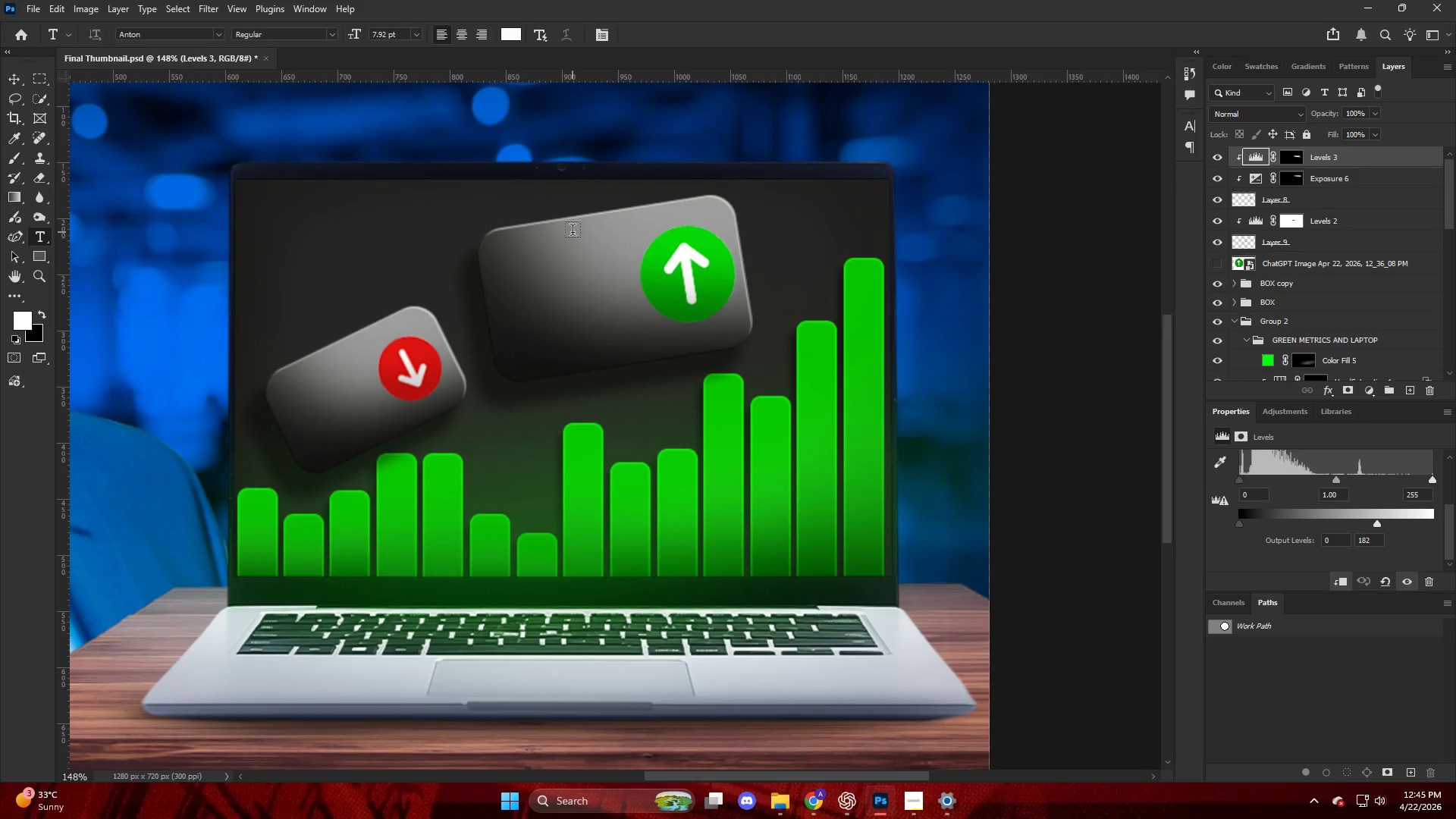 
left_click([573, 232])
 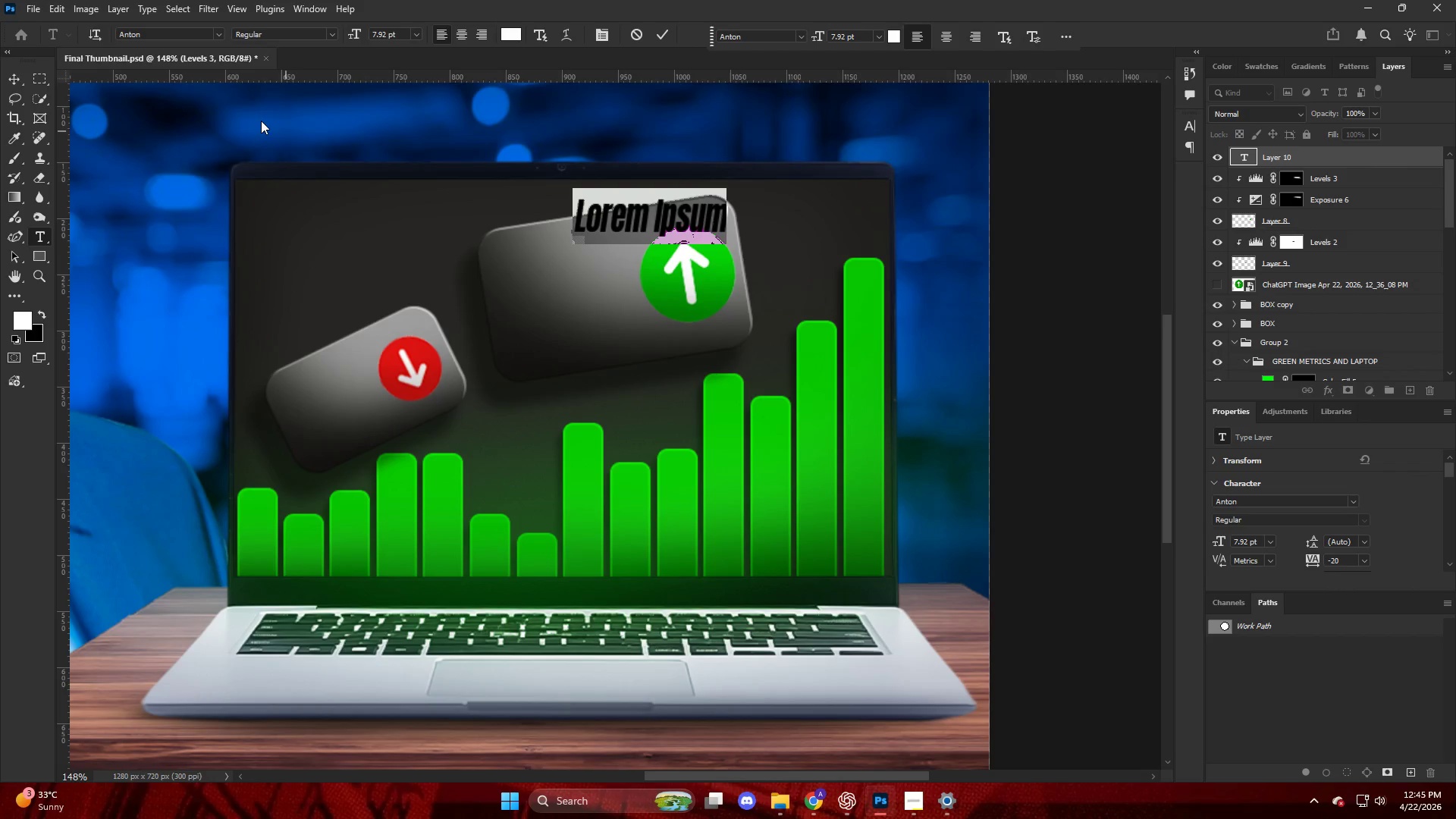 
mouse_move([231, 62])
 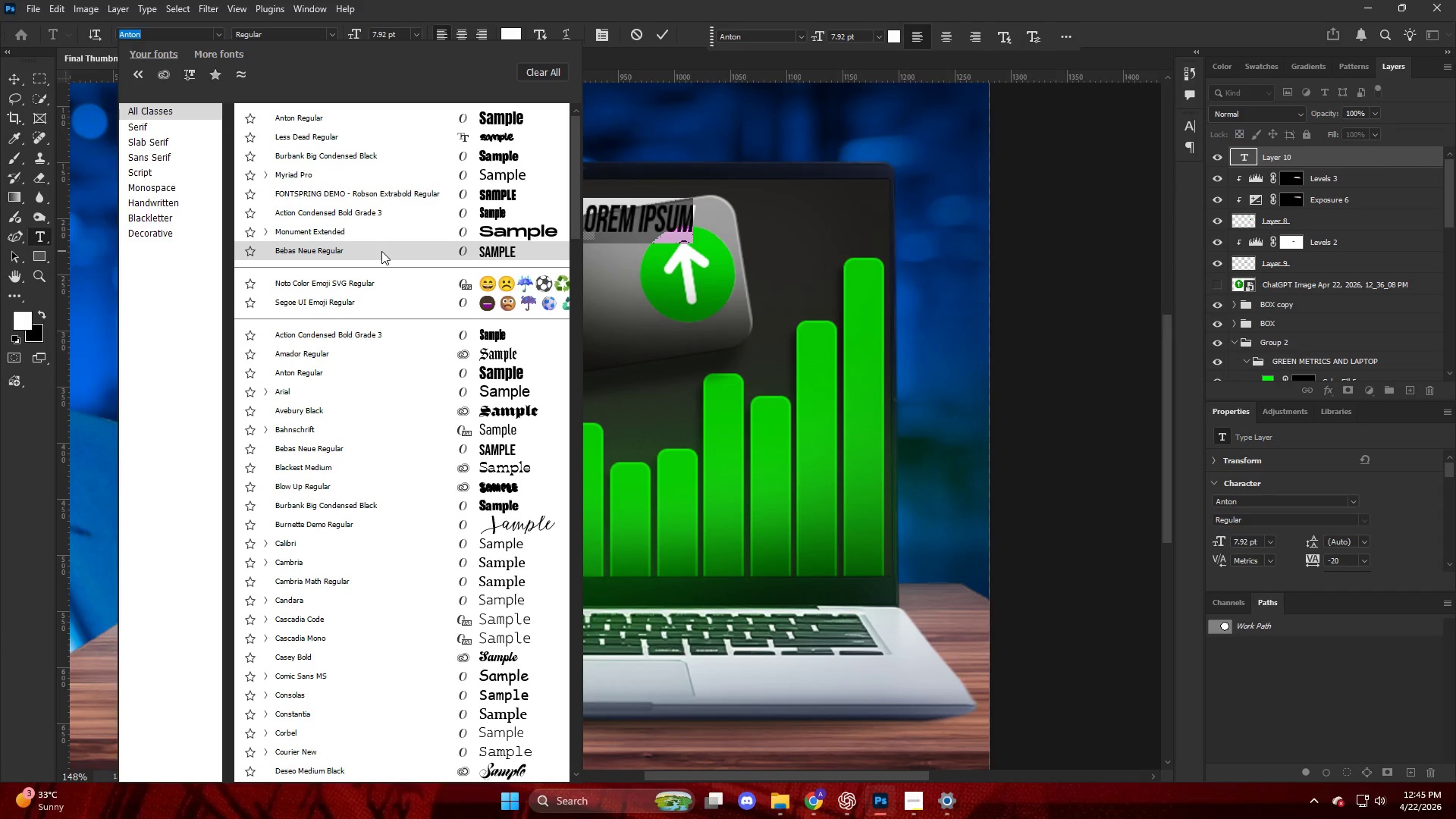 
left_click([381, 251])
 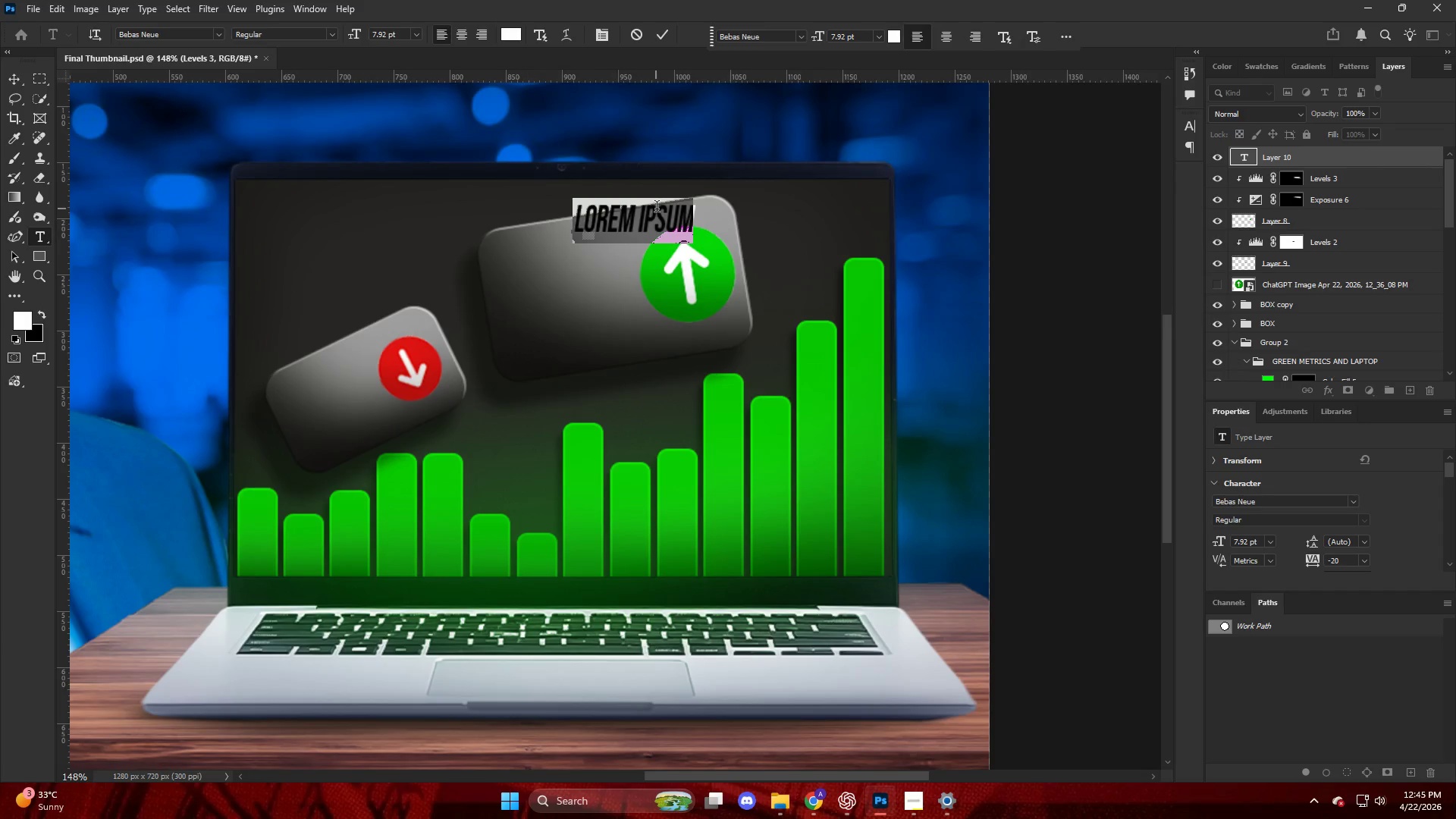 
double_click([657, 209])
 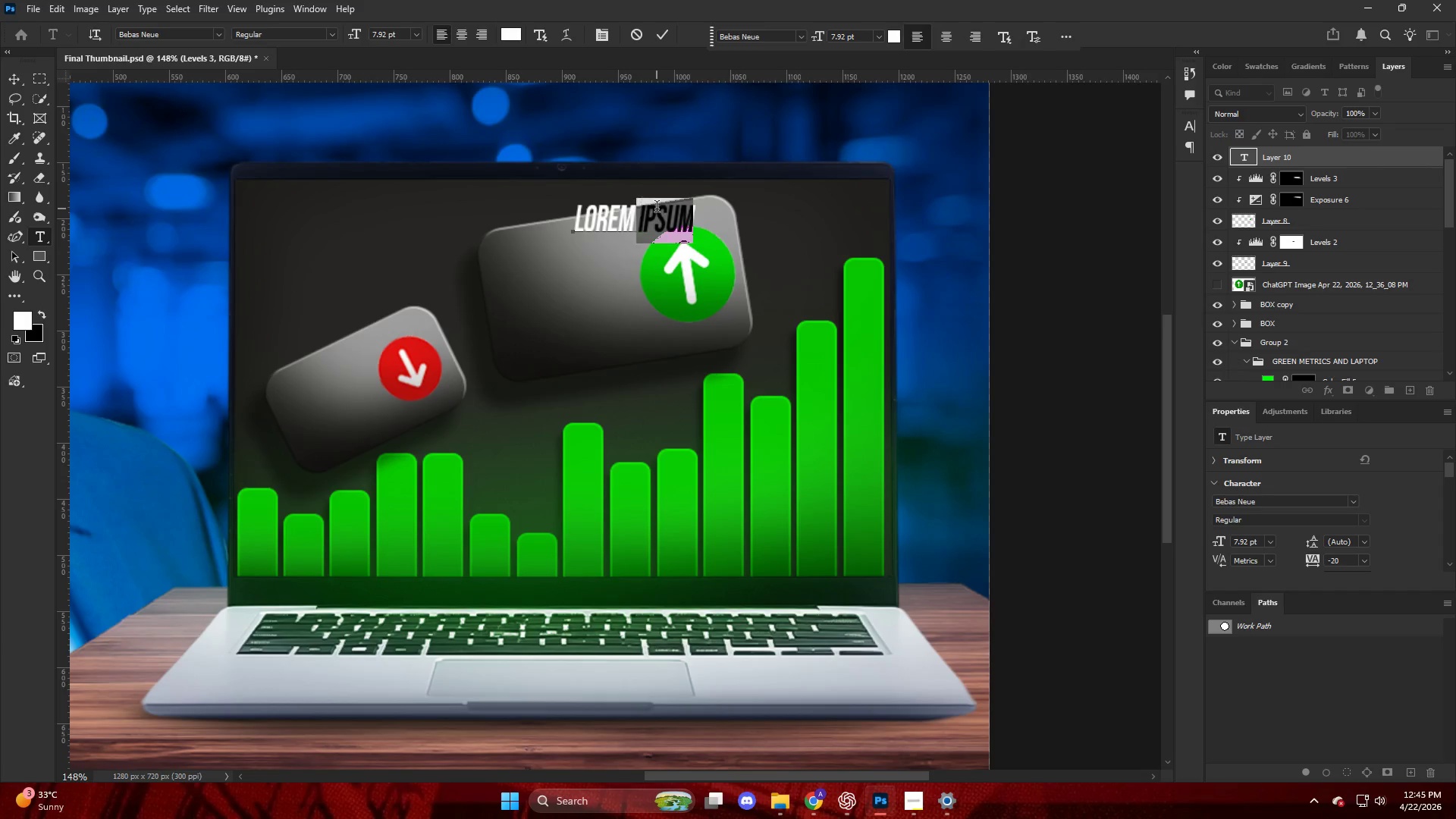 
triple_click([657, 209])
 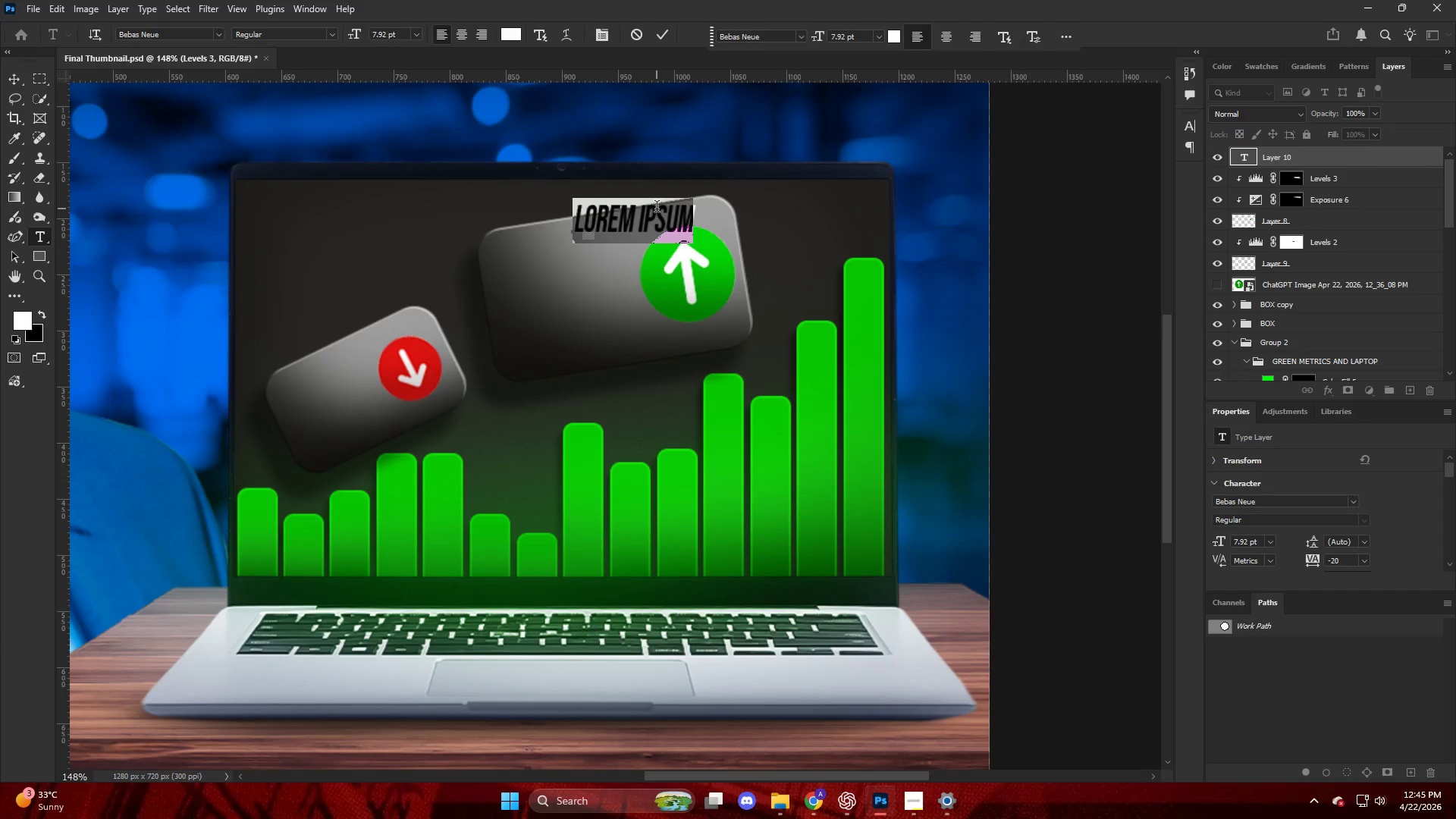 
triple_click([657, 209])
 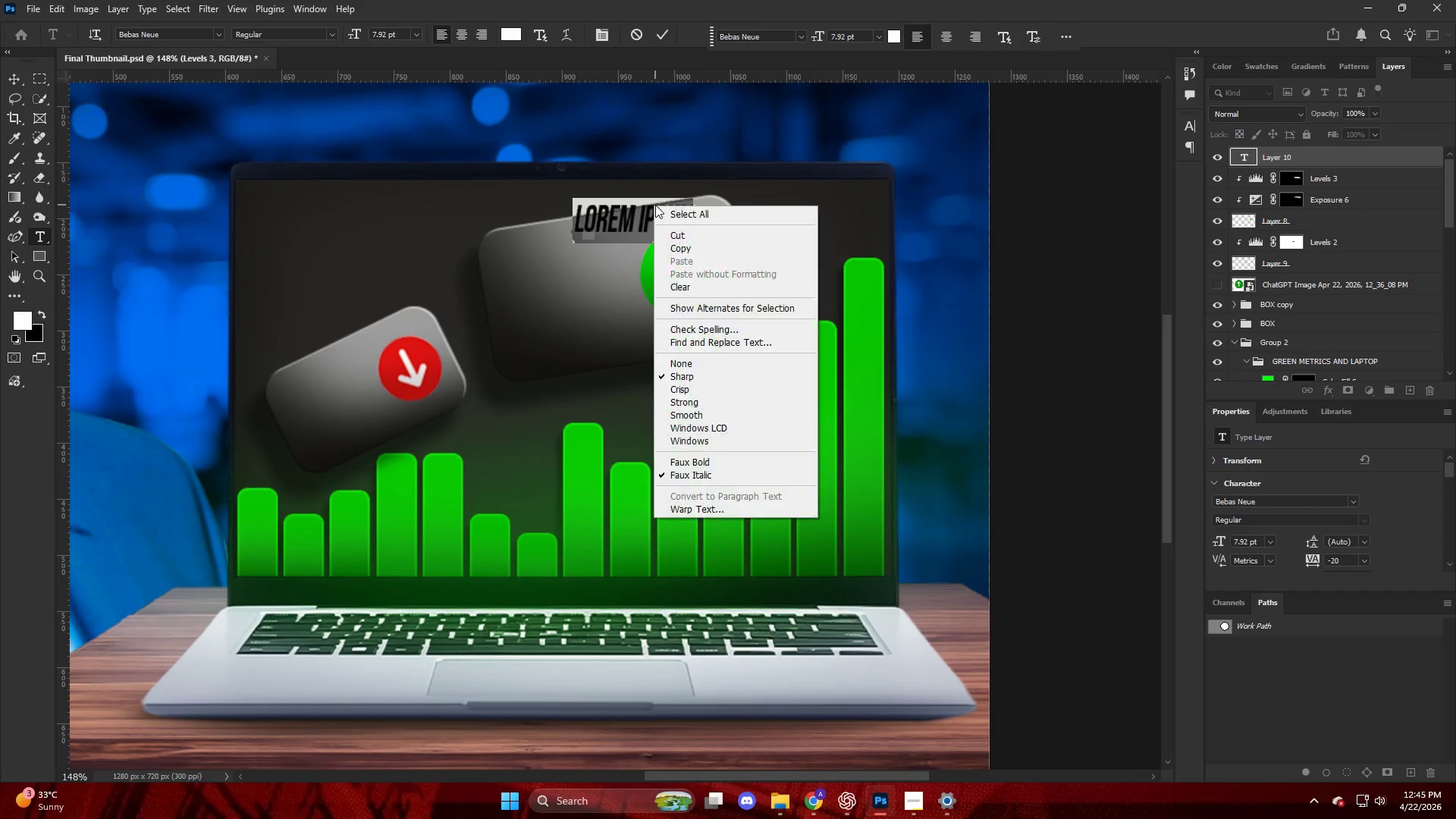 
double_click([653, 205])
 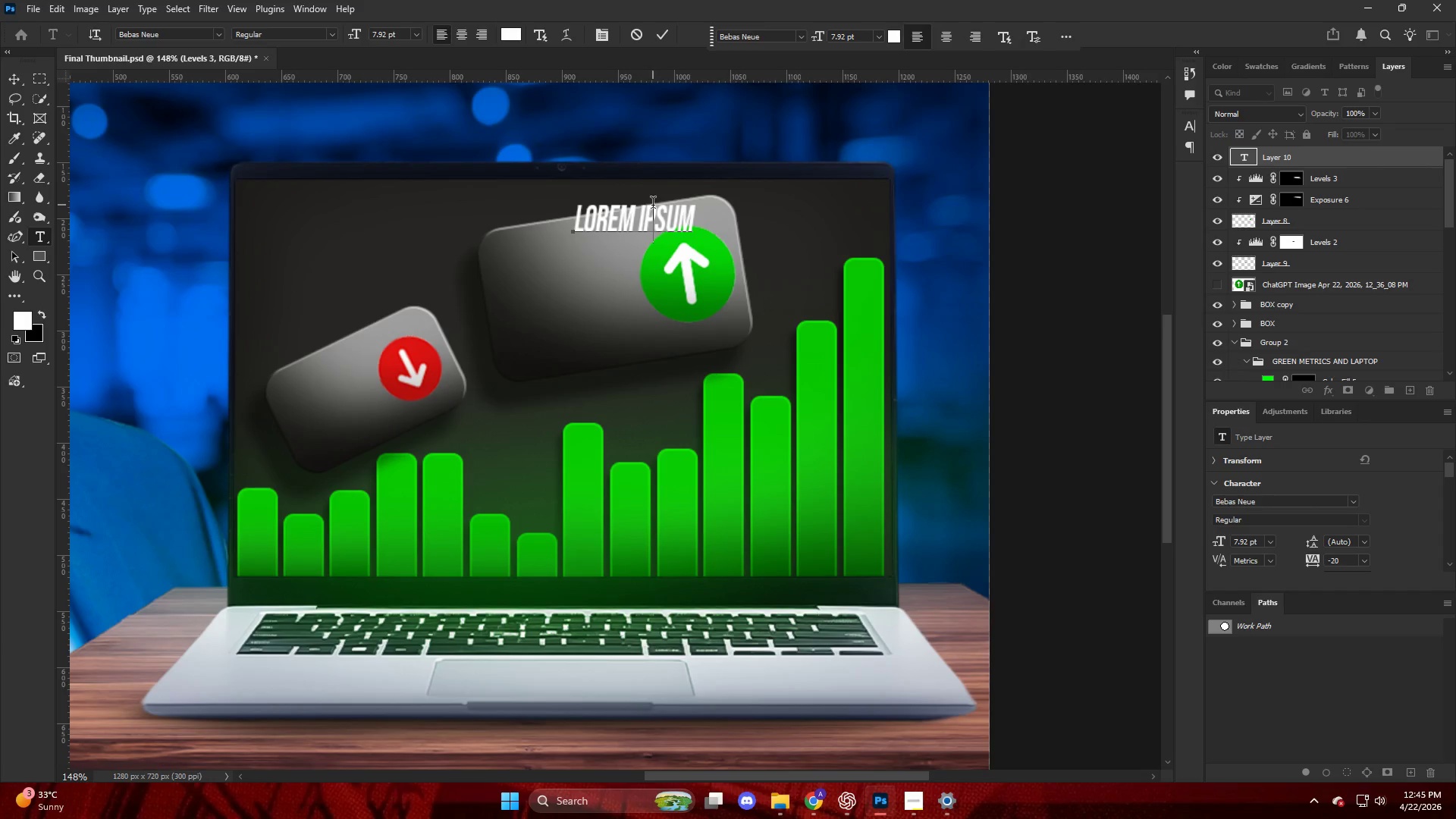 
triple_click([653, 205])
 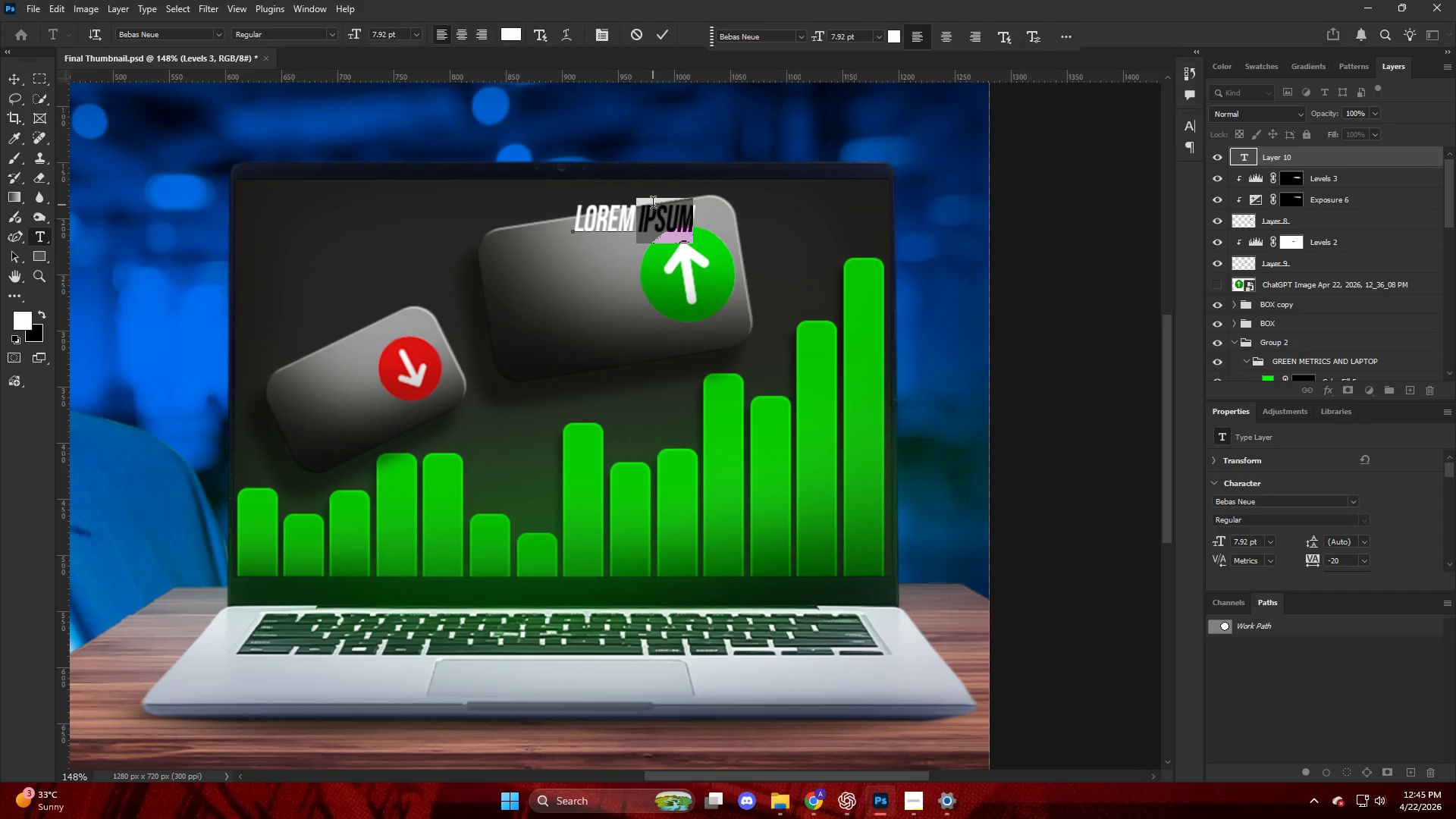 
triple_click([653, 205])
 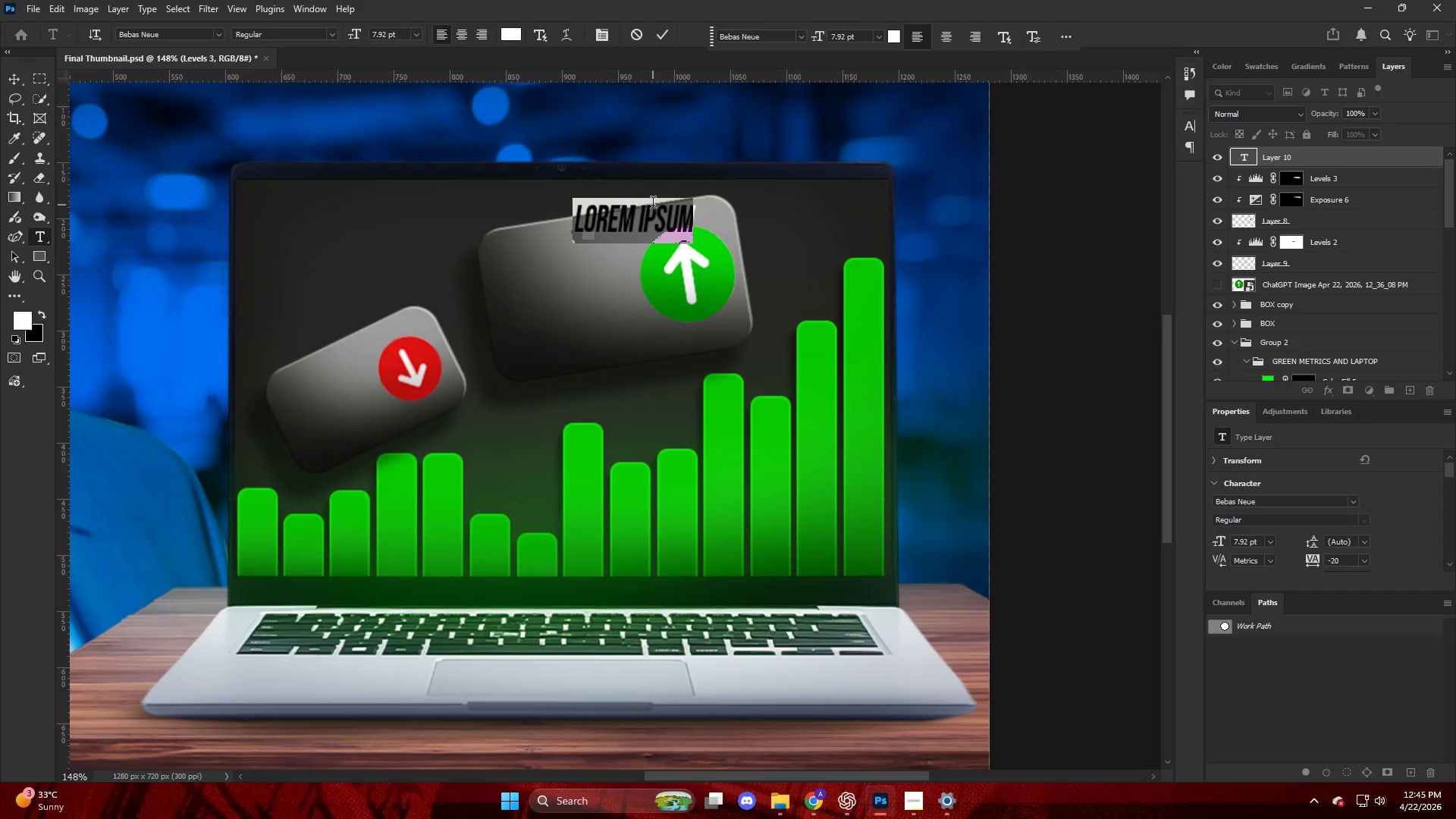 
key(Control+T)
 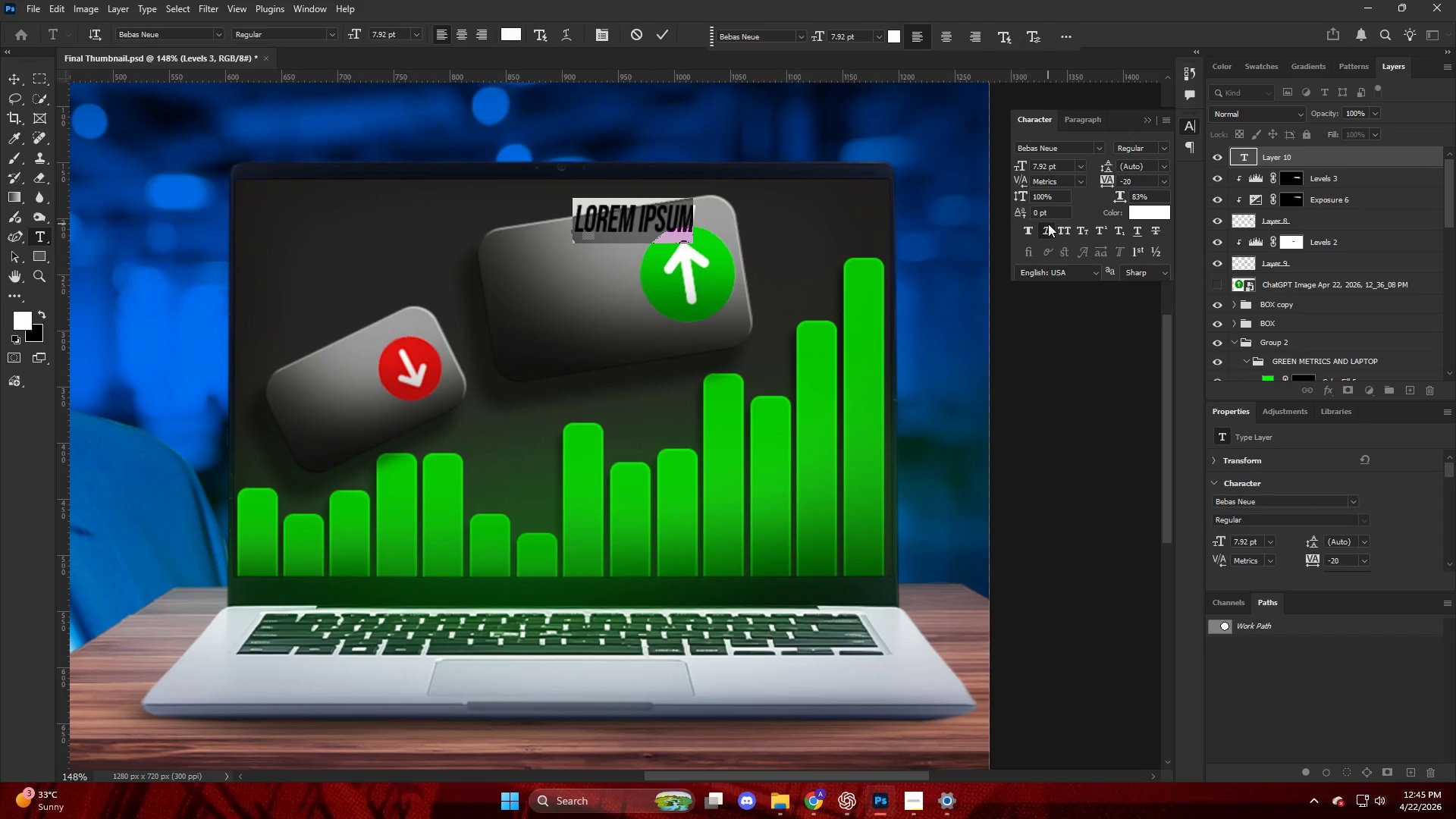 
left_click([1044, 228])
 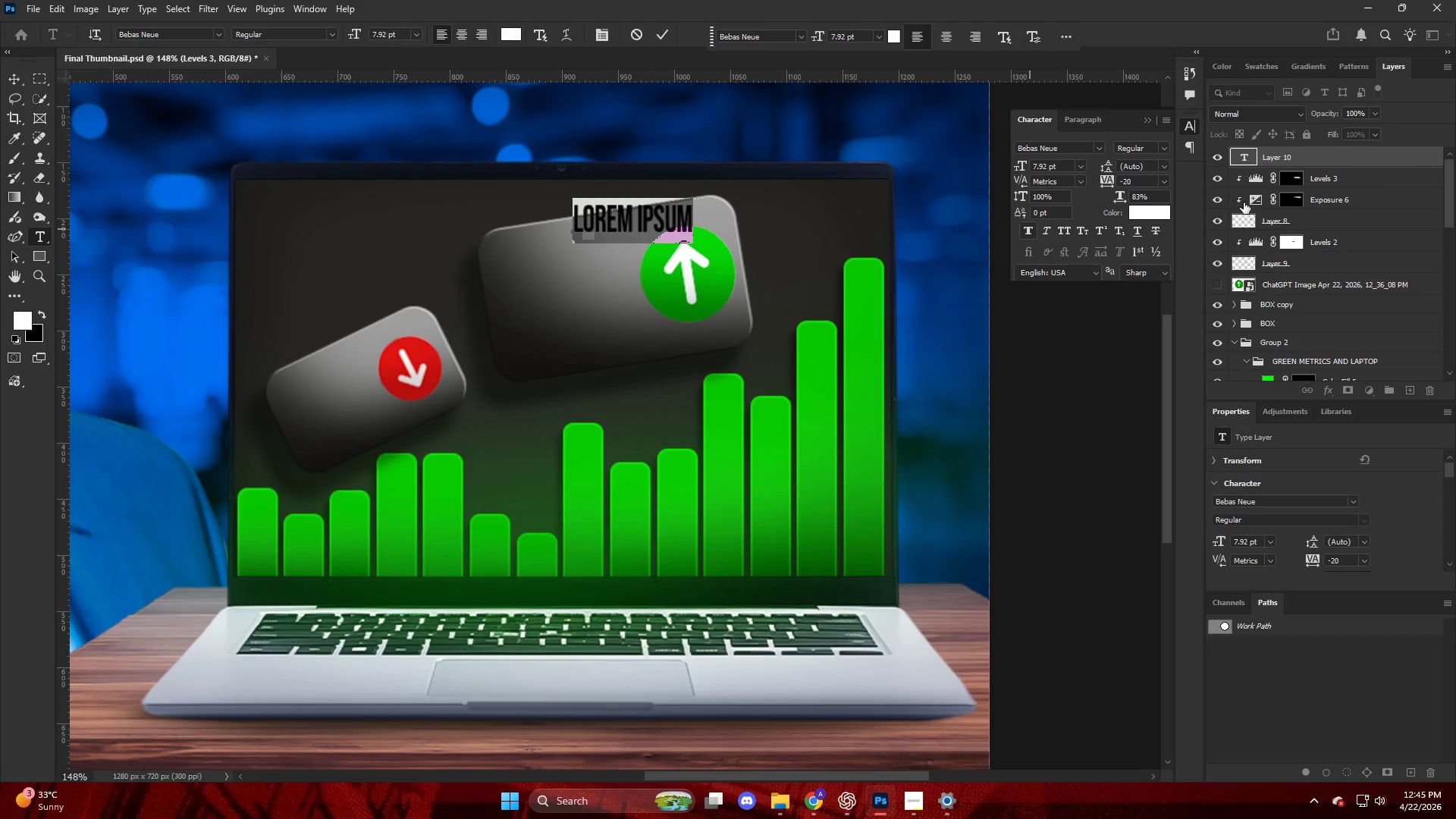 
left_click([1305, 158])
 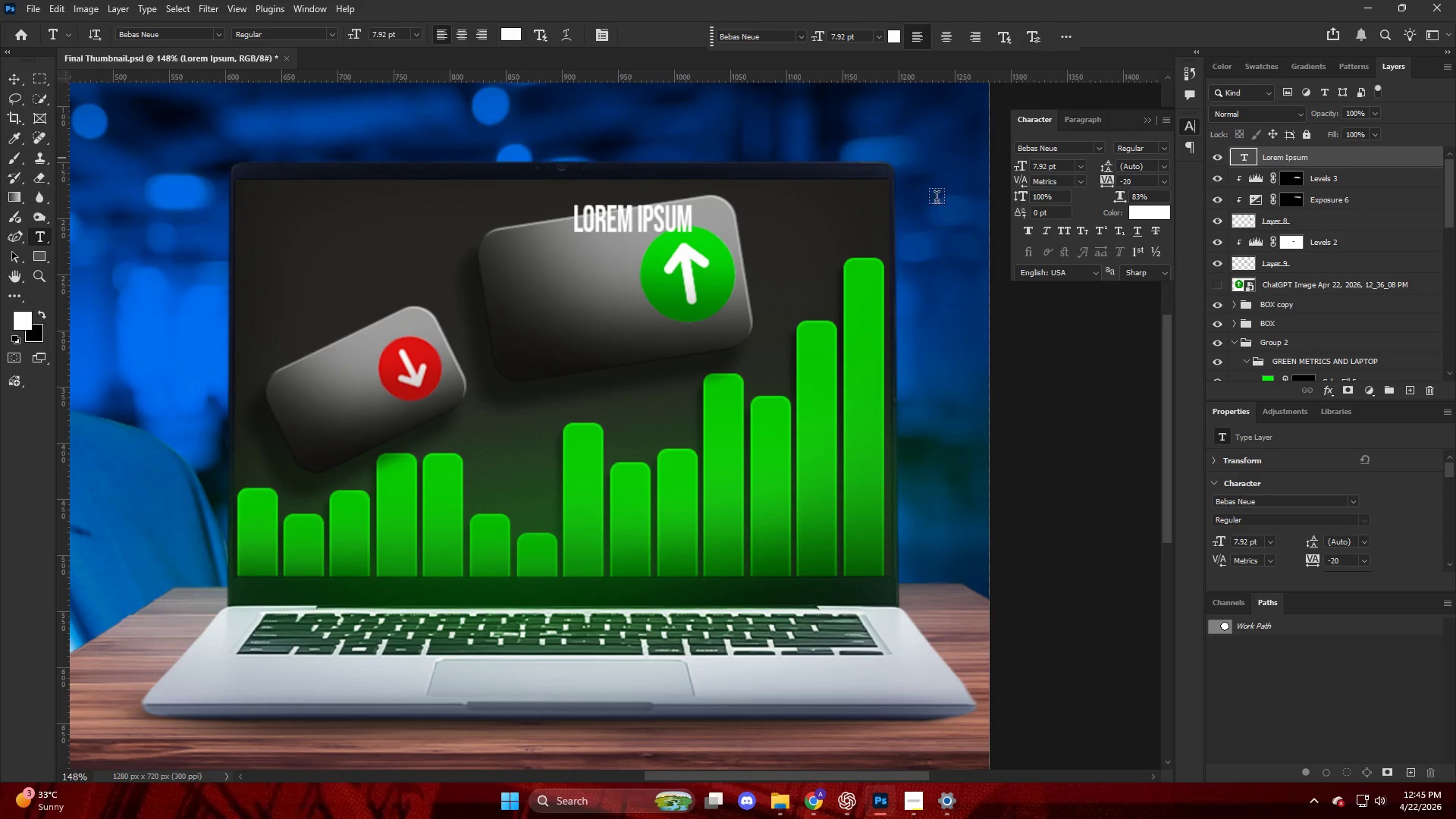 
hold_key(key=AltLeft, duration=0.47)
scroll: coordinate [569, 228], scroll_direction: up, amount: 7.0
 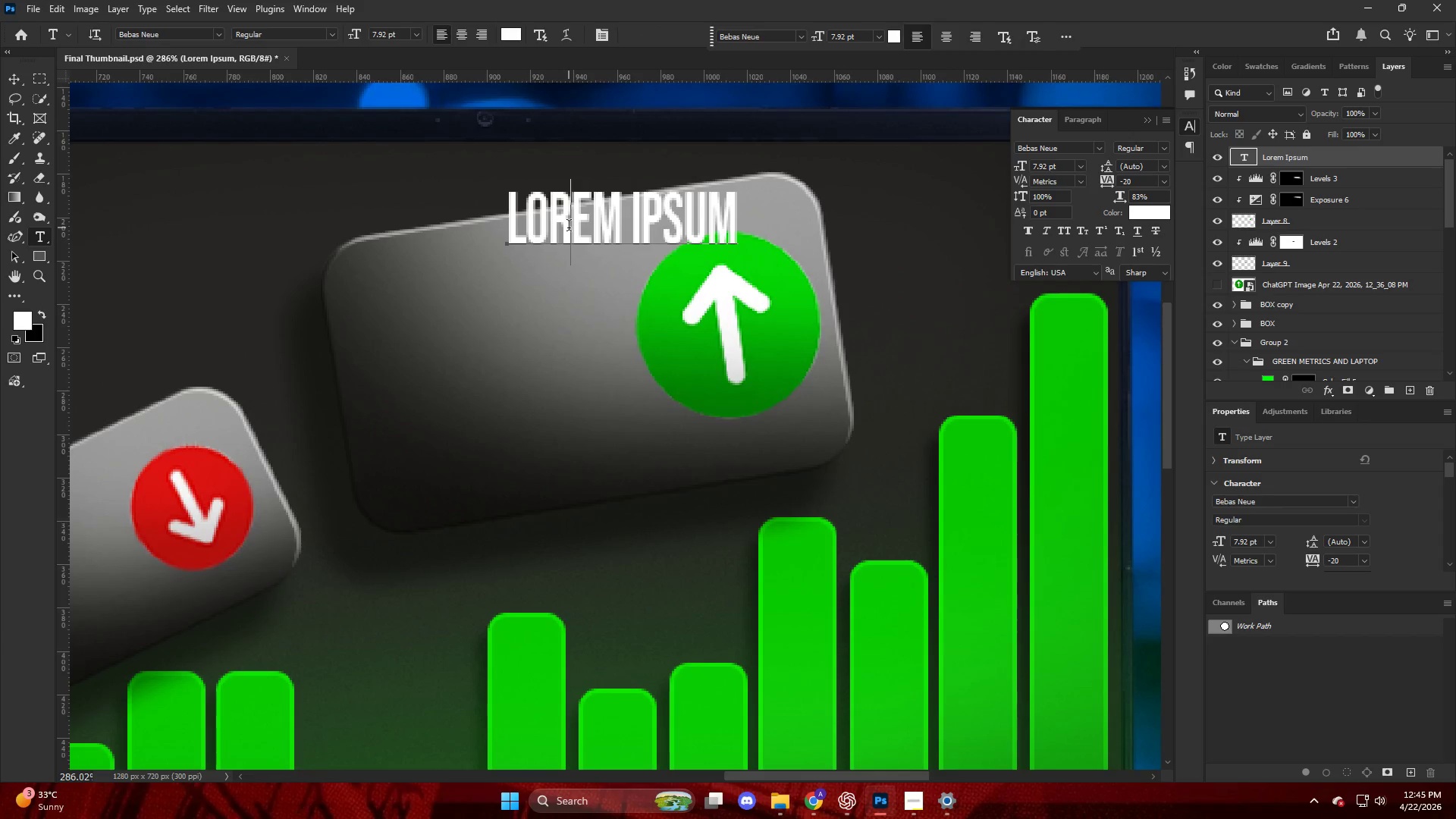 
double_click([569, 228])
 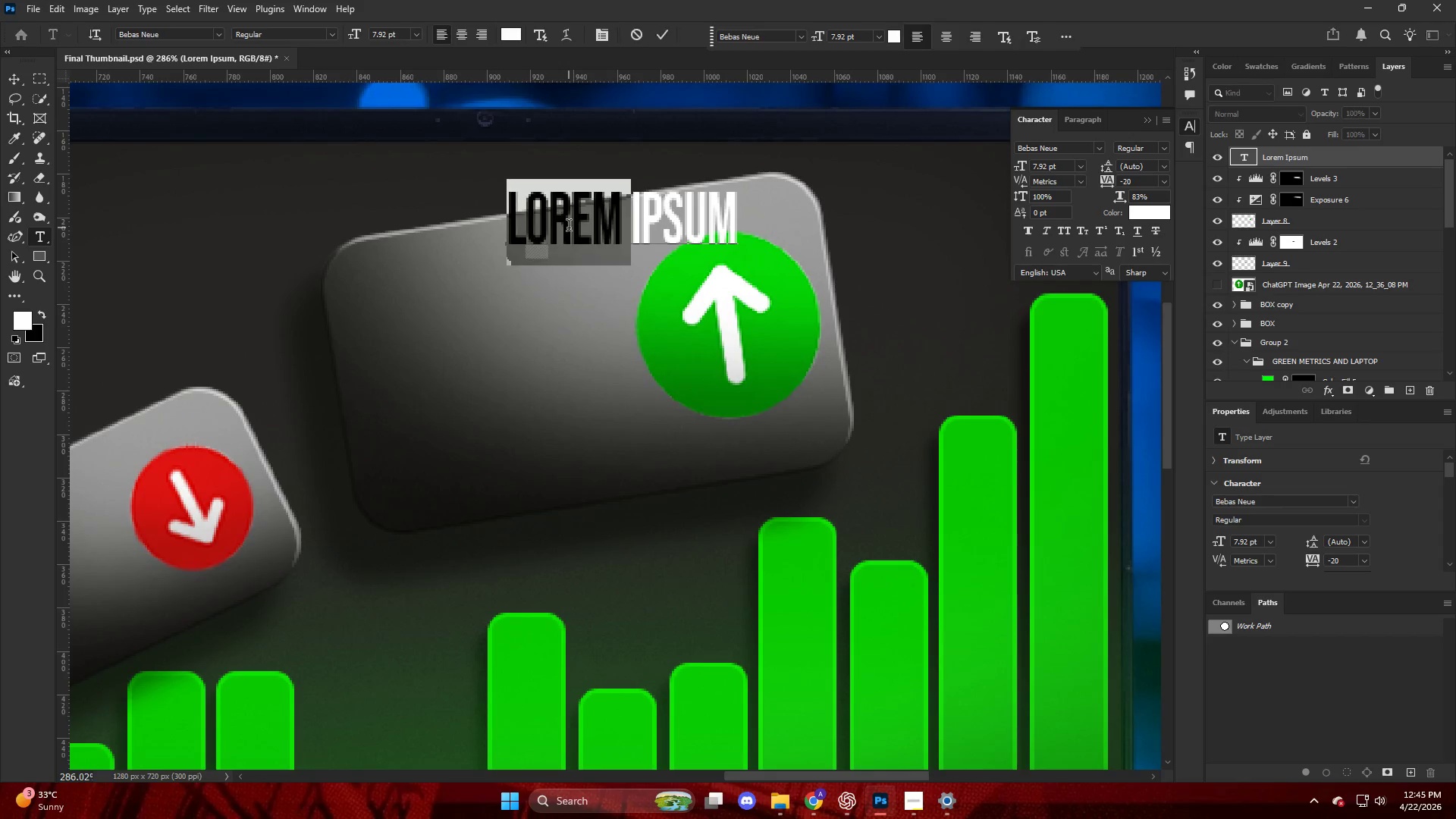 
triple_click([569, 228])
 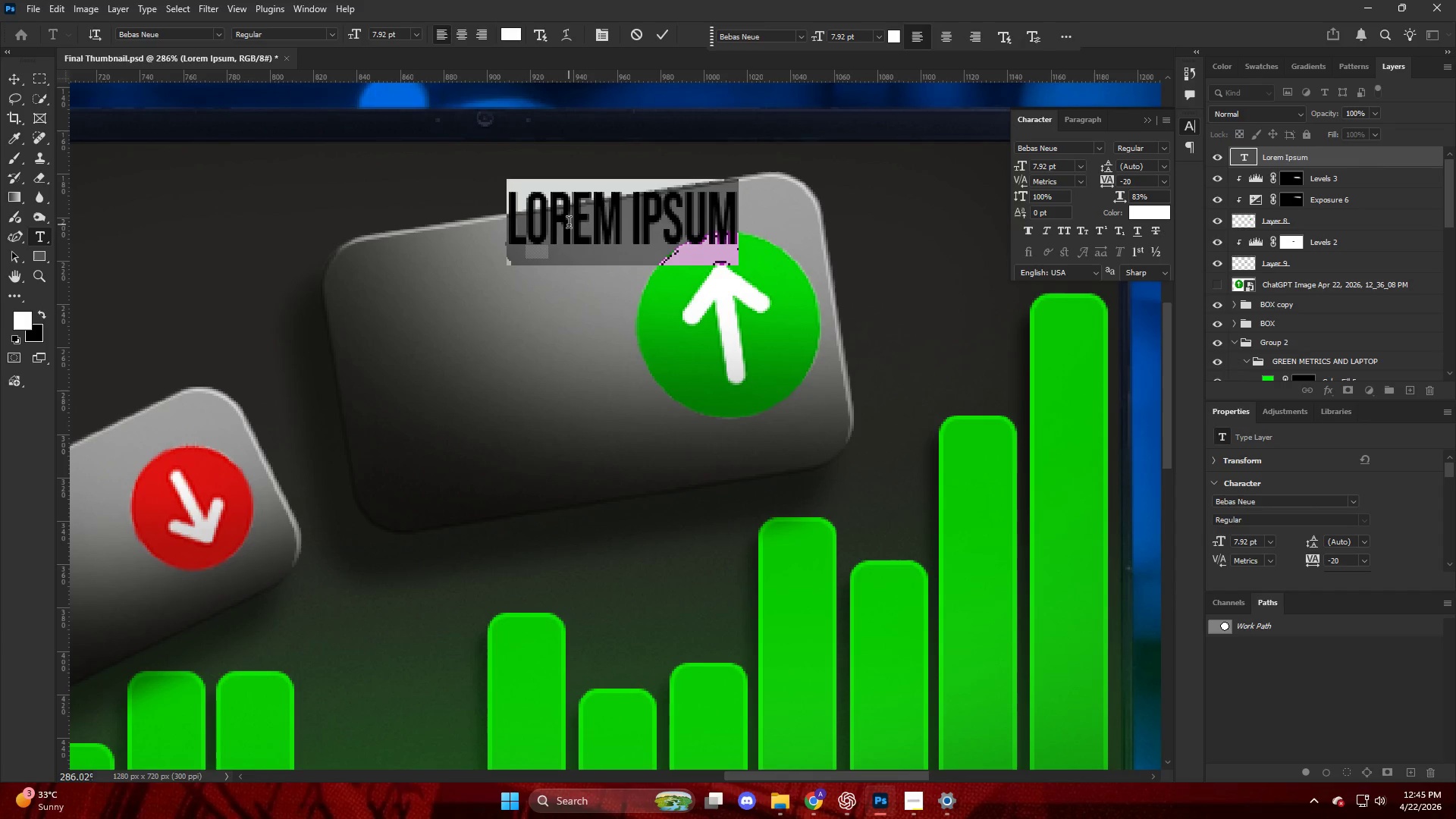 
wait(24.44)
 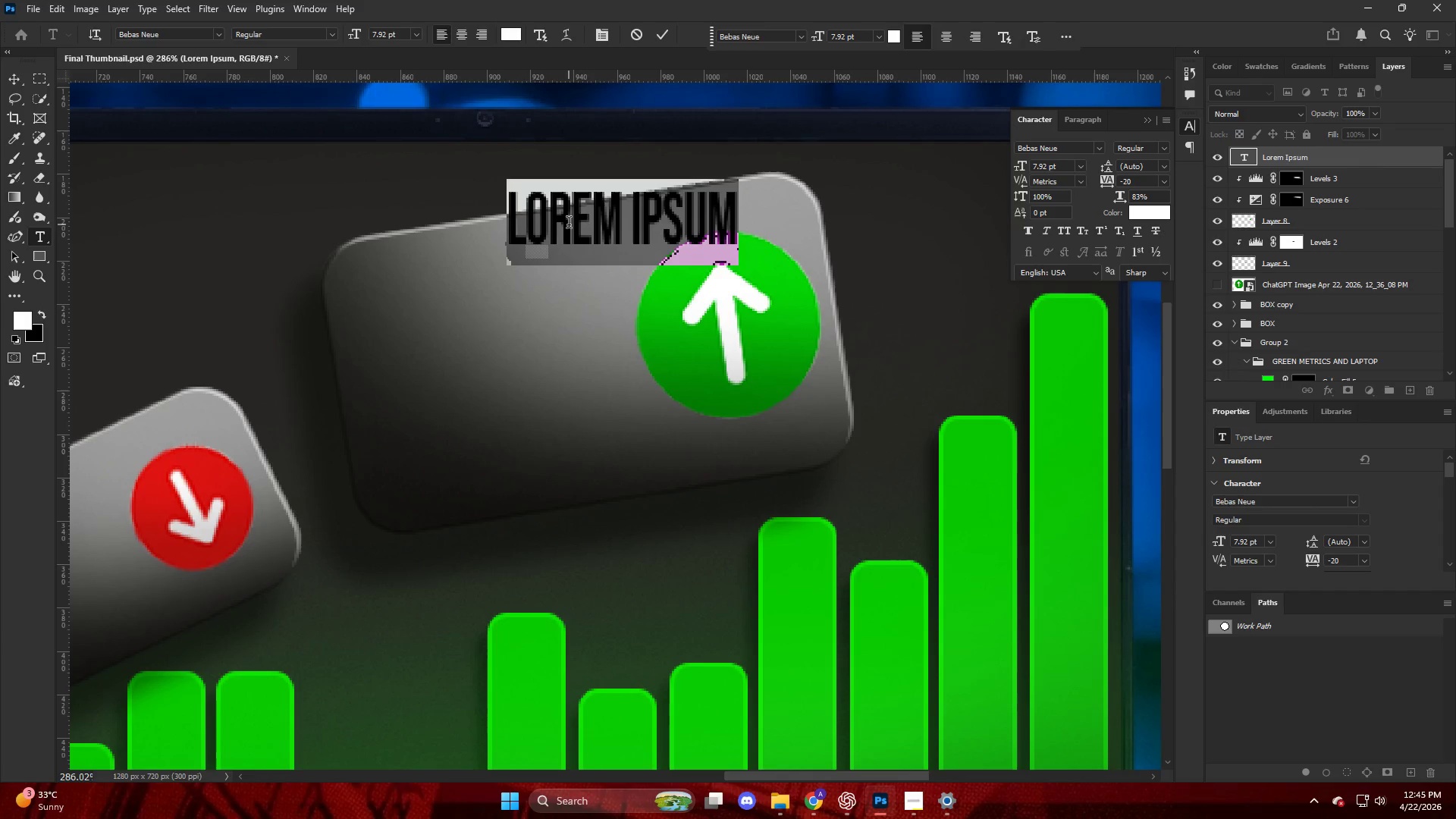 
type(vi)
key(Backspace)
type(i)
key(Backspace)
type(I)
key(Backspace)
 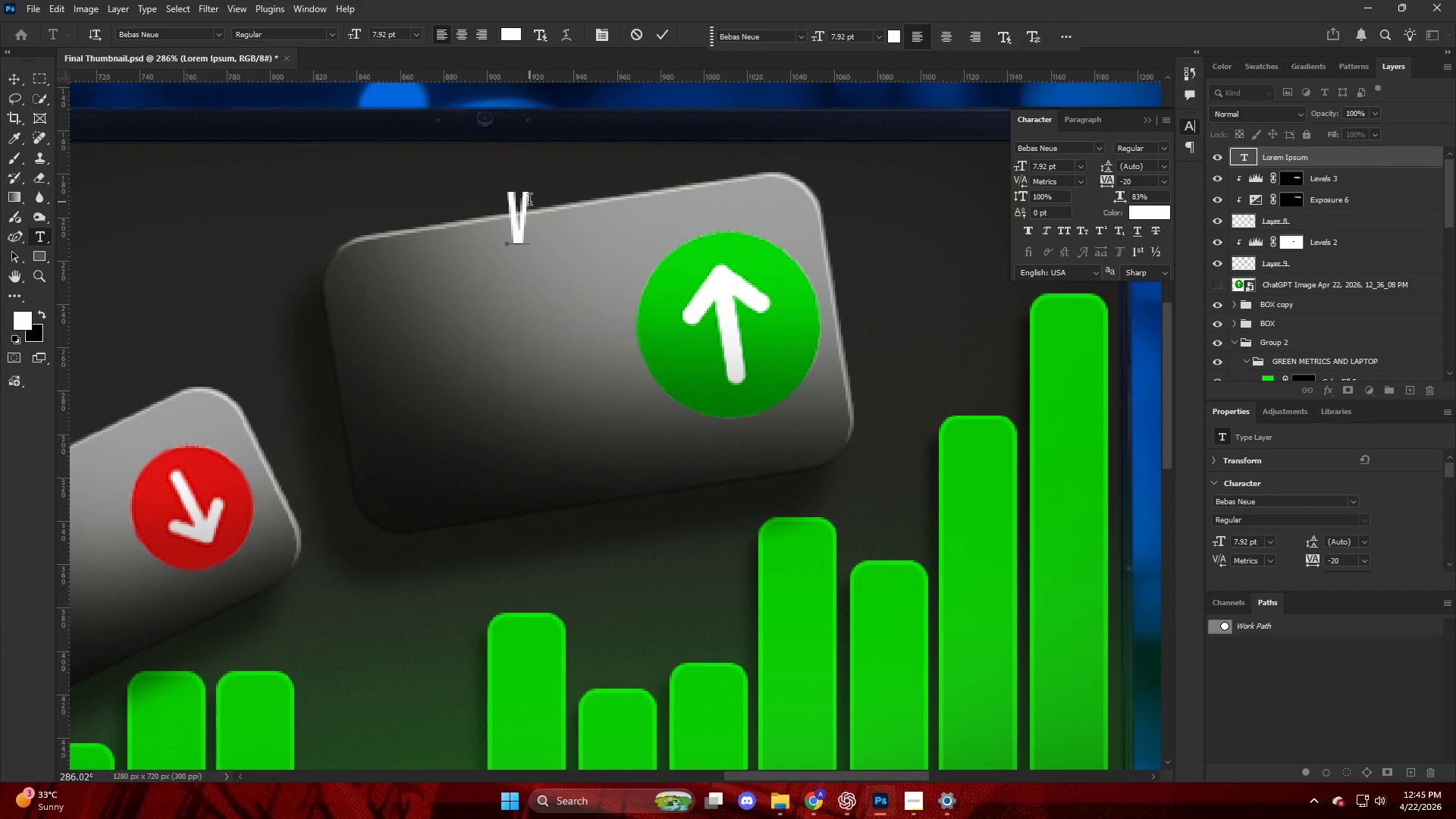 
double_click([1028, 232])
 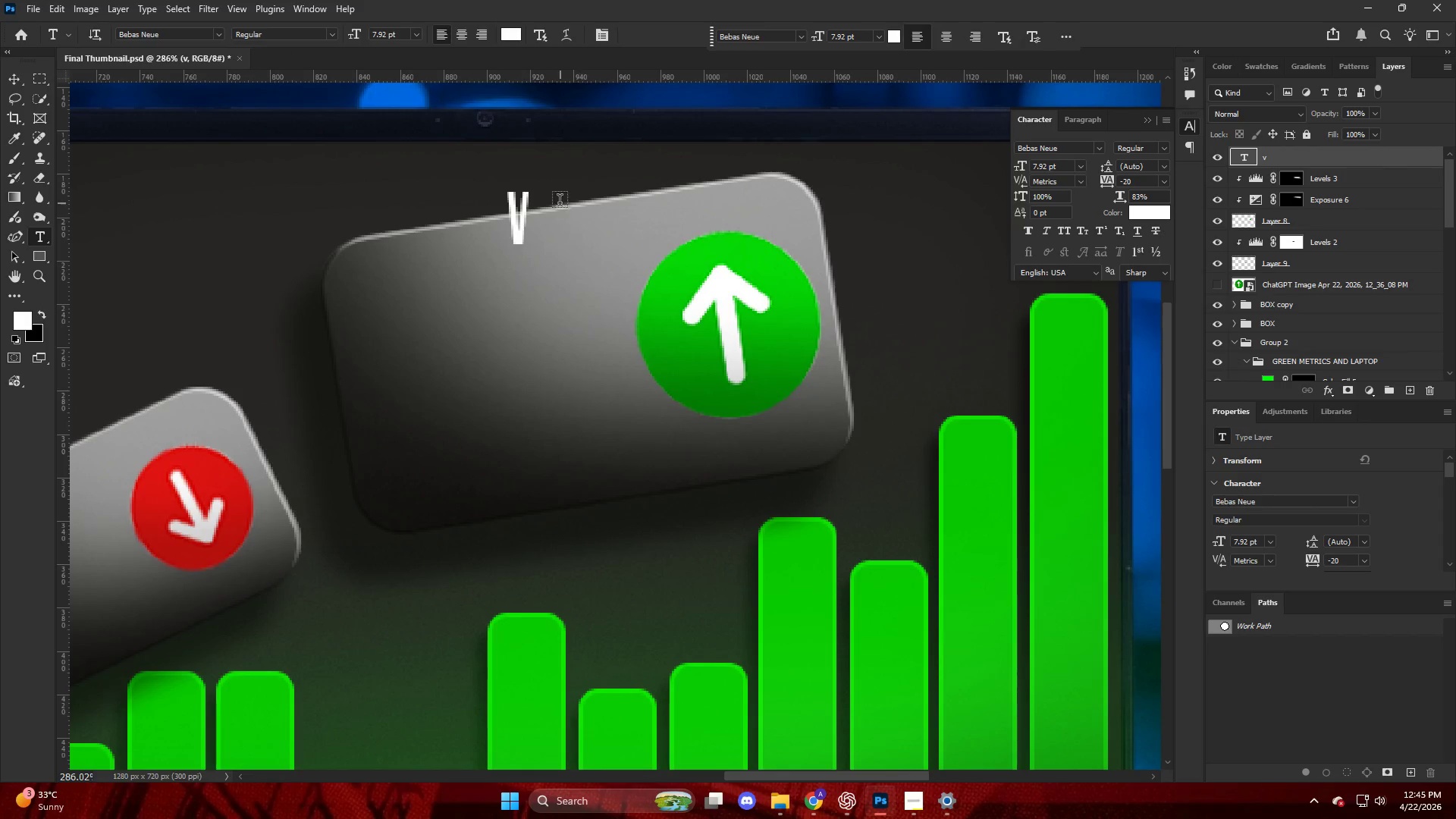 
double_click([516, 218])
 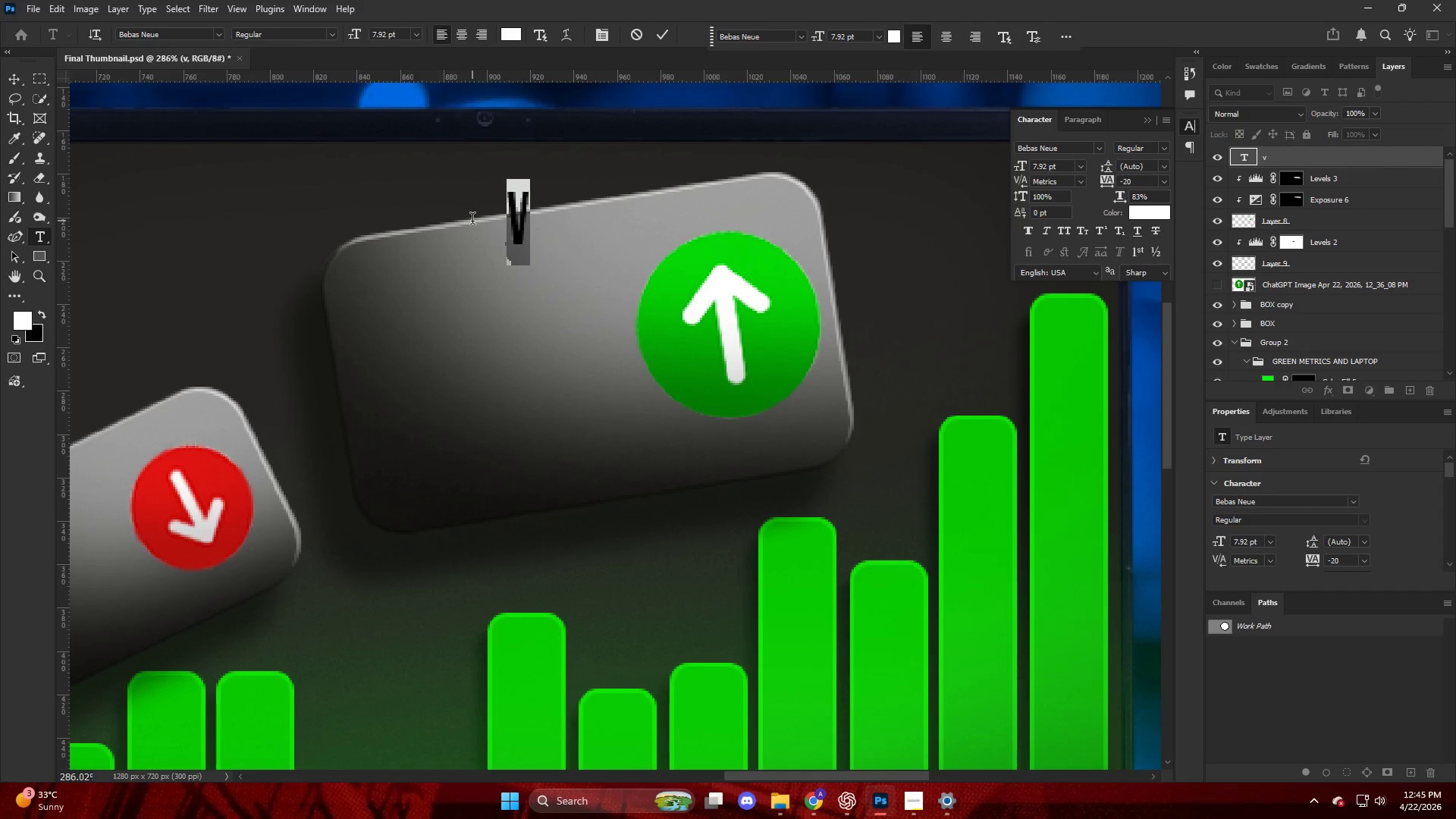 
type(ie)
key(Backspace)
key(Backspace)
type(views)
 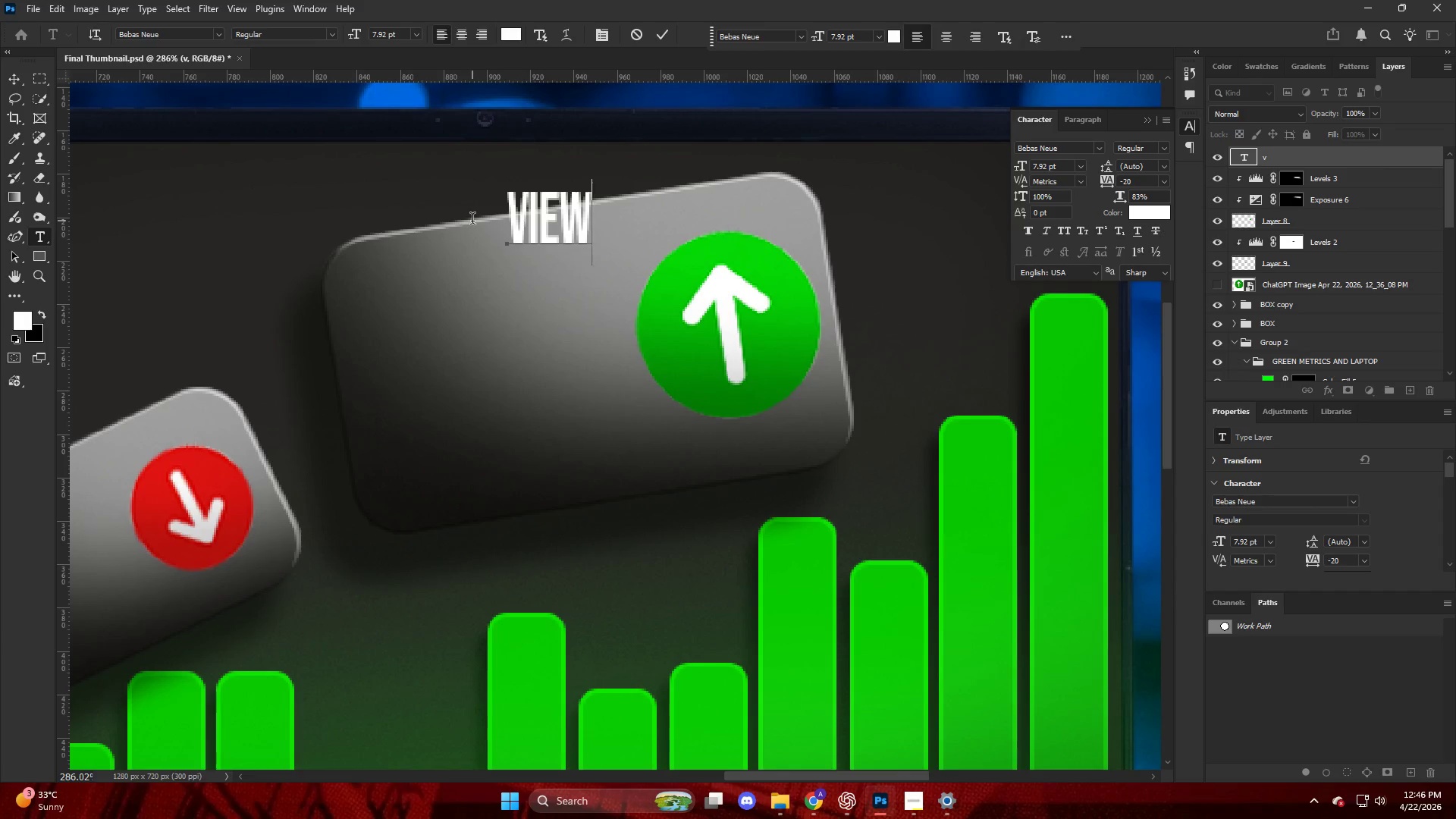 
hold_key(key=NumpadEnter, duration=2.56)
 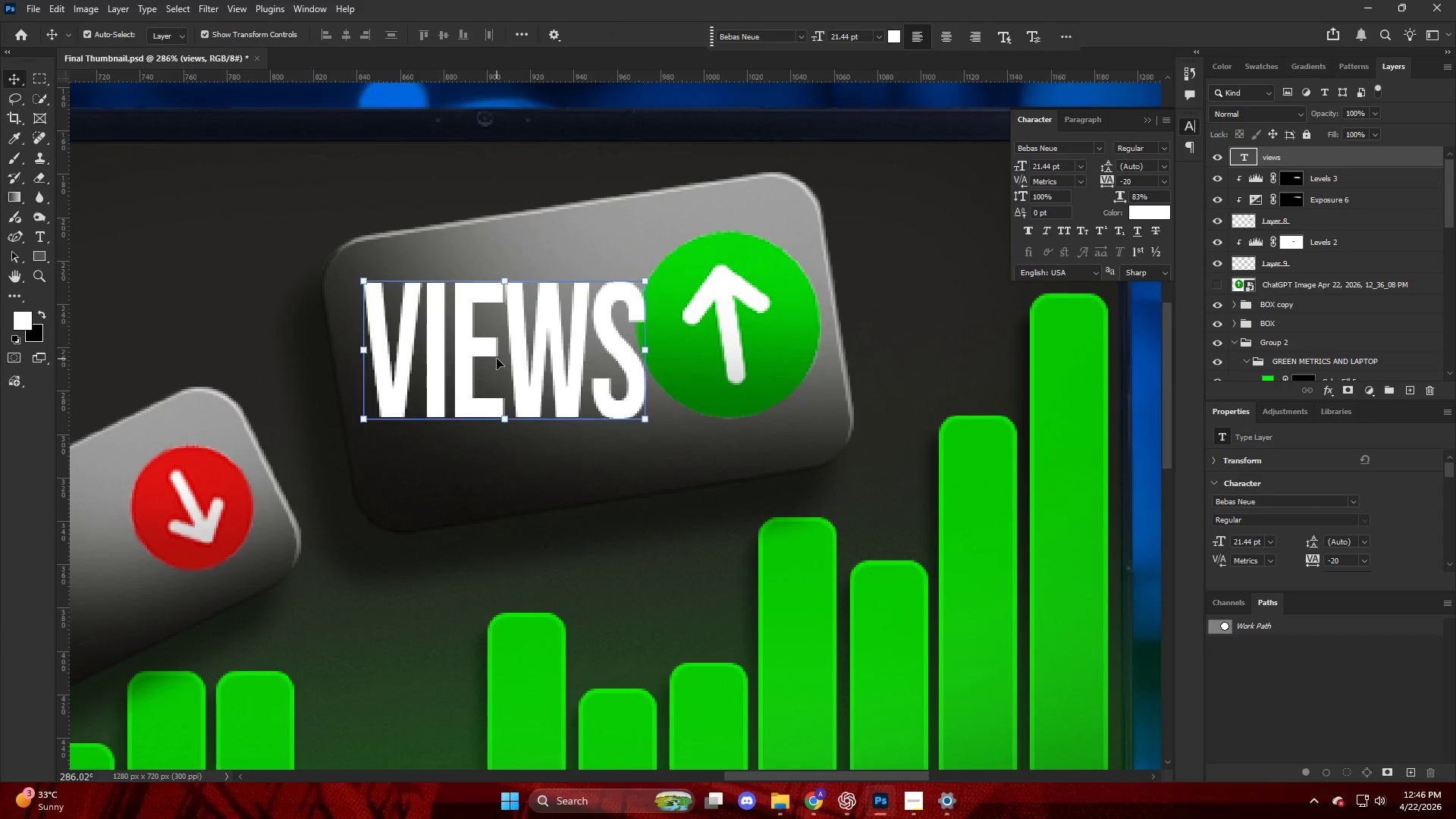 
key(V)
 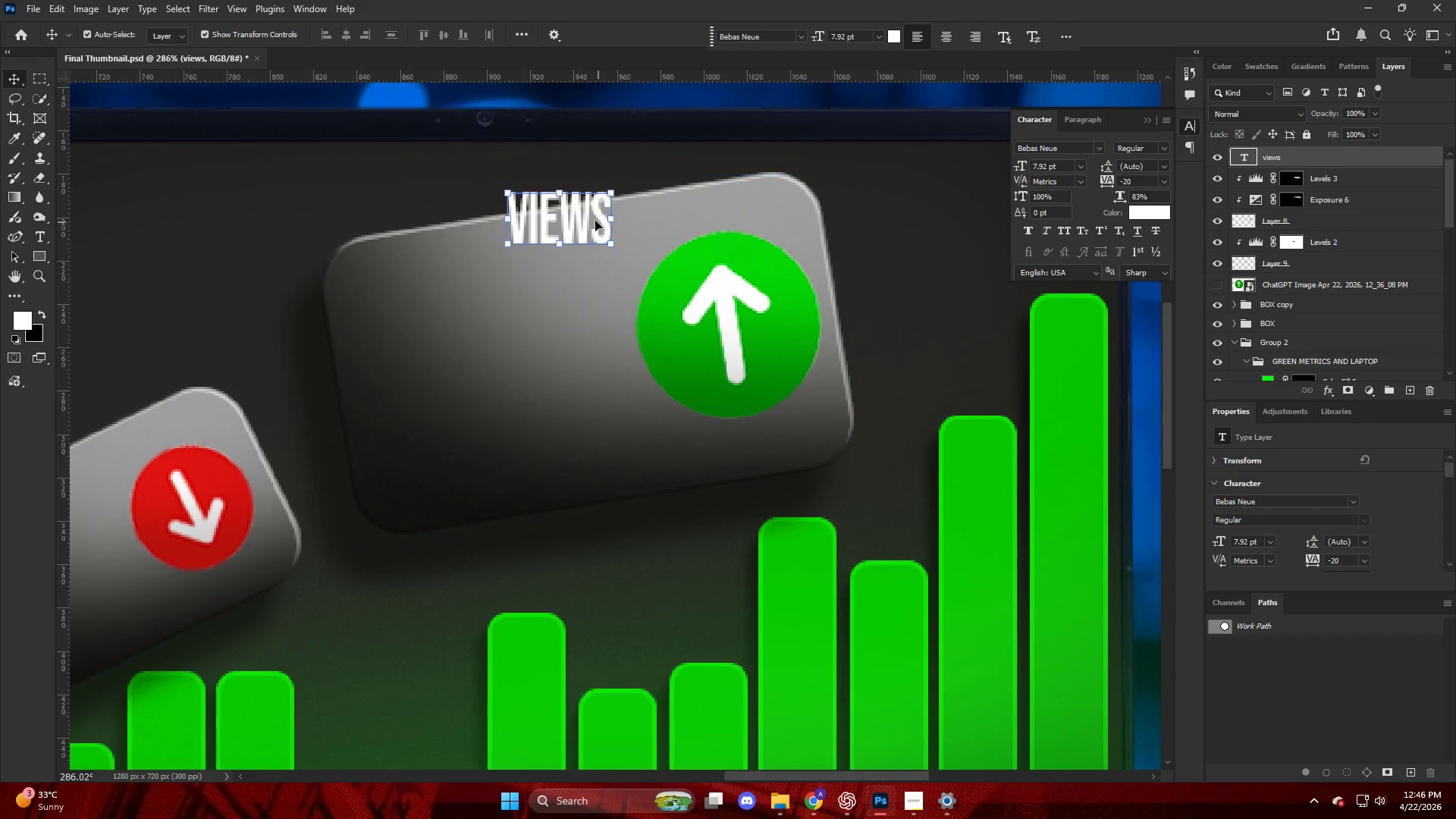 
left_click_drag(start_coordinate=[592, 219], to_coordinate=[538, 352])
 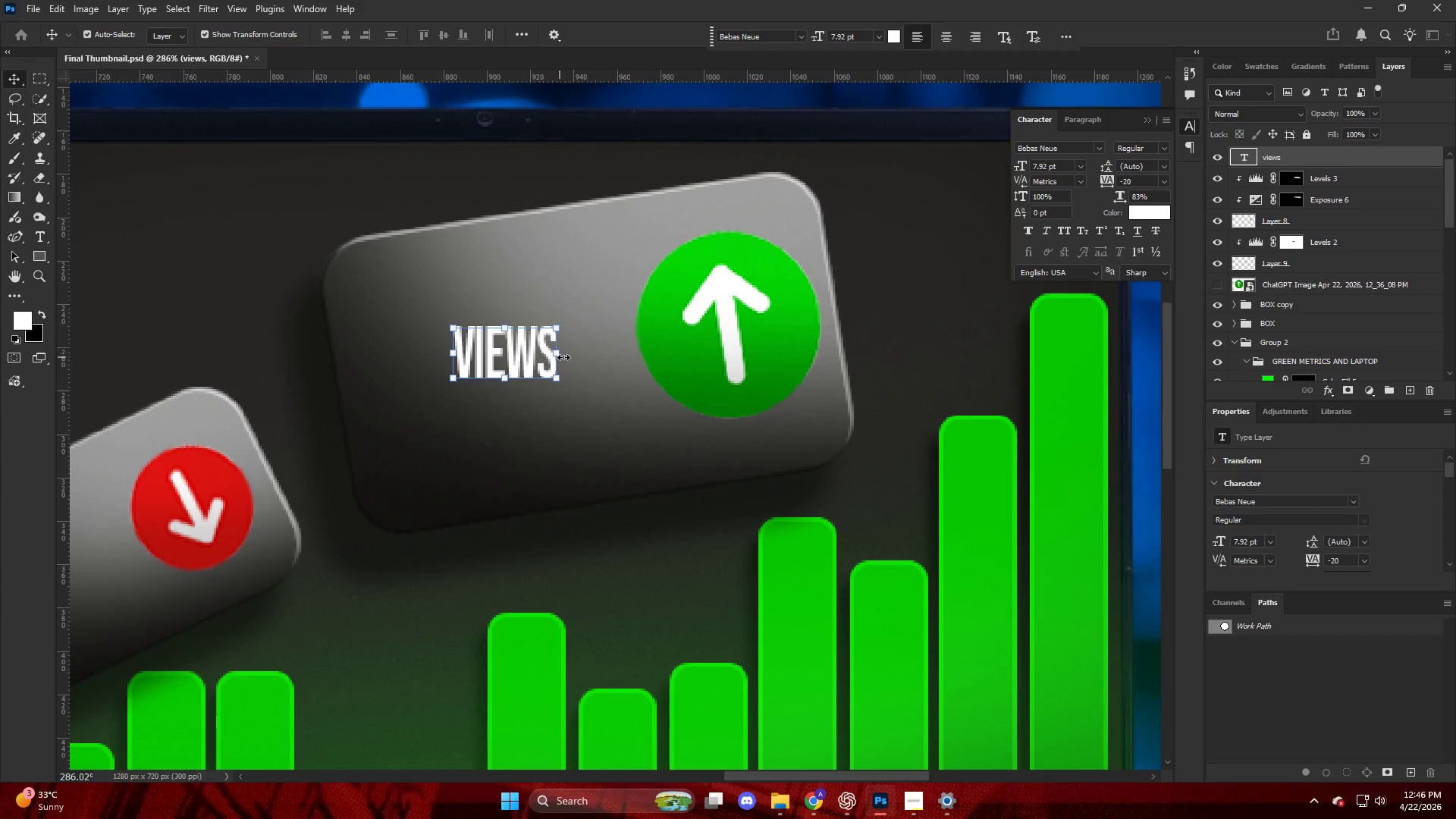 
hold_key(key=AltLeft, duration=0.95)
left_click_drag(start_coordinate=[563, 356], to_coordinate=[651, 375])
 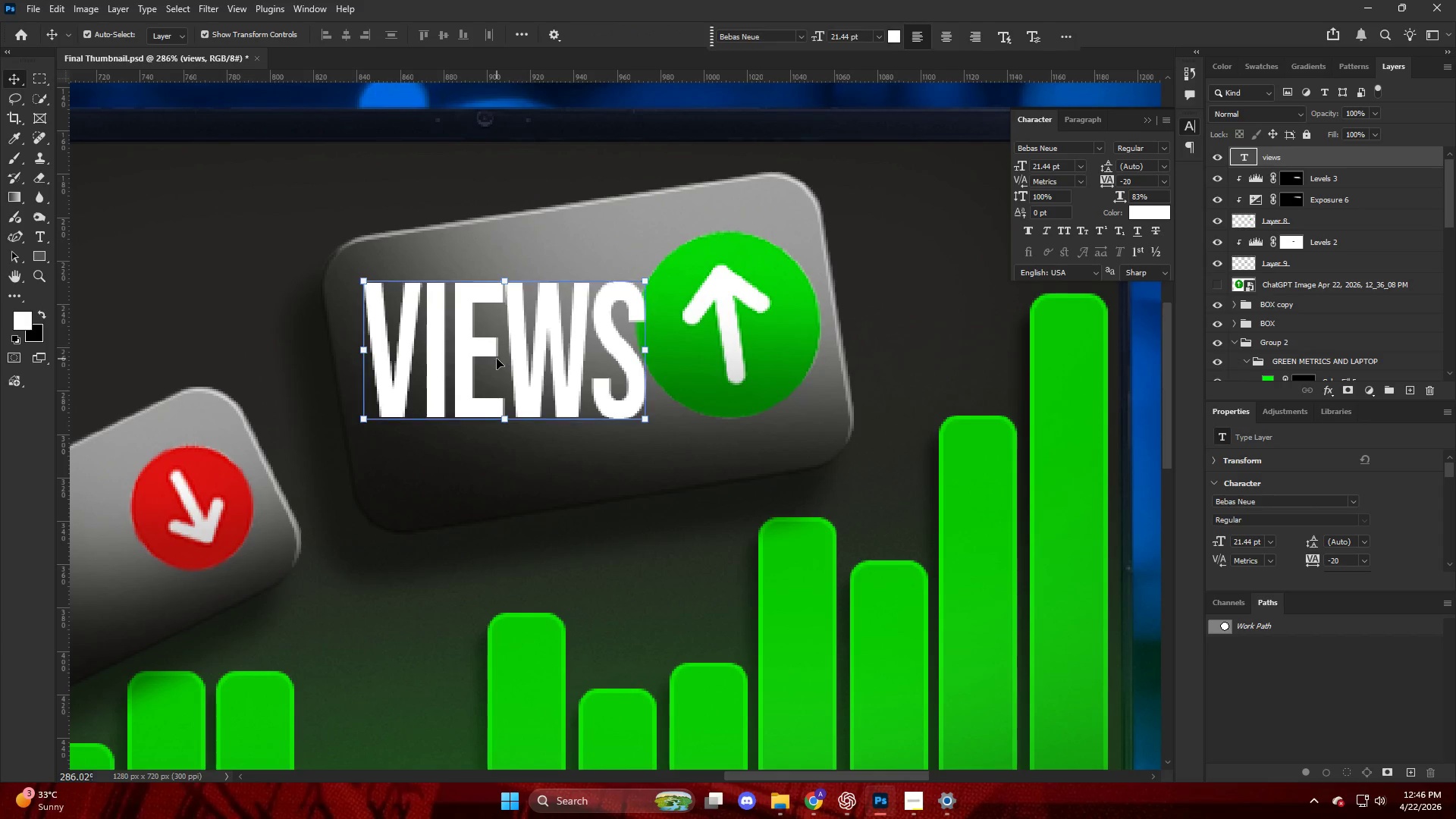 
double_click([497, 359])
 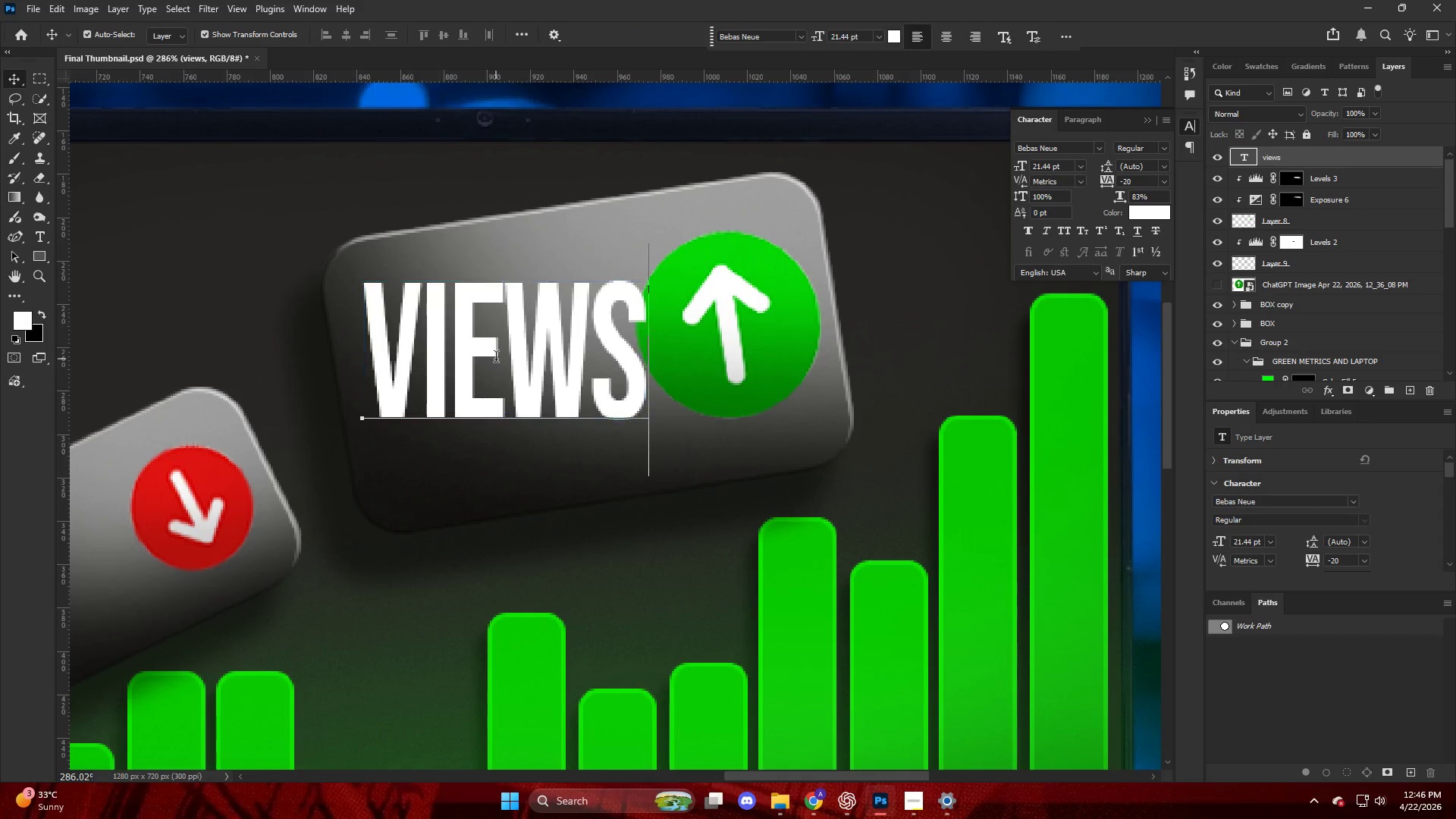 
triple_click([496, 359])
 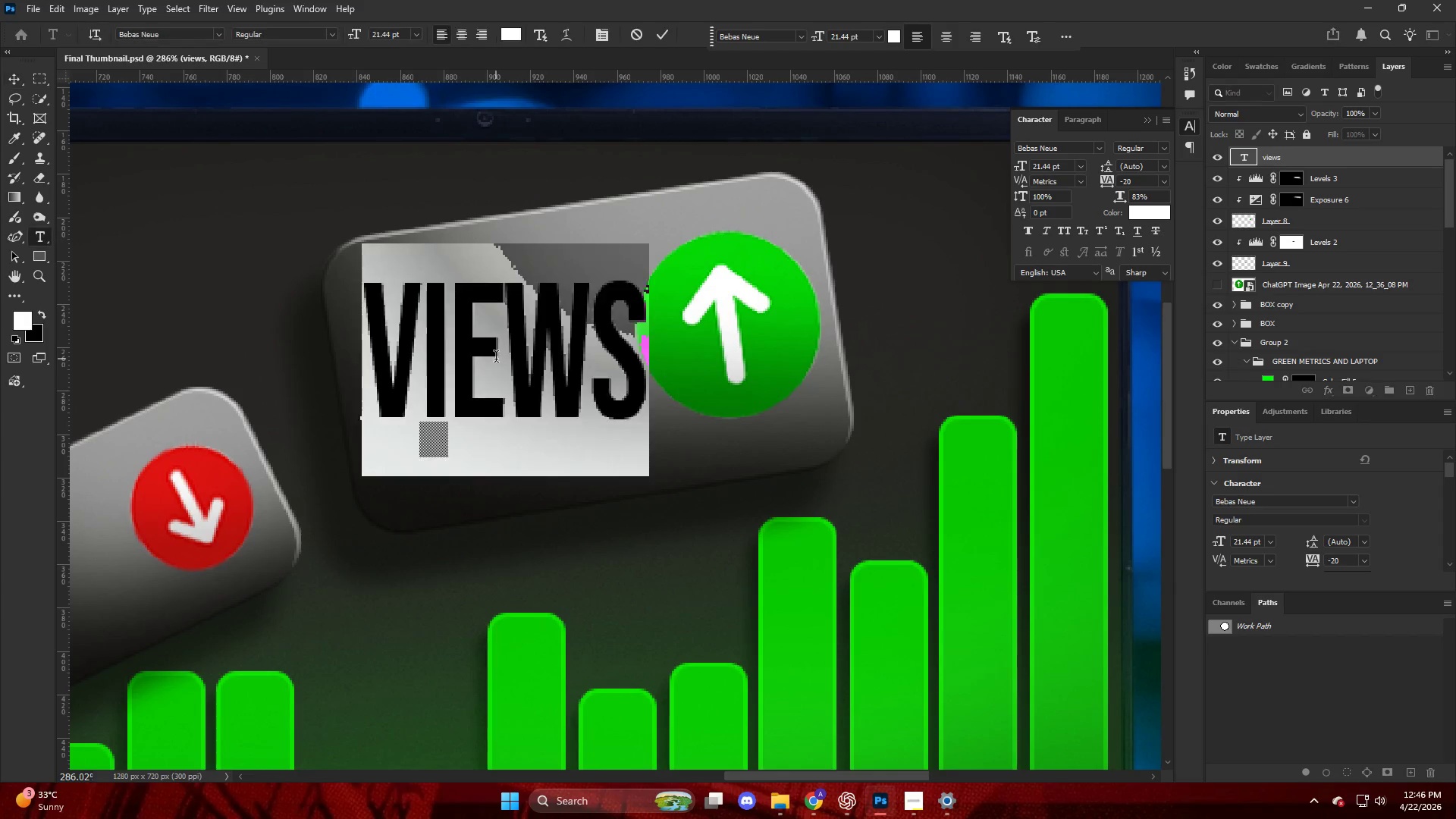 
triple_click([496, 359])
 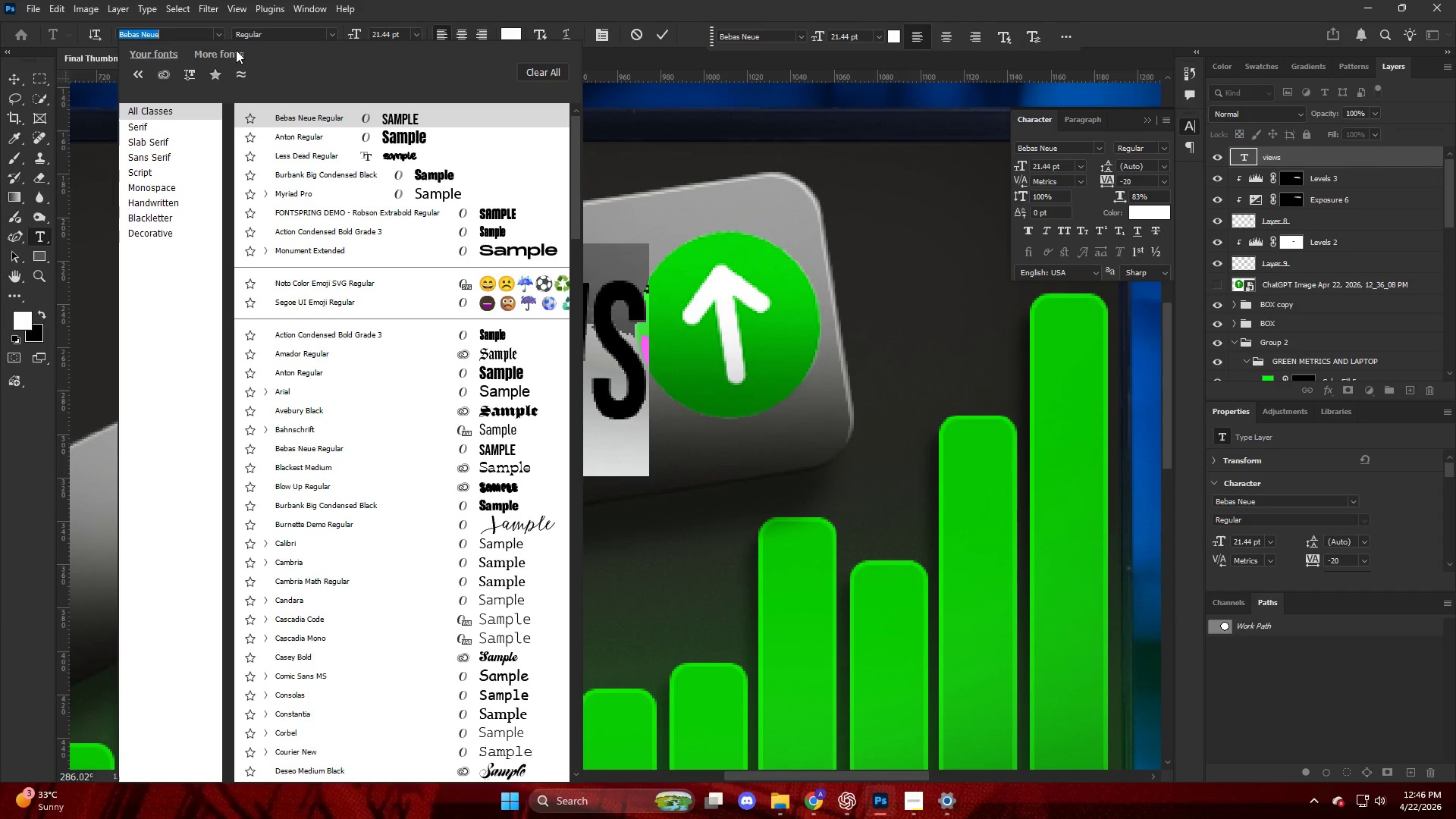 
wait(10.19)
 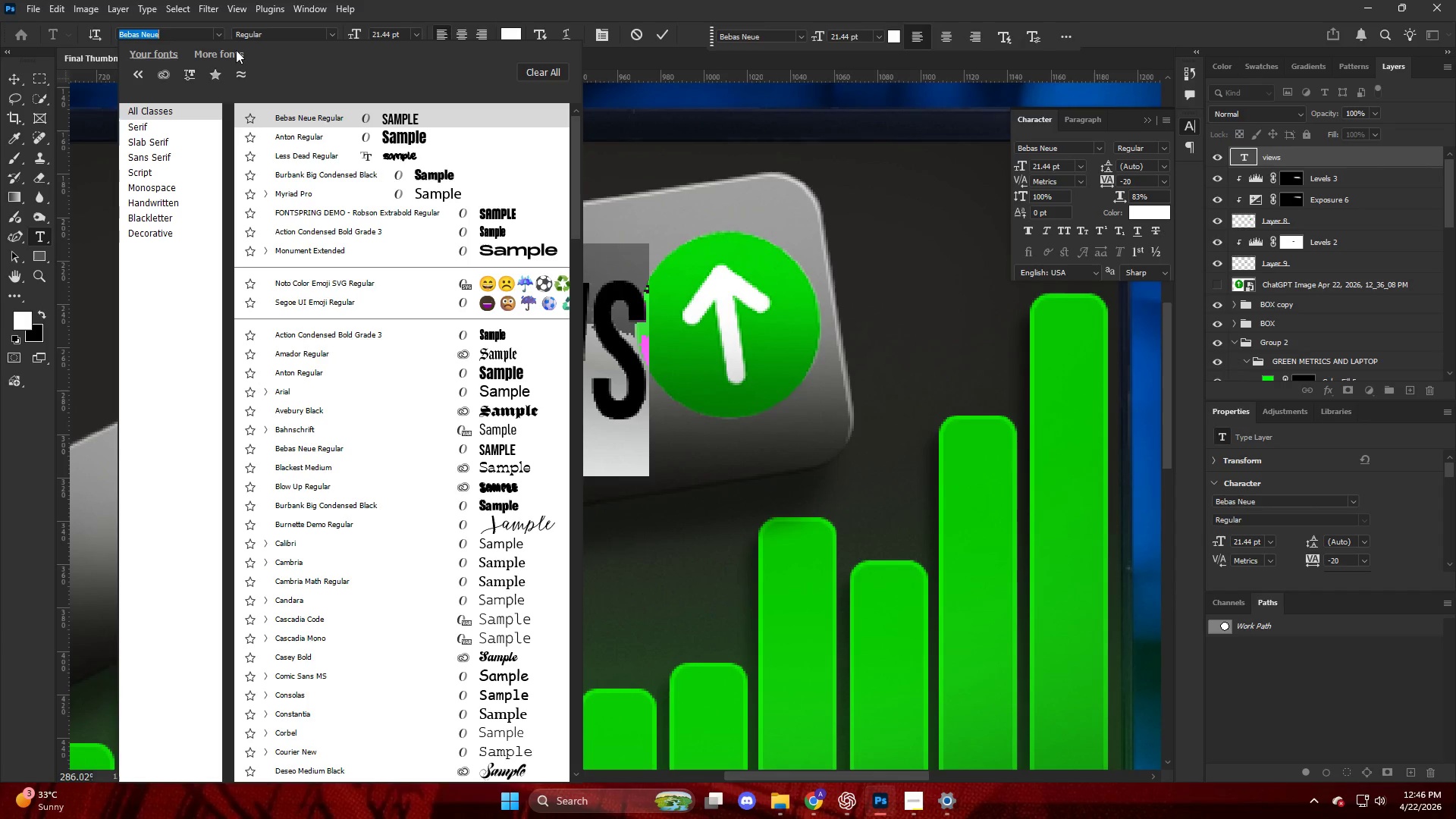 
scroll: coordinate [379, 433], scroll_direction: down, amount: 6.0
 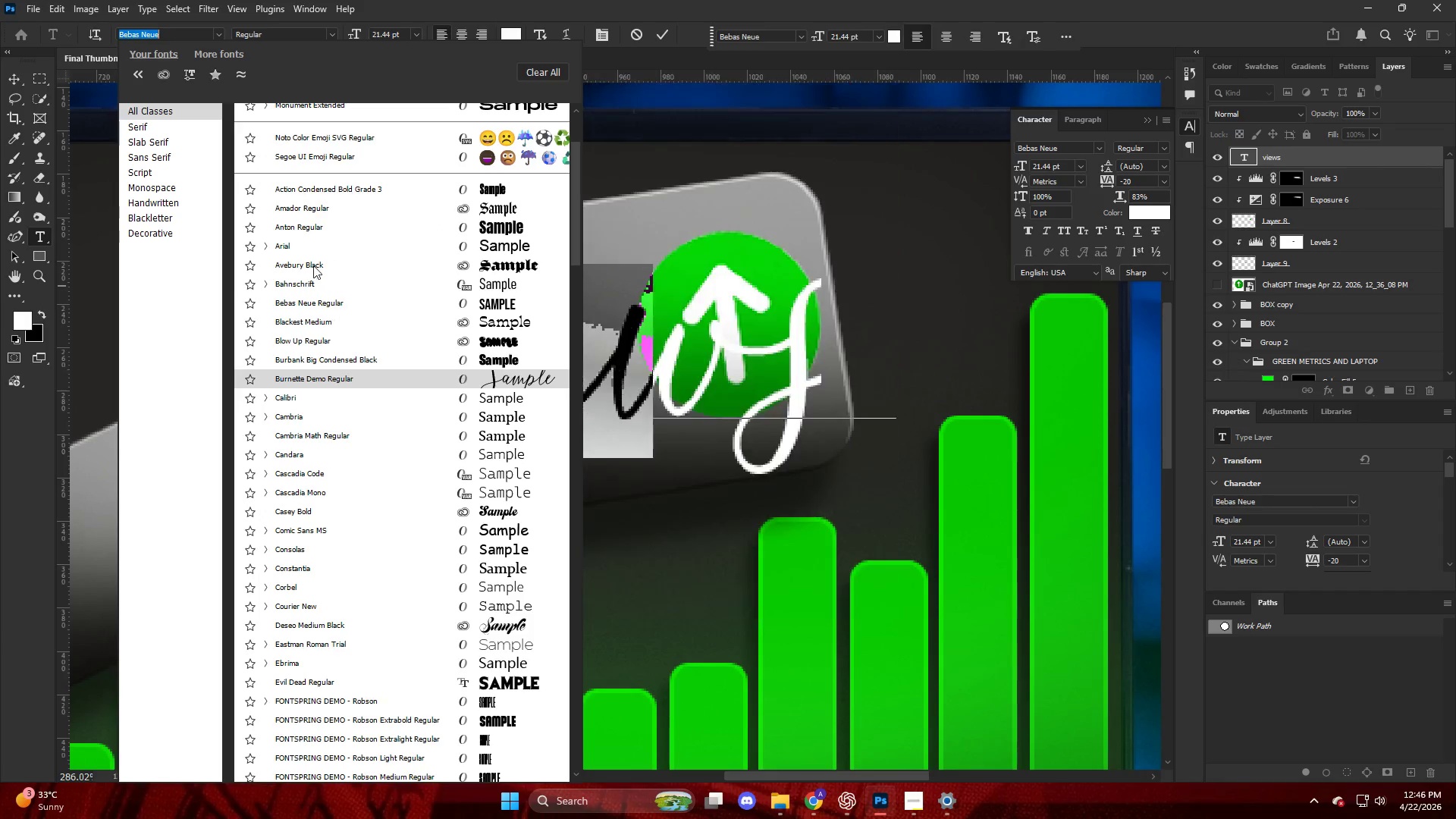 
left_click([317, 289])
 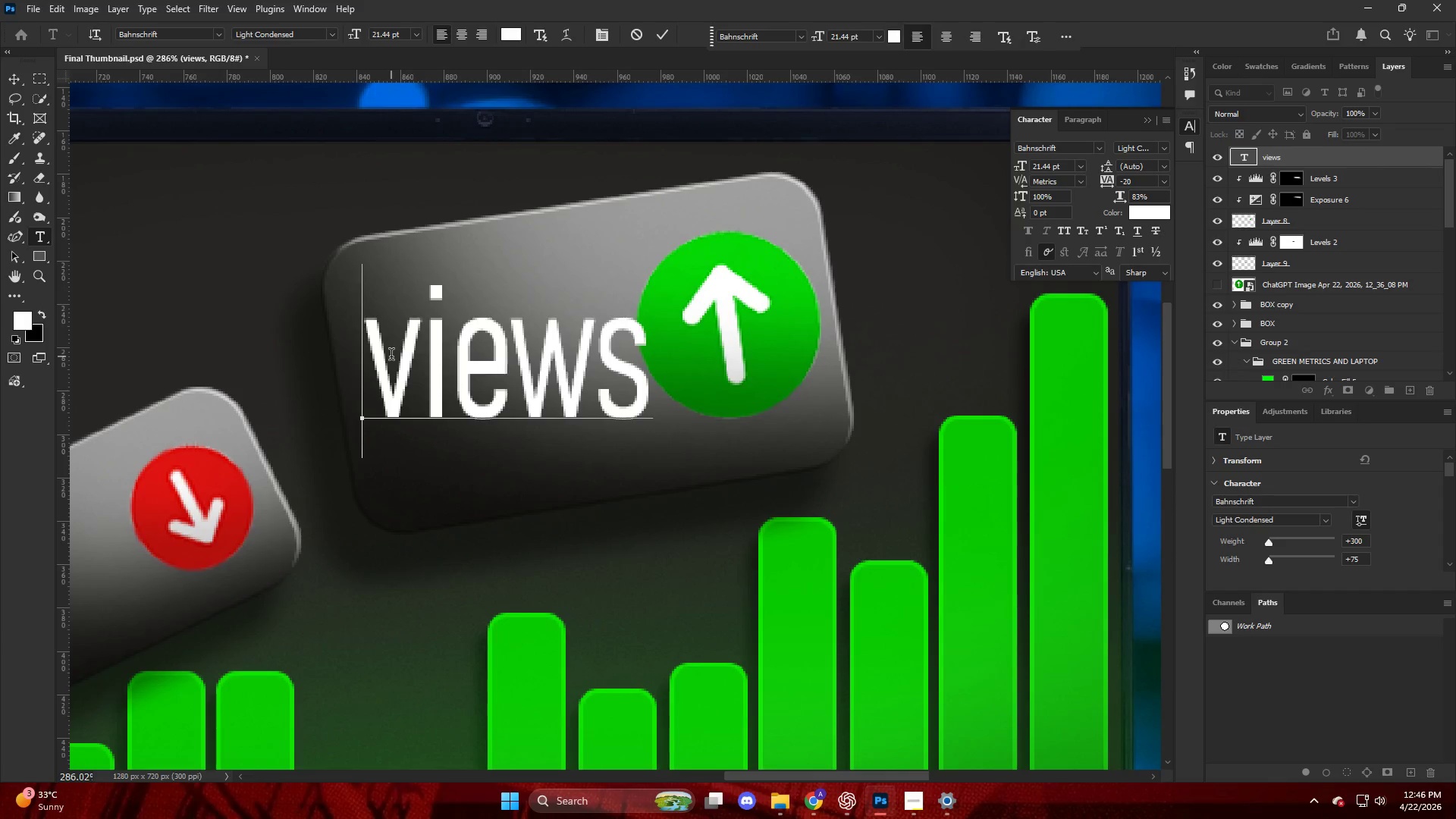 
double_click([397, 357])
 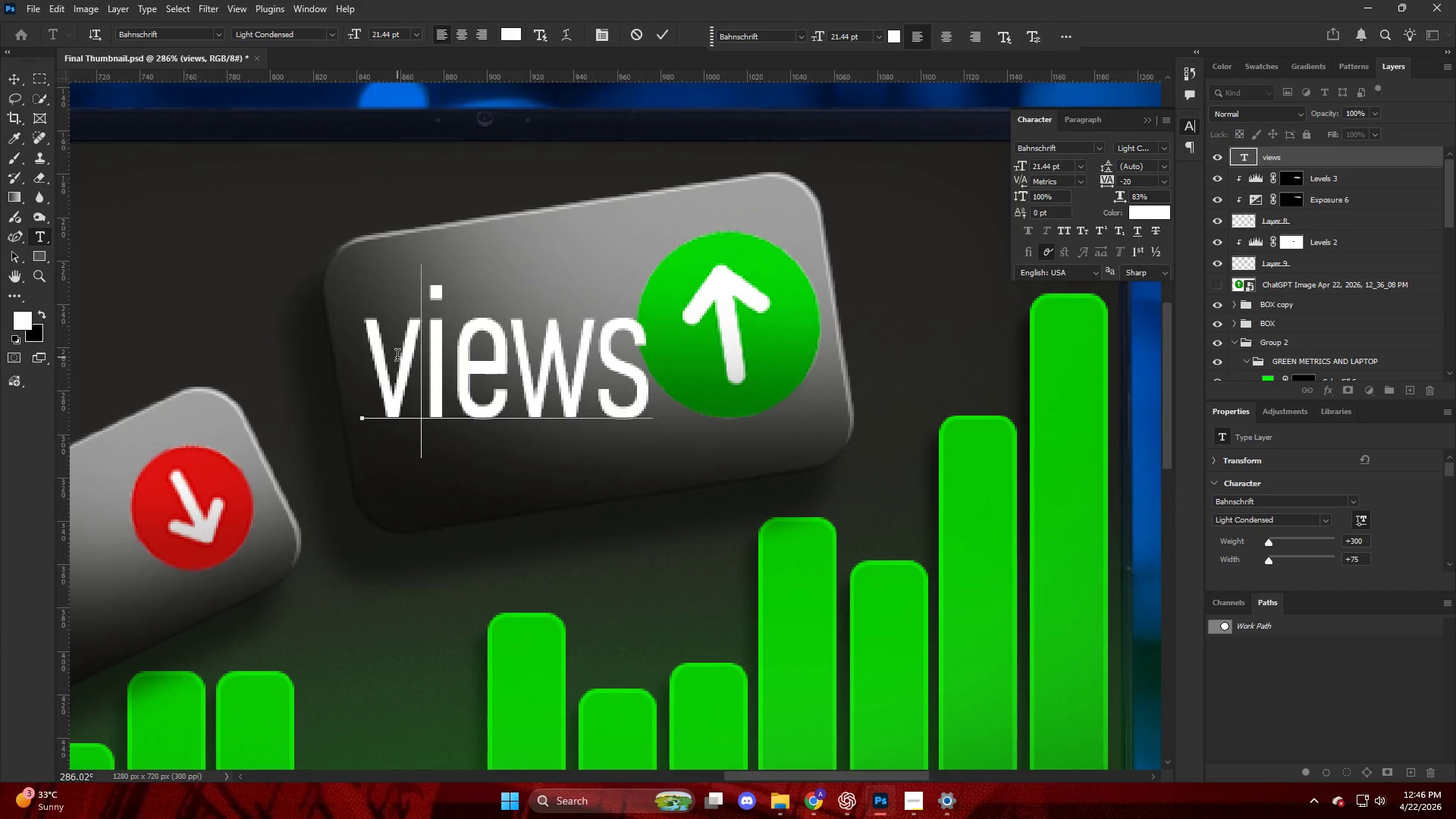 
triple_click([397, 357])
 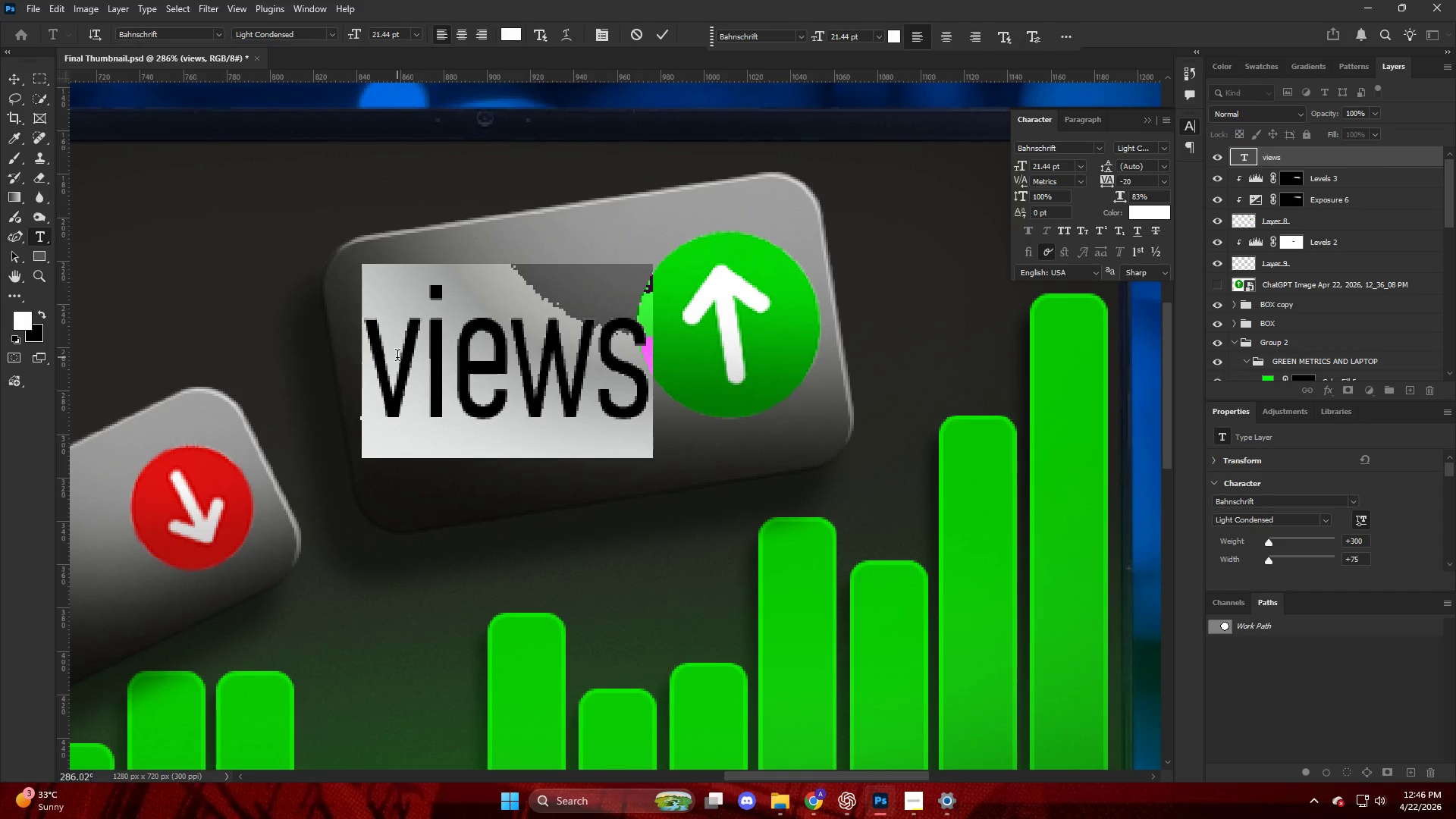 
triple_click([397, 358])
 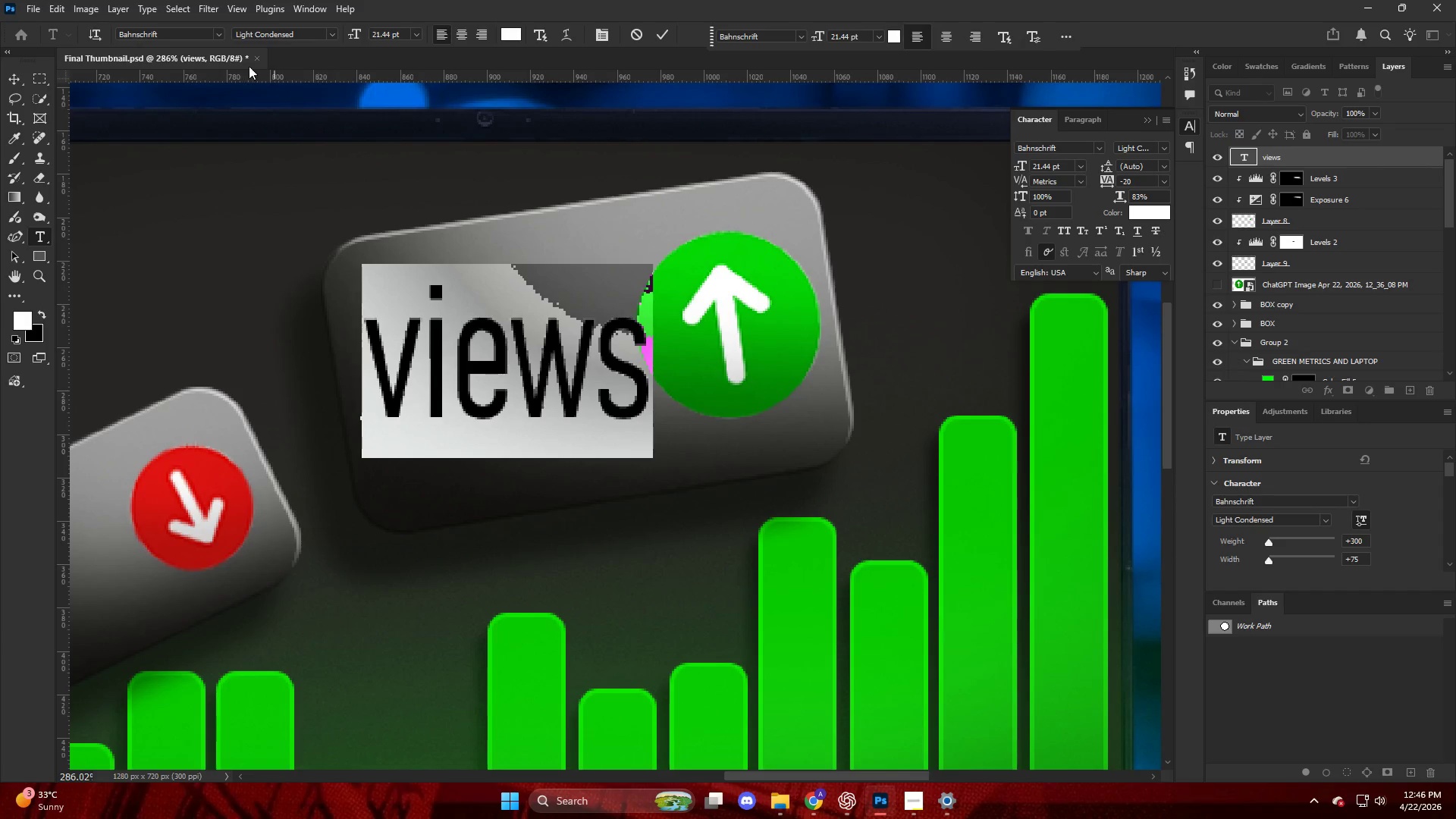 
left_click([221, 35])
 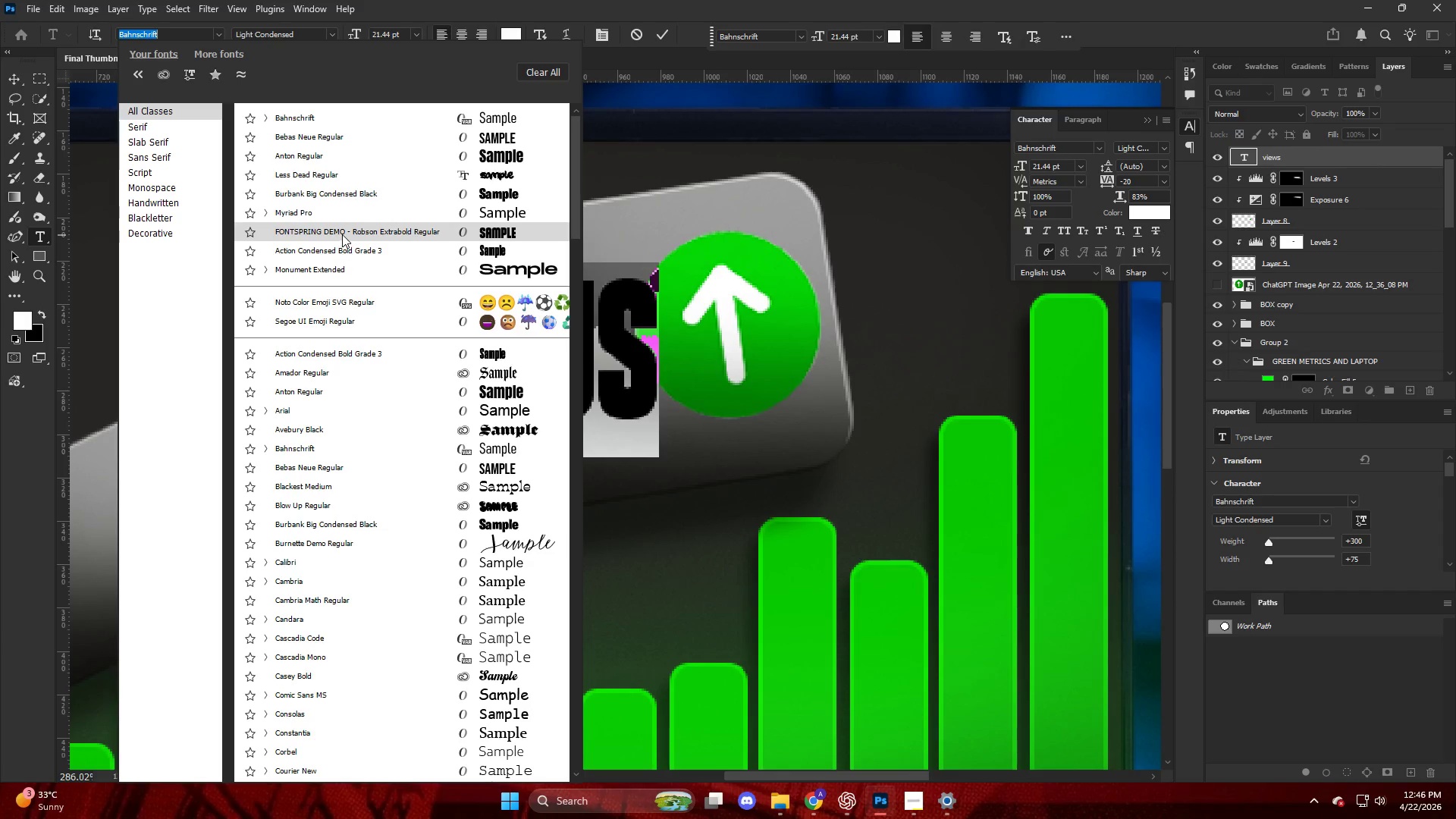 
left_click([339, 217])
 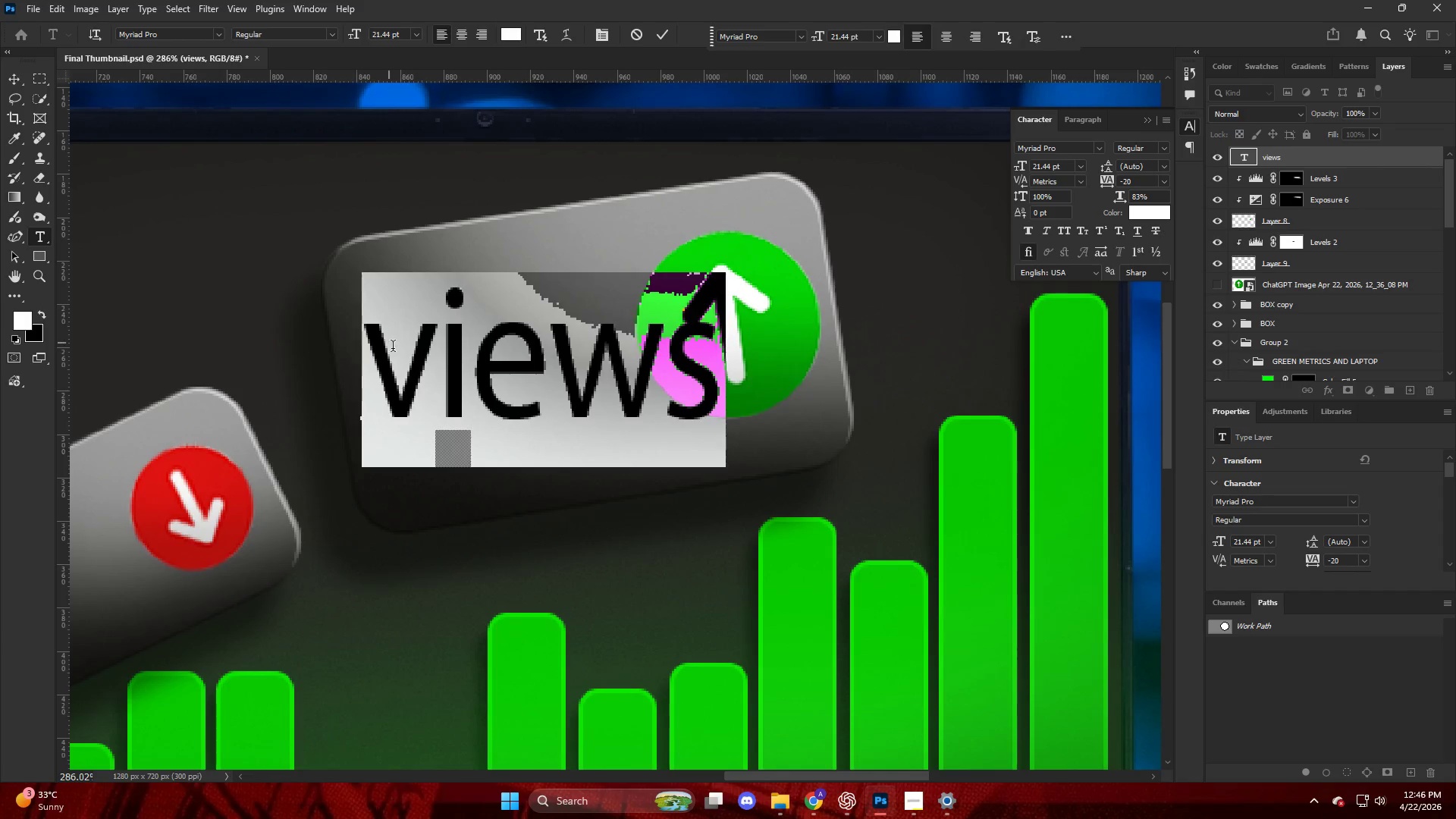 
left_click([406, 359])
 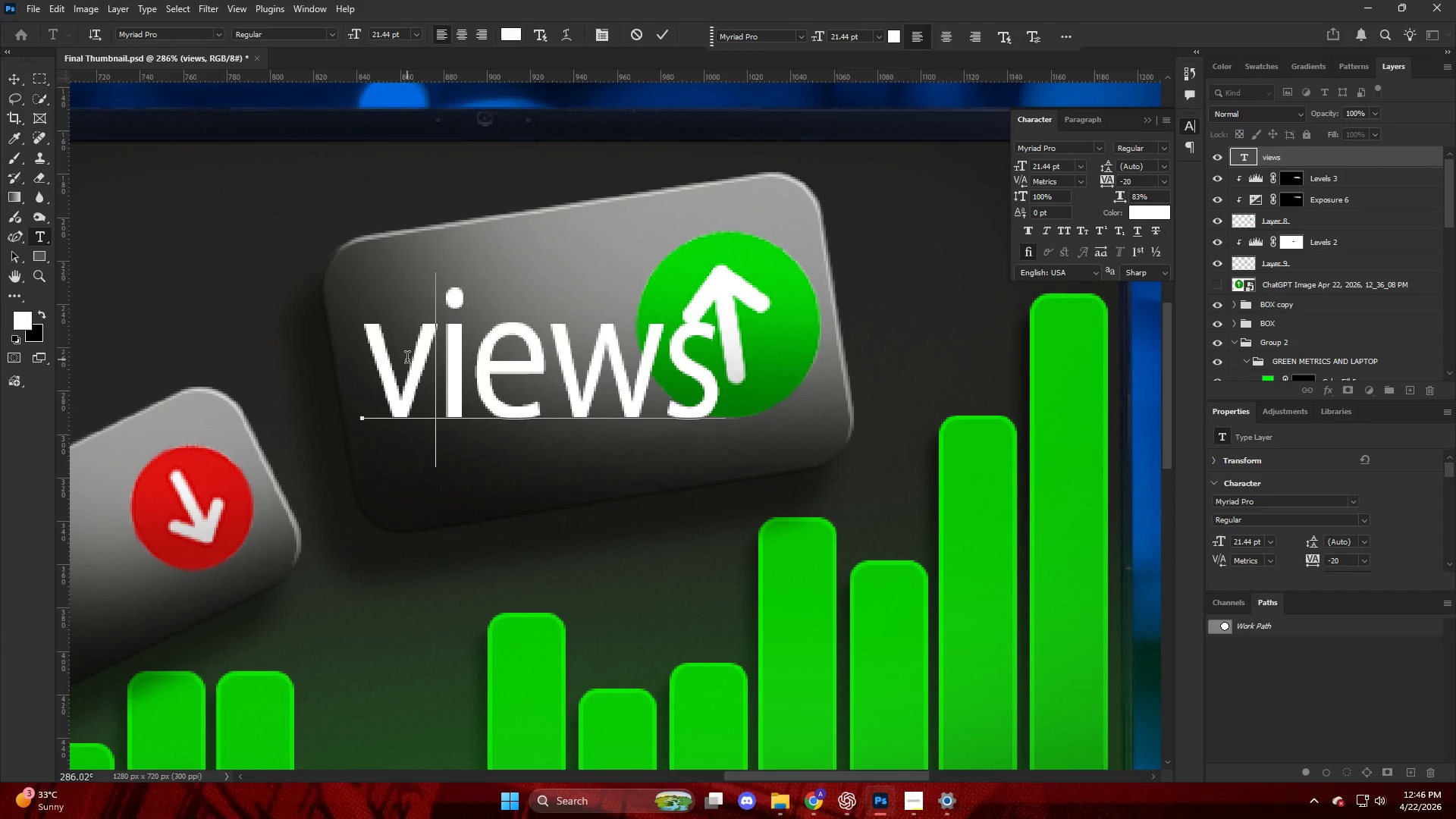 
left_click_drag(start_coordinate=[407, 359], to_coordinate=[375, 358])
 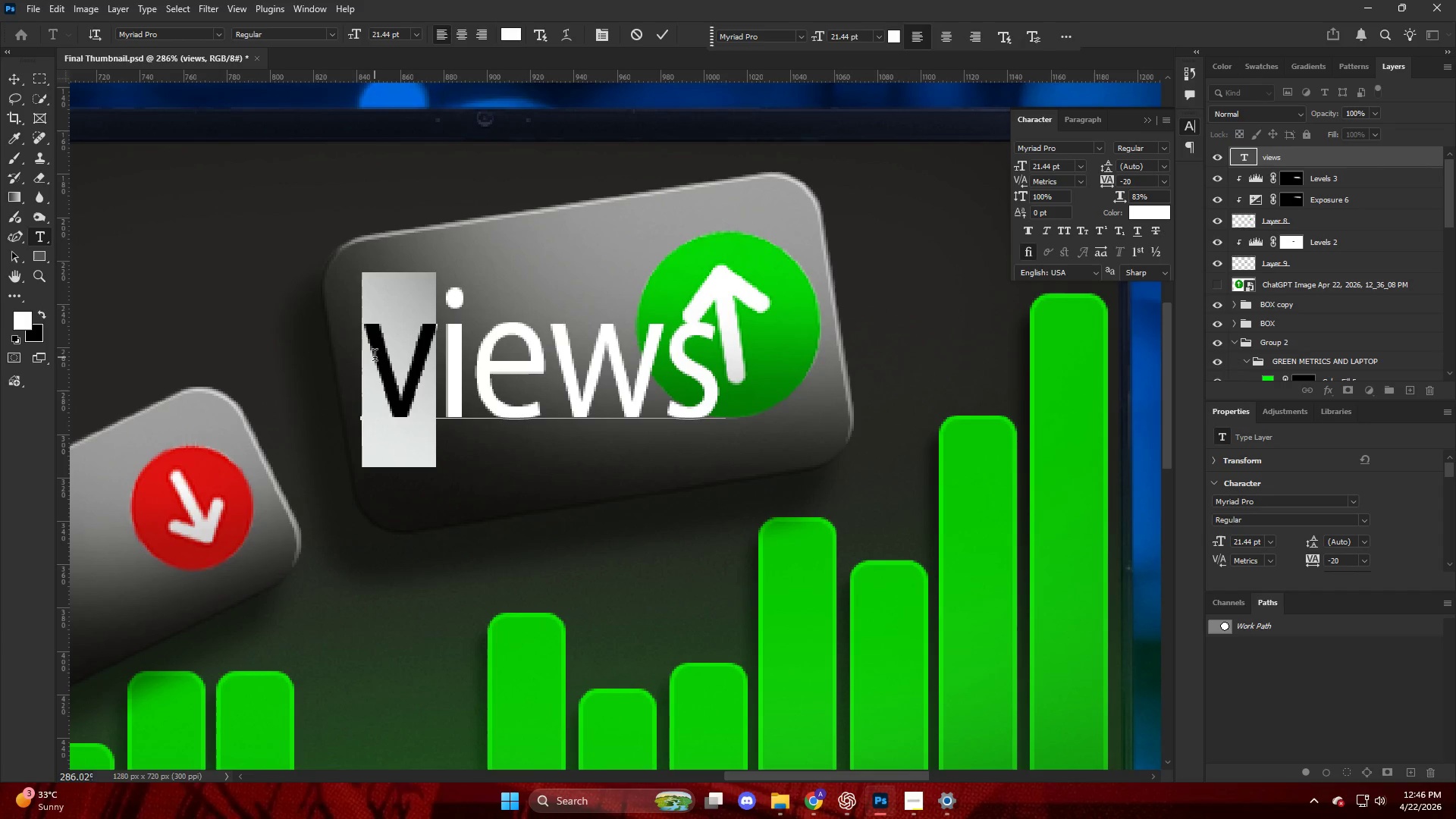 
key(Shift+V)
 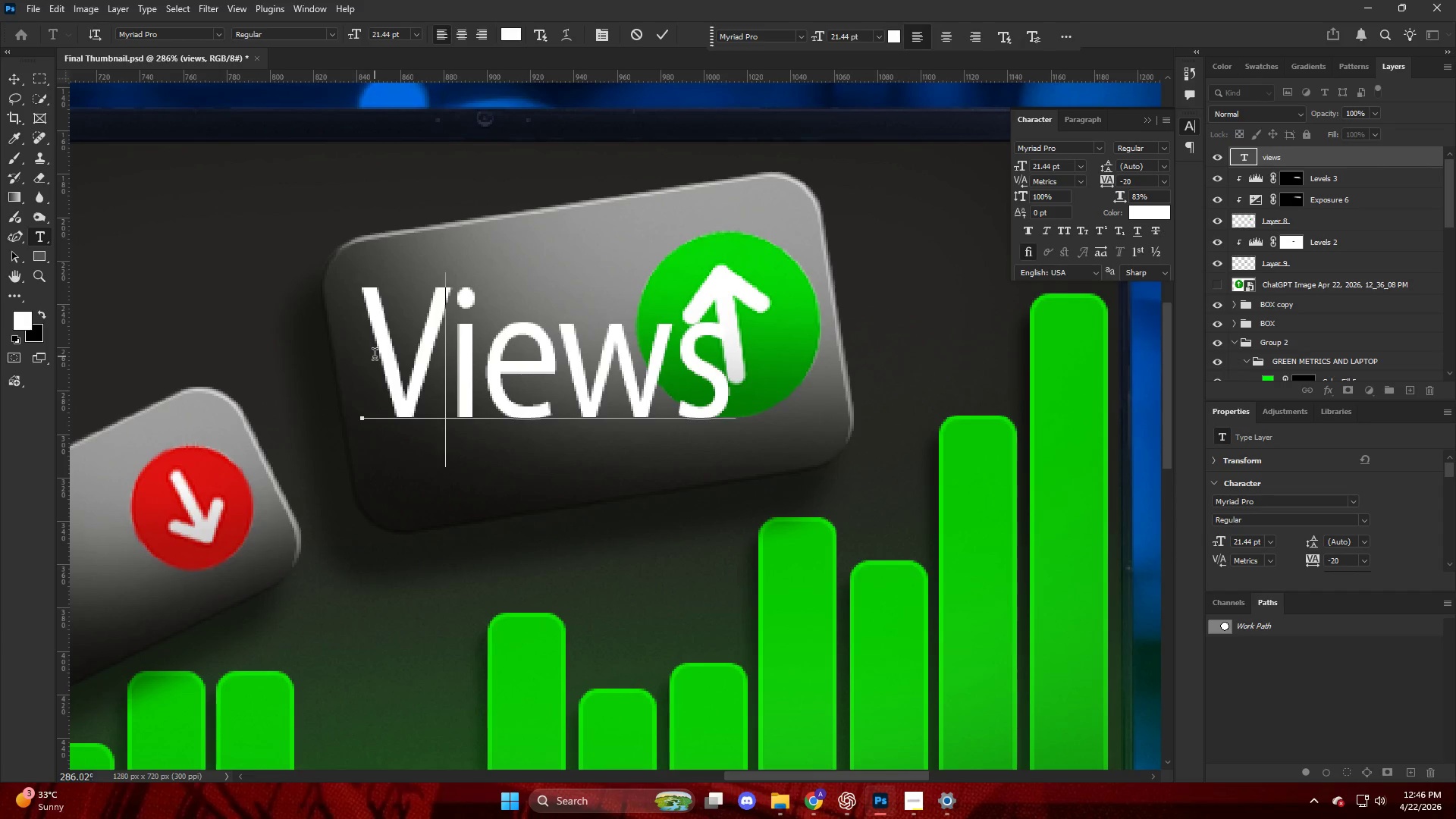 
key(NumpadEnter)
 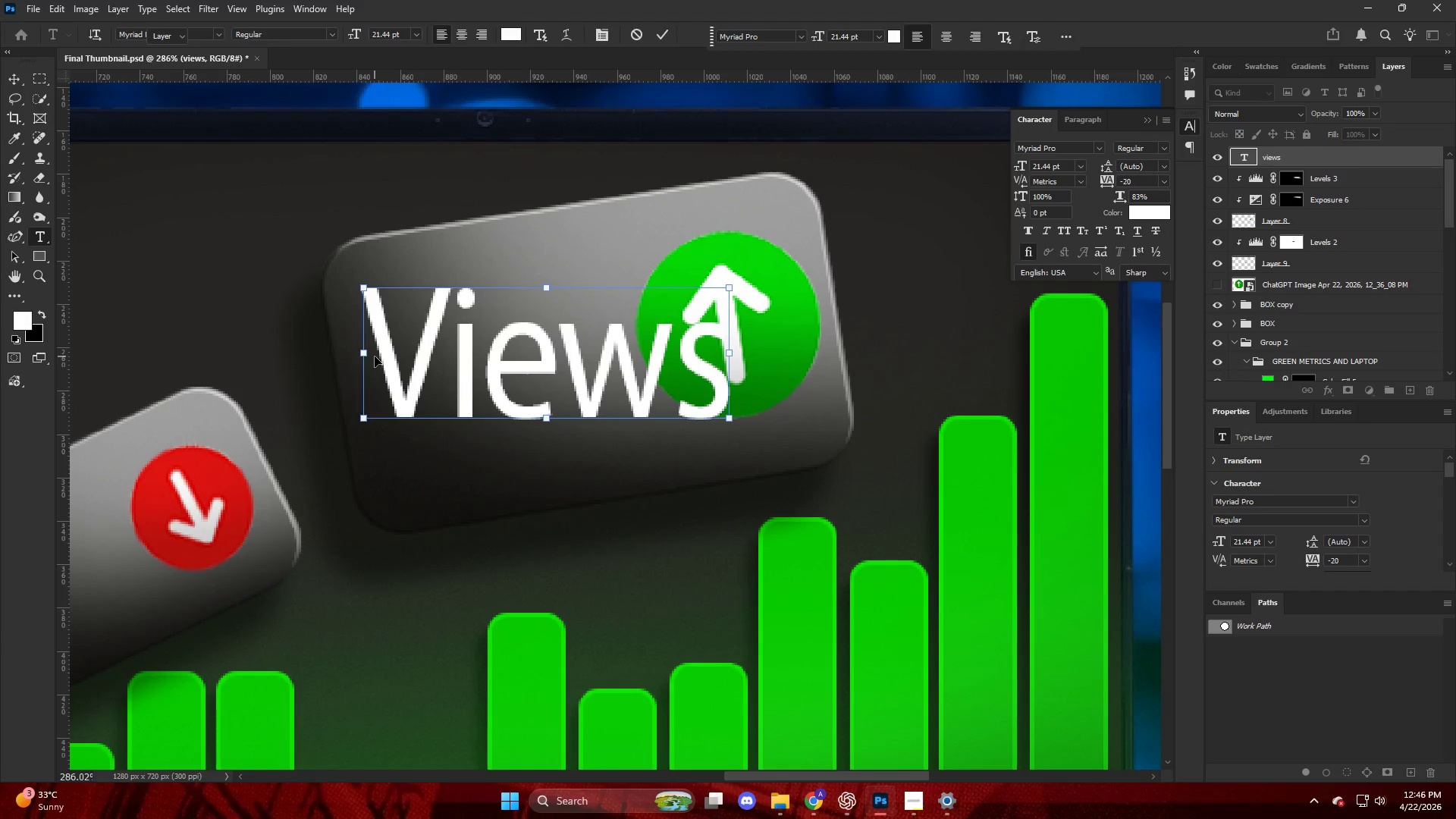 
hold_key(key=AltLeft, duration=0.39)
hold_key(key=AltLeft, duration=0.72)
scroll: coordinate [442, 326], scroll_direction: up, amount: 2.0
 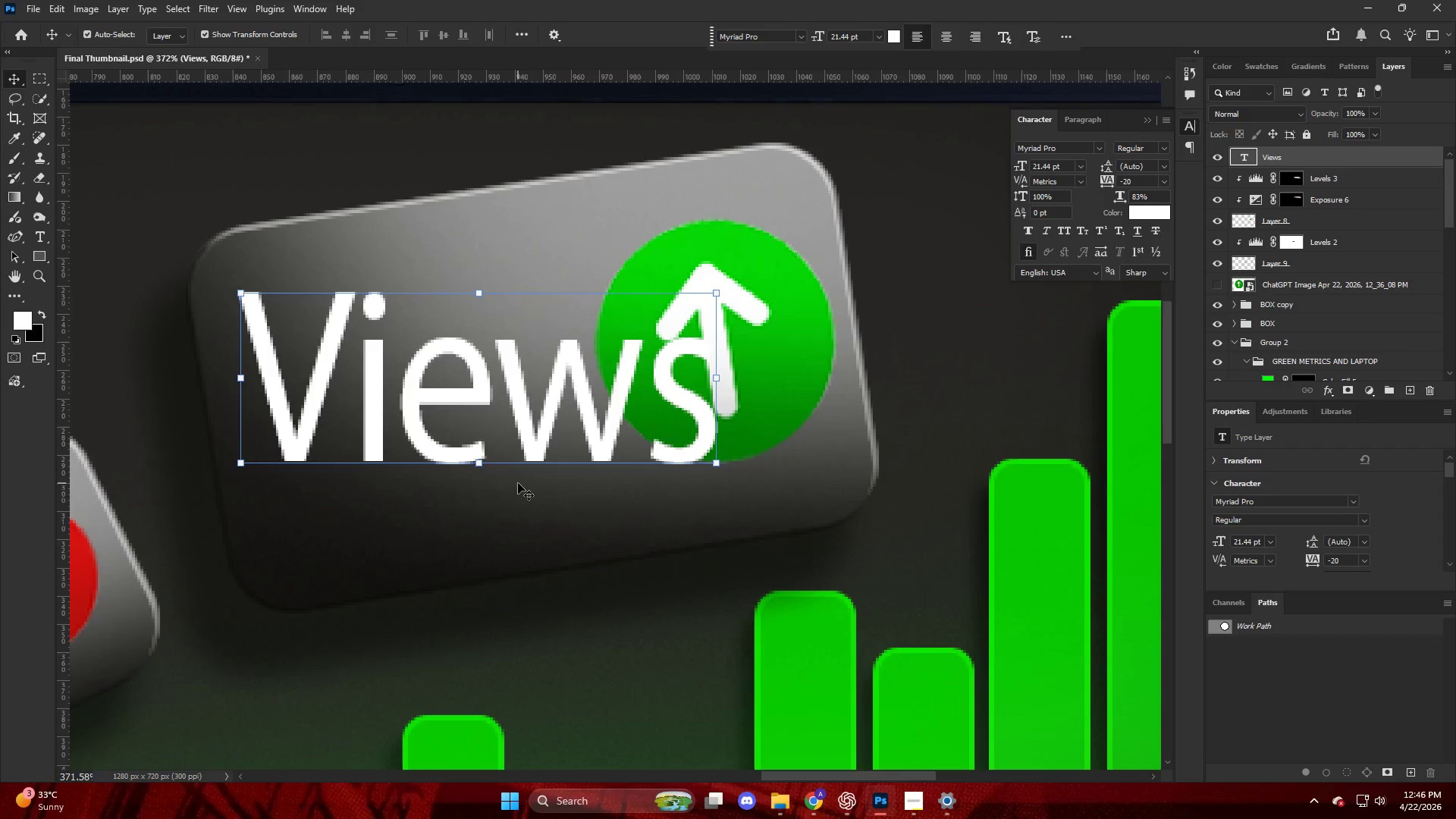 
double_click([531, 380])
 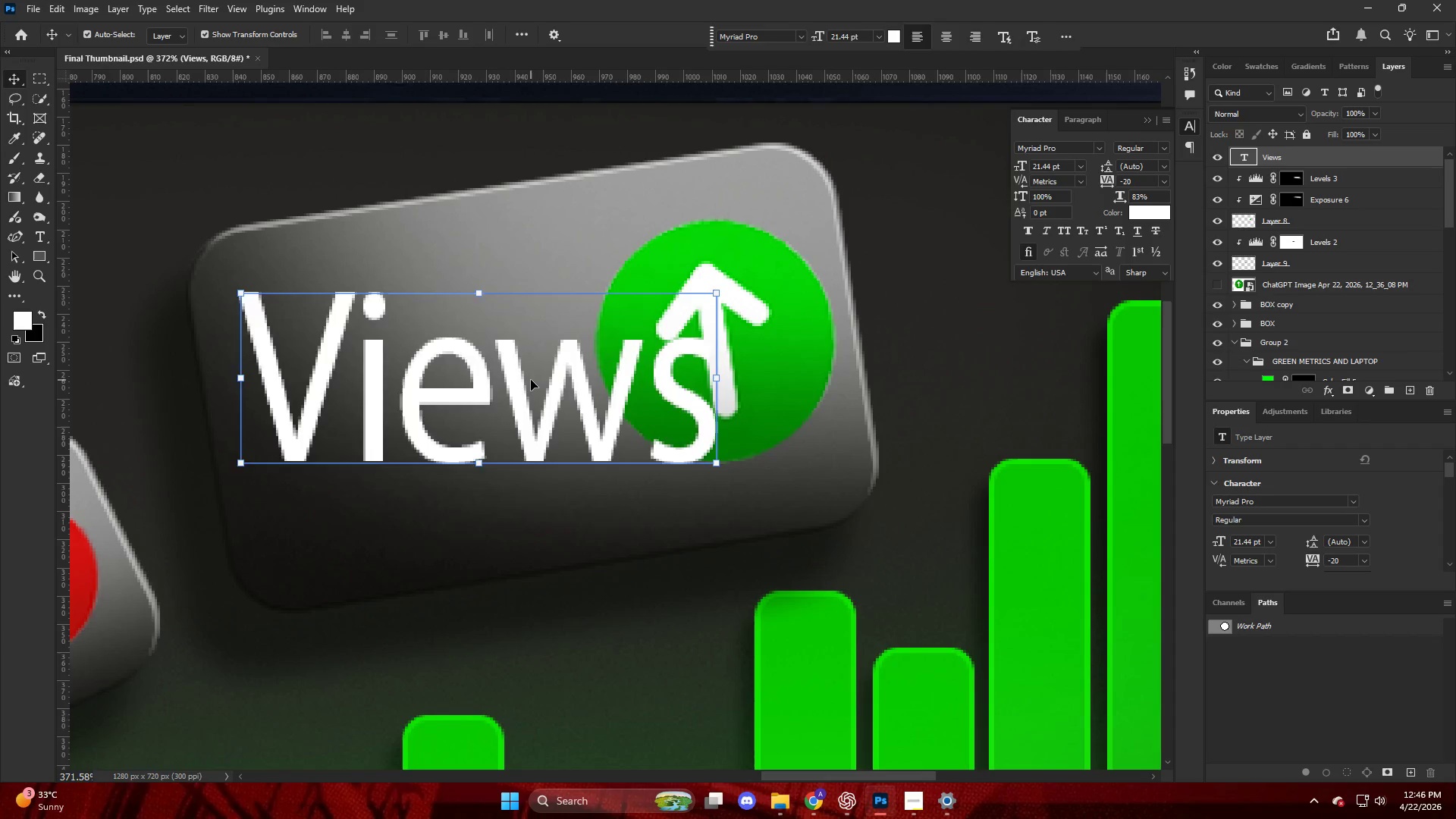 
triple_click([531, 380])
 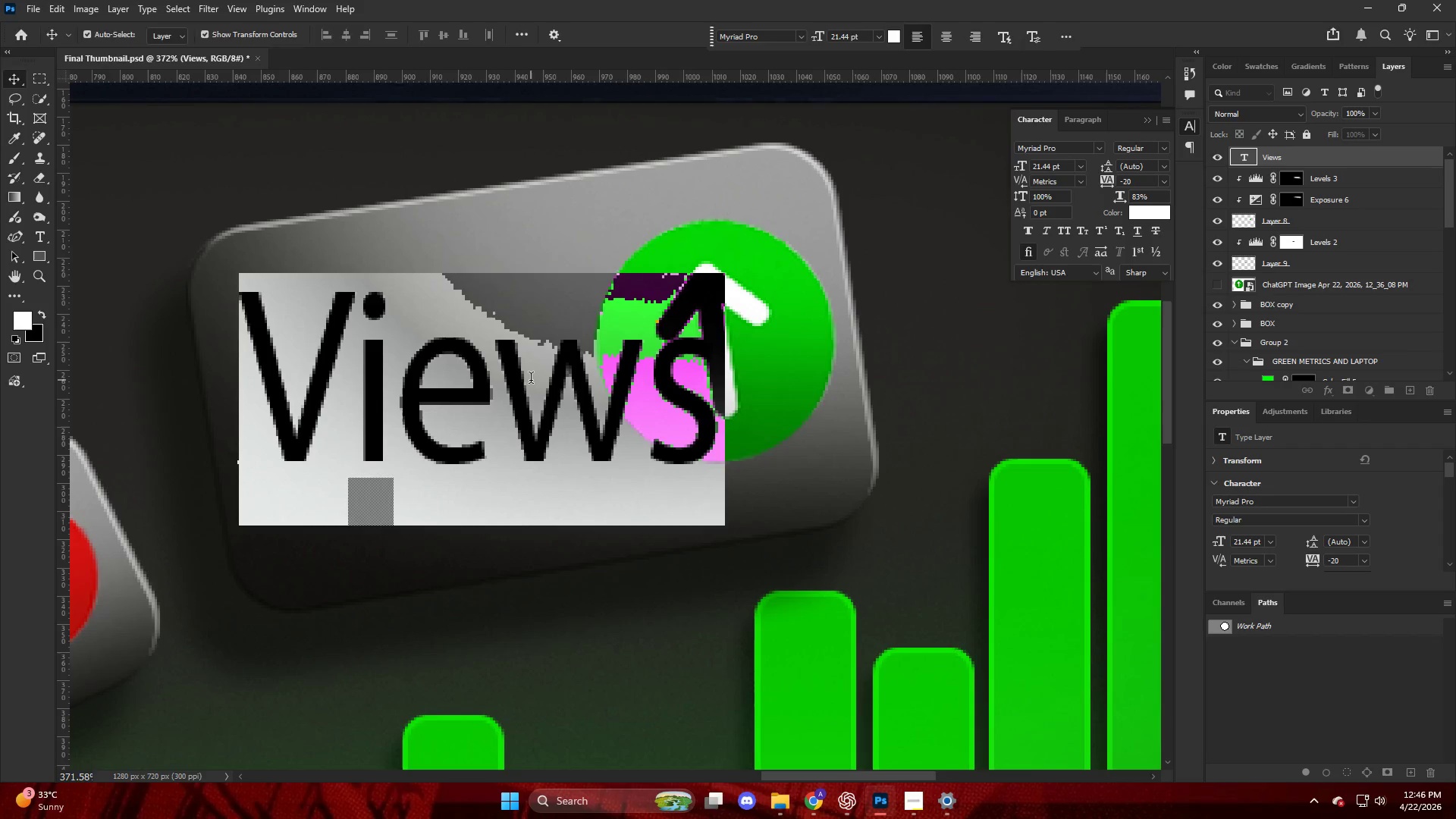 
triple_click([531, 380])
 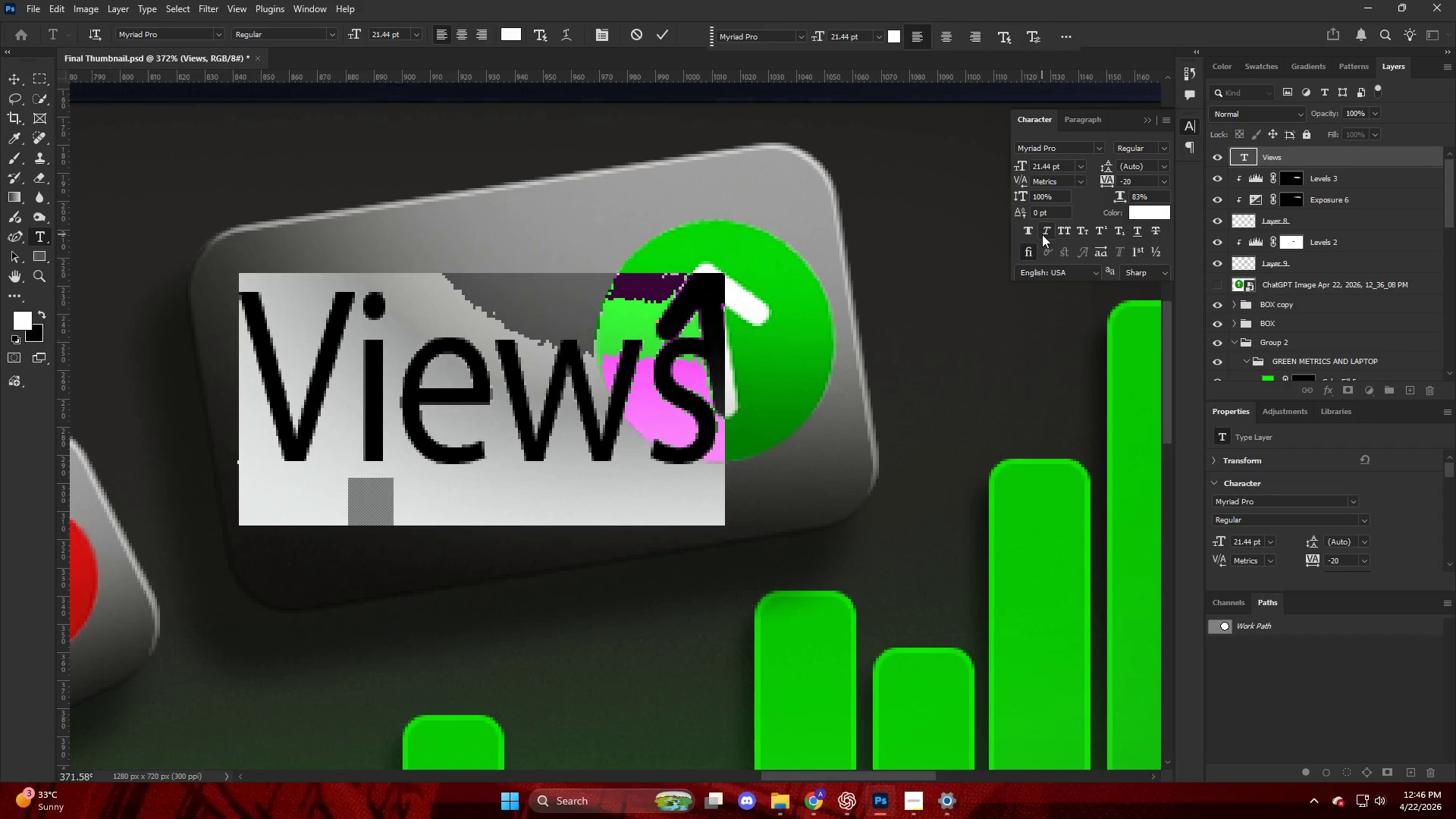 
left_click([1028, 232])
 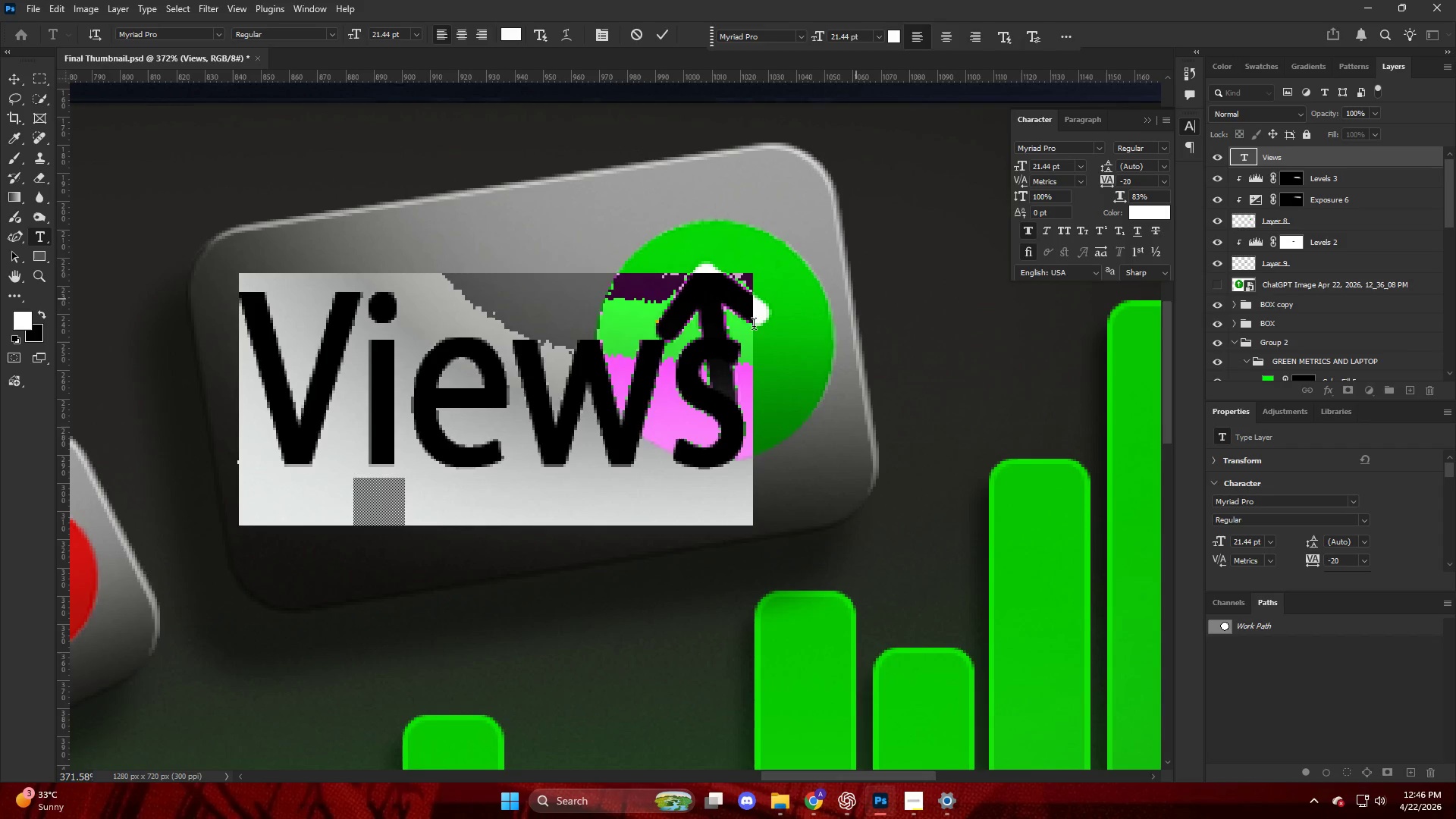 
left_click([394, 420])
 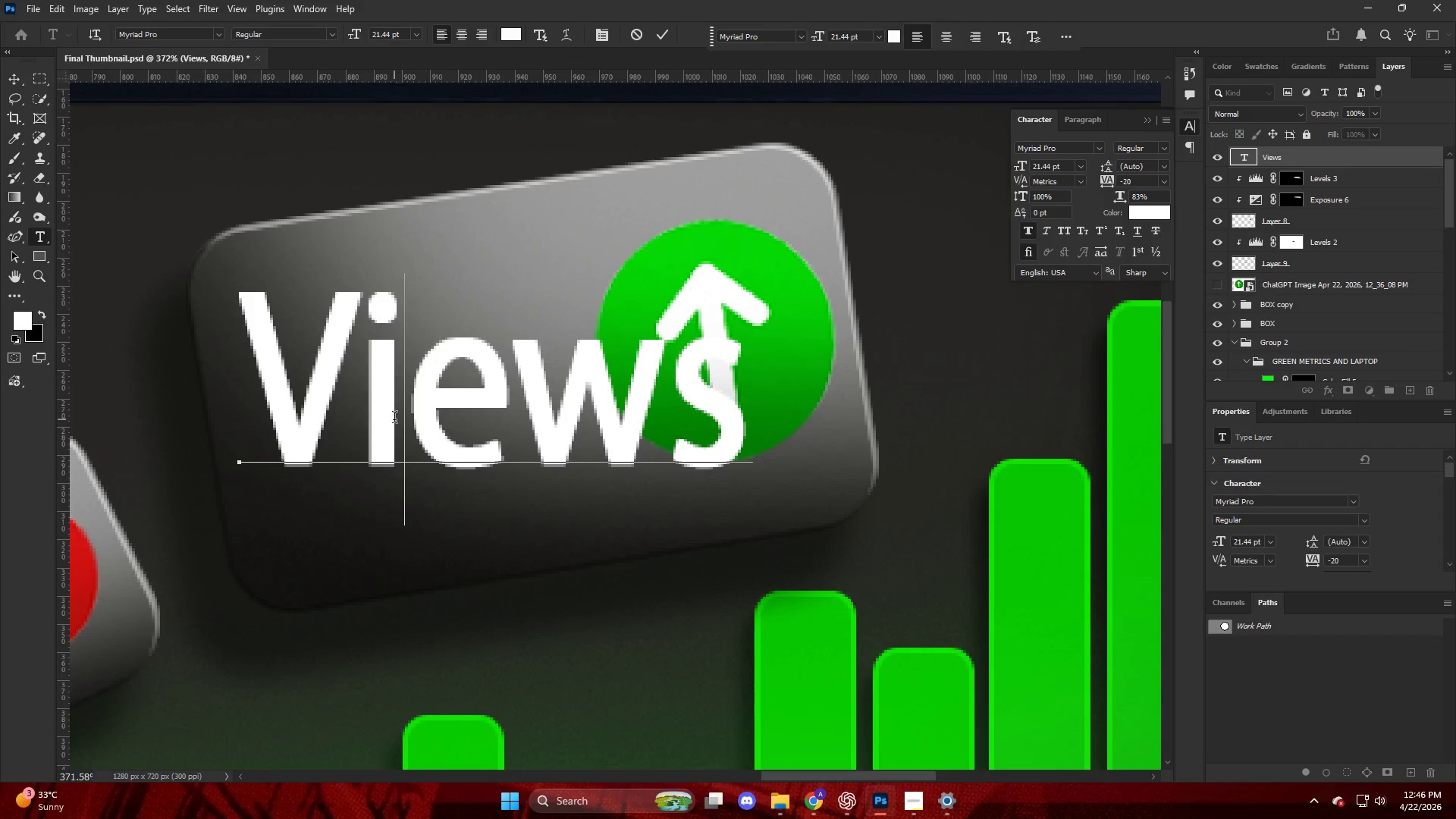 
key(Alt+AltLeft)
 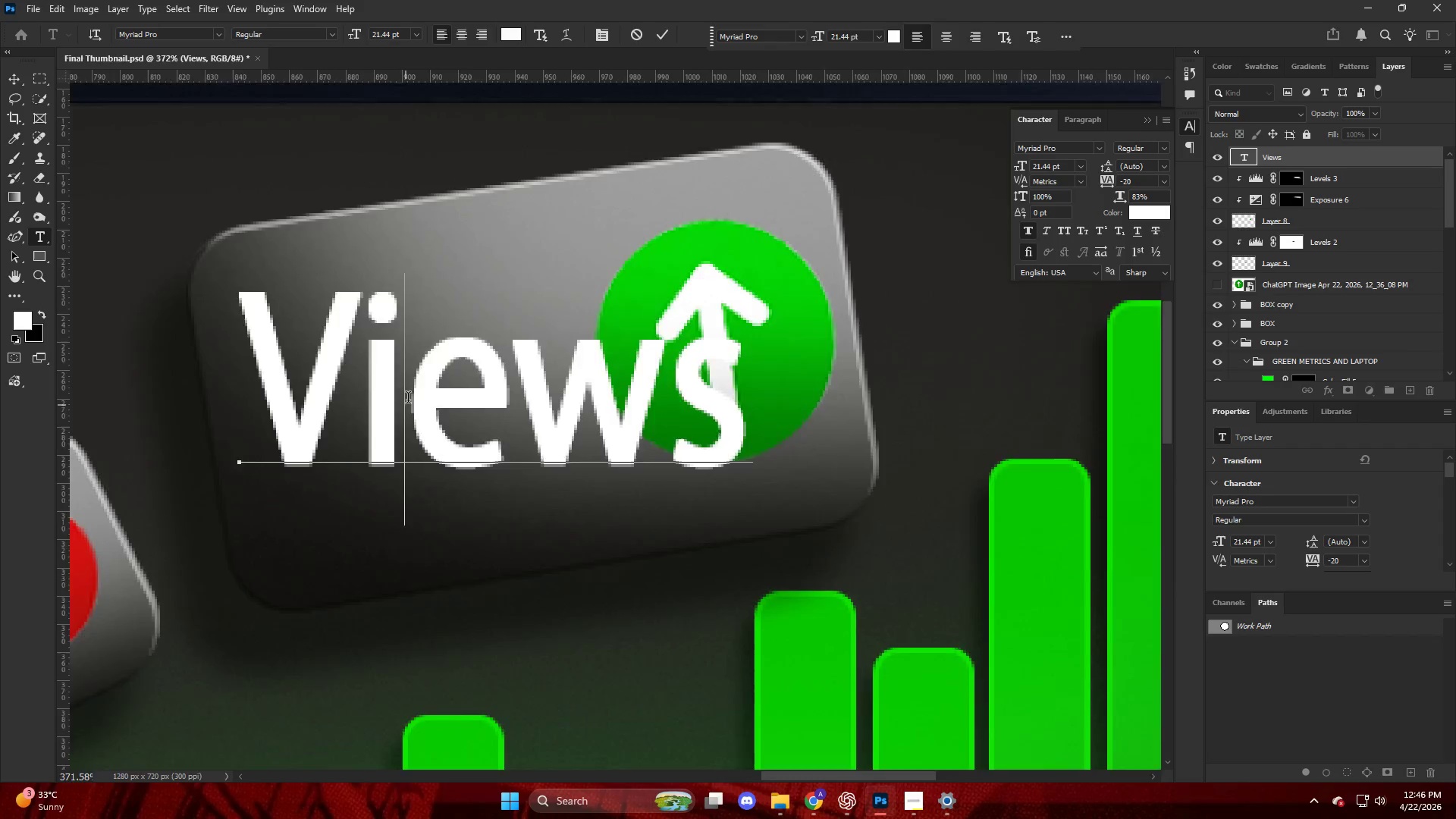 
scroll: coordinate [408, 400], scroll_direction: down, amount: 5.0
 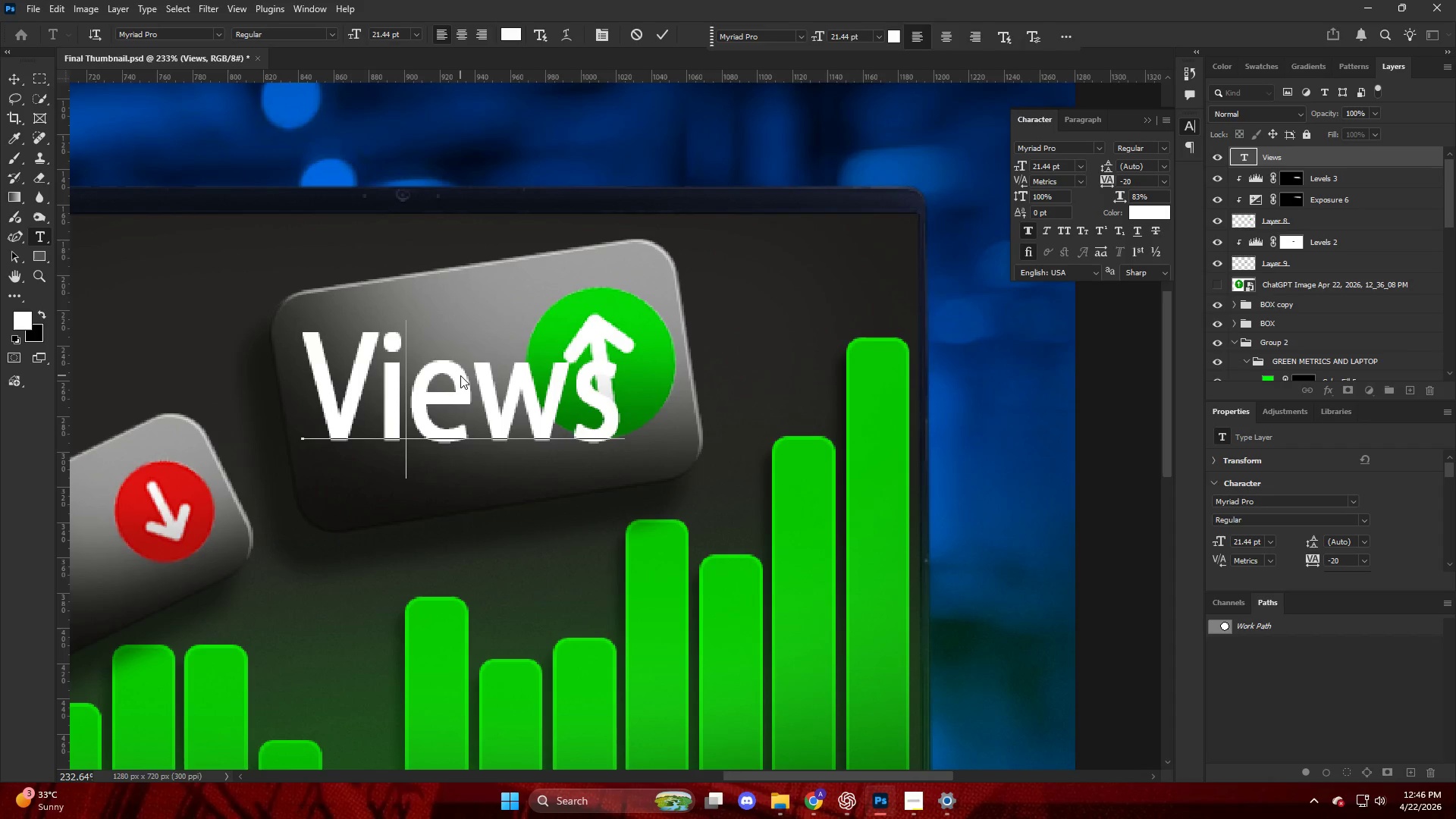 
wait(5.76)
 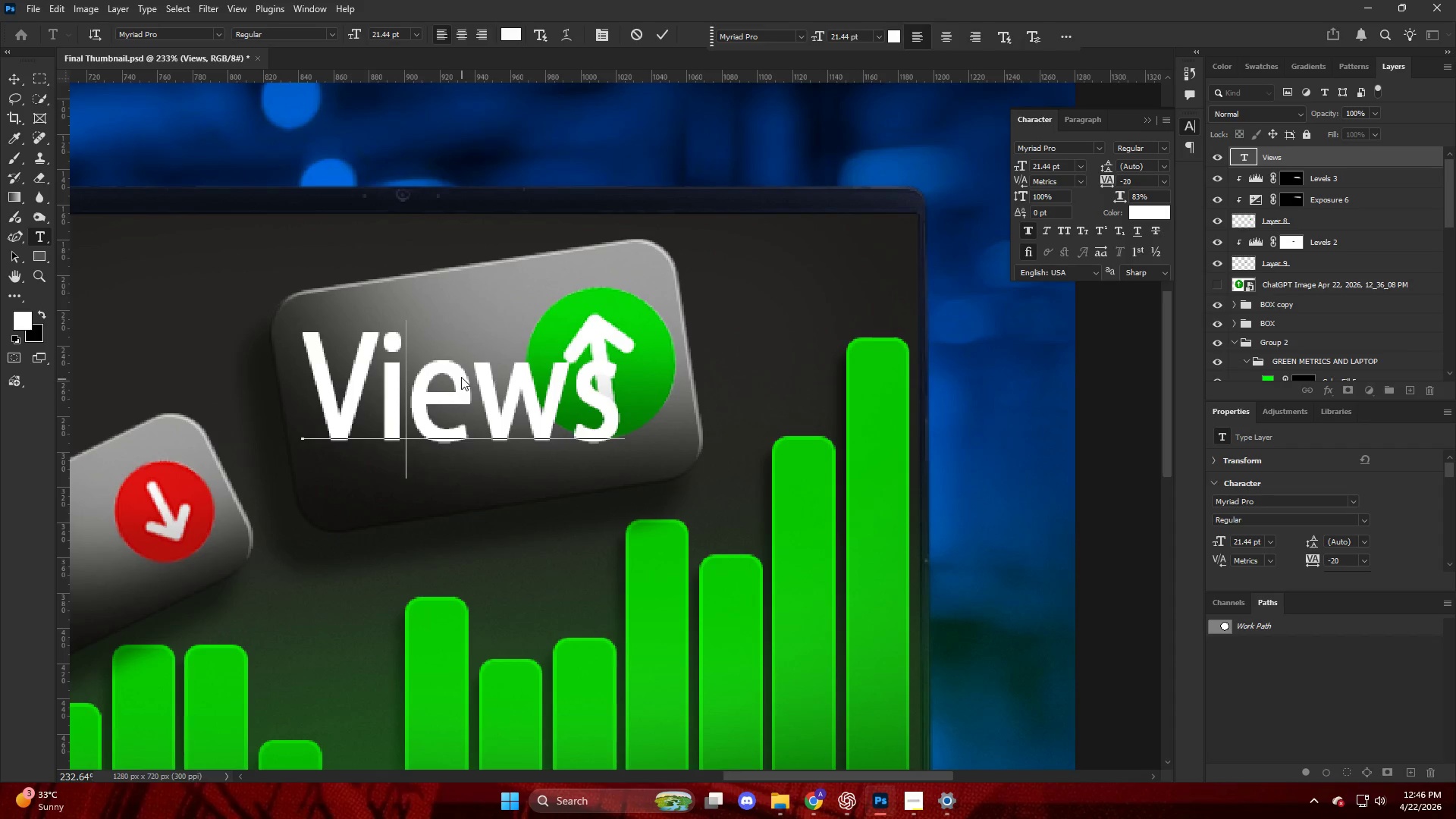 
double_click([447, 384])
 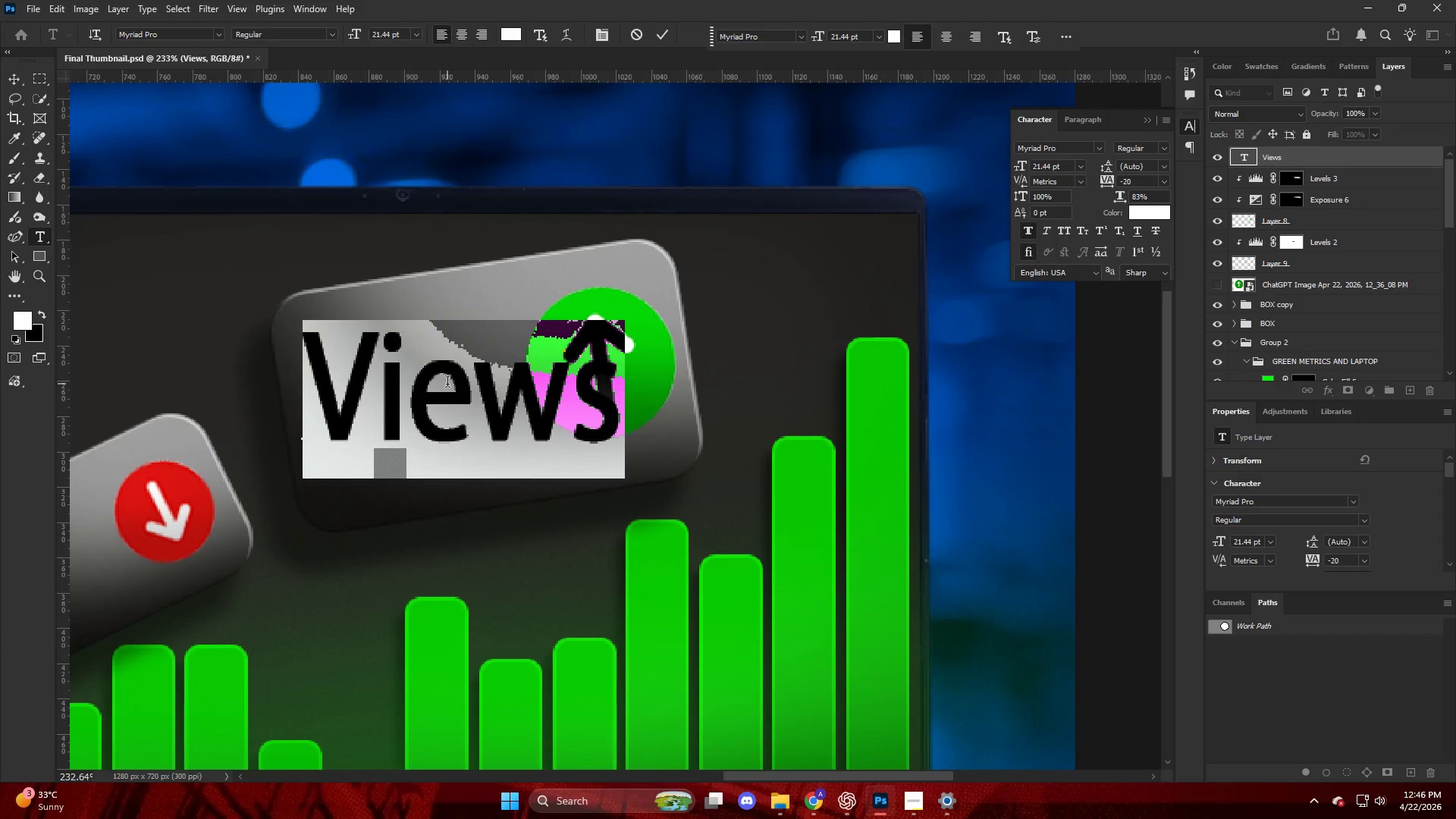 
triple_click([447, 384])
 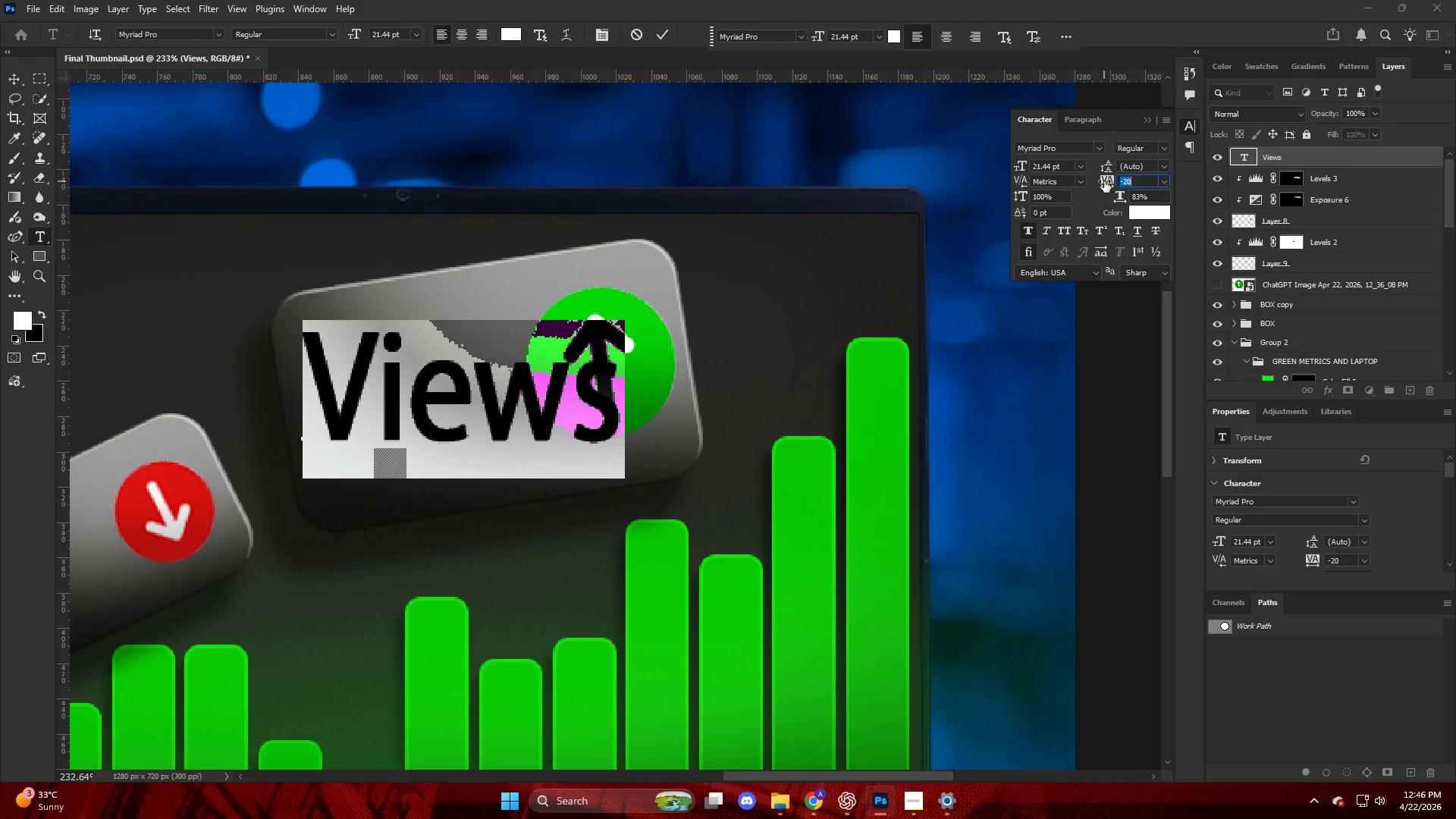 
wait(11.61)
 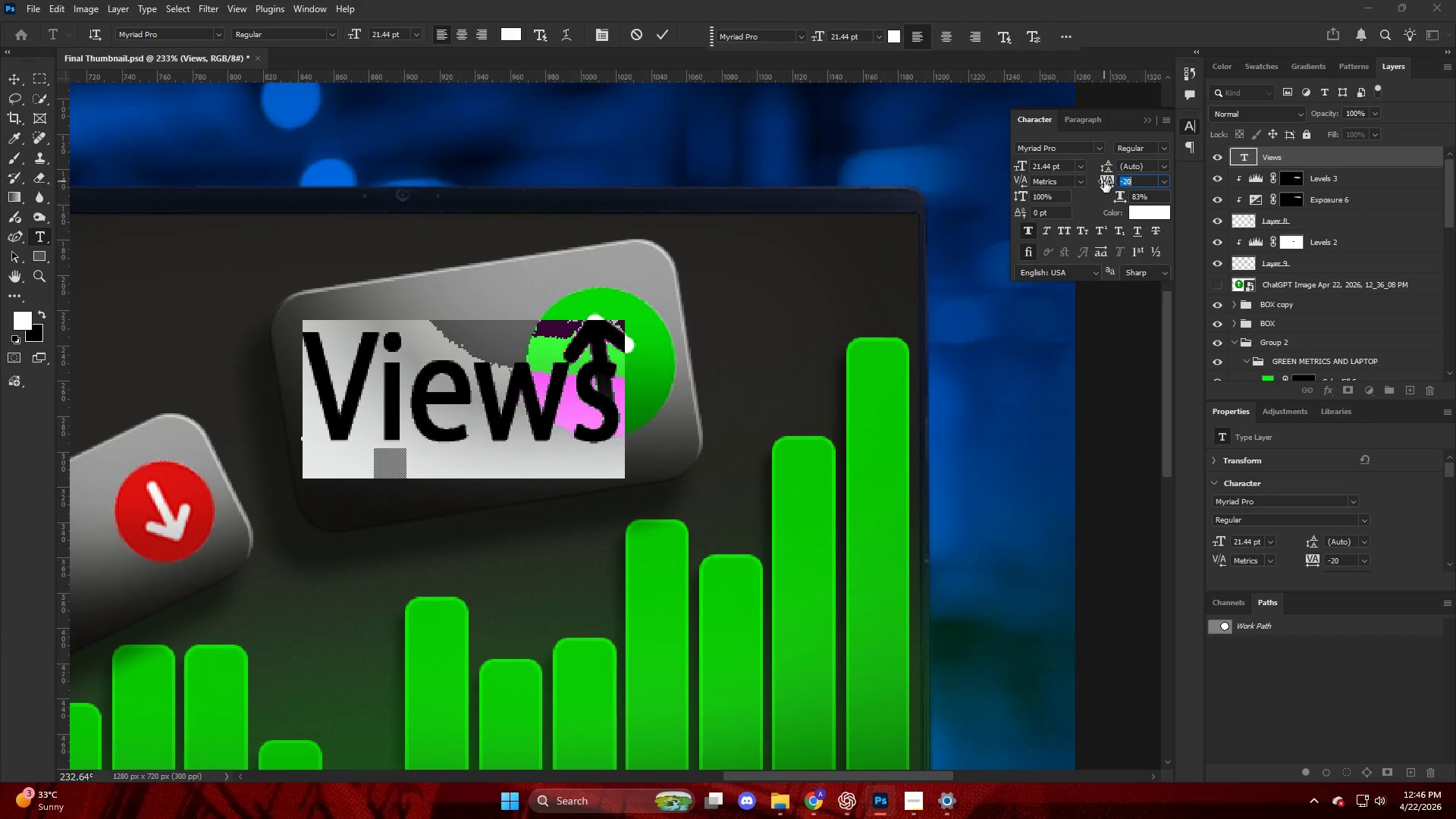 
key(Numpad0)
 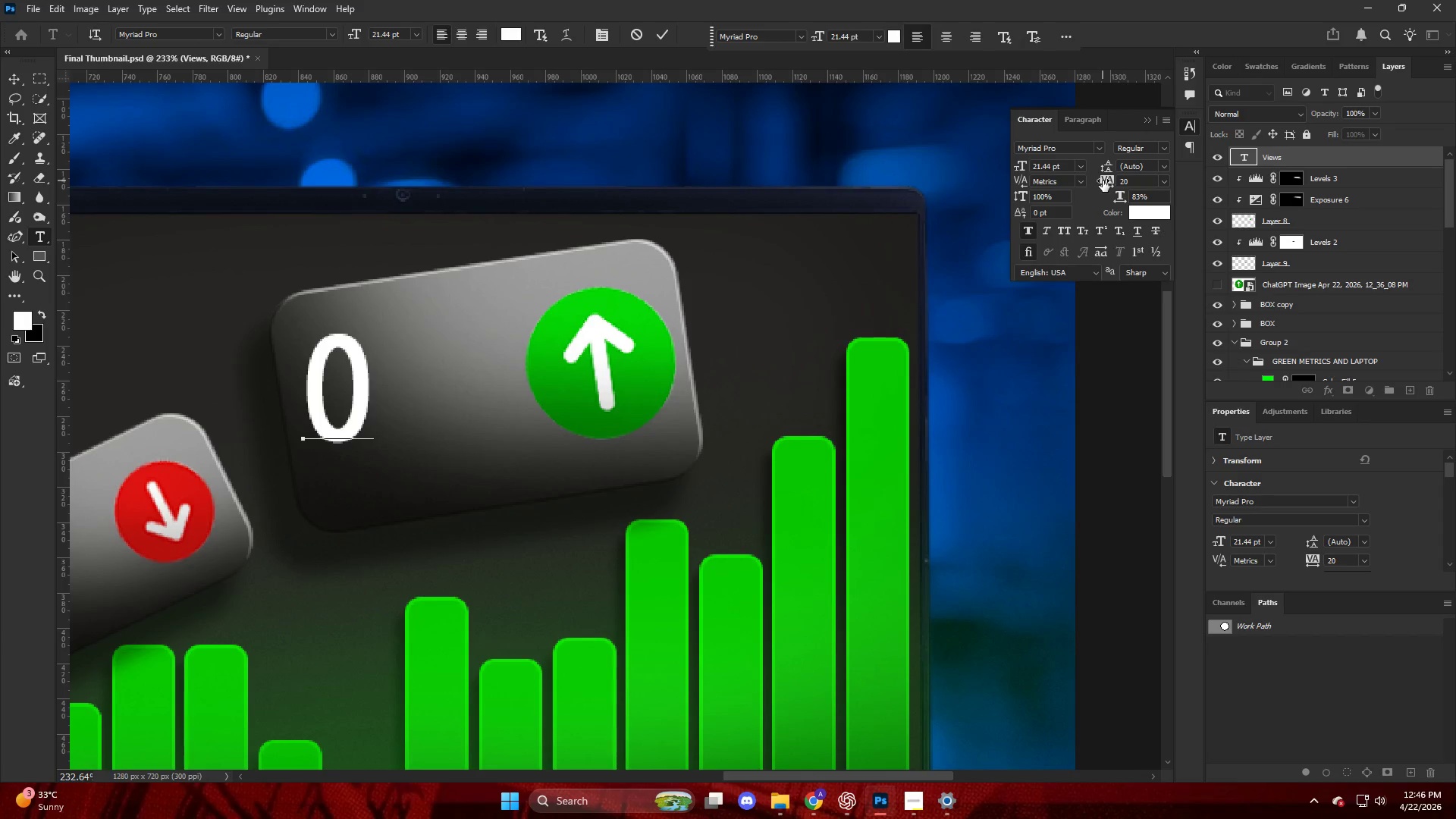 
key(Control+ControlLeft)
 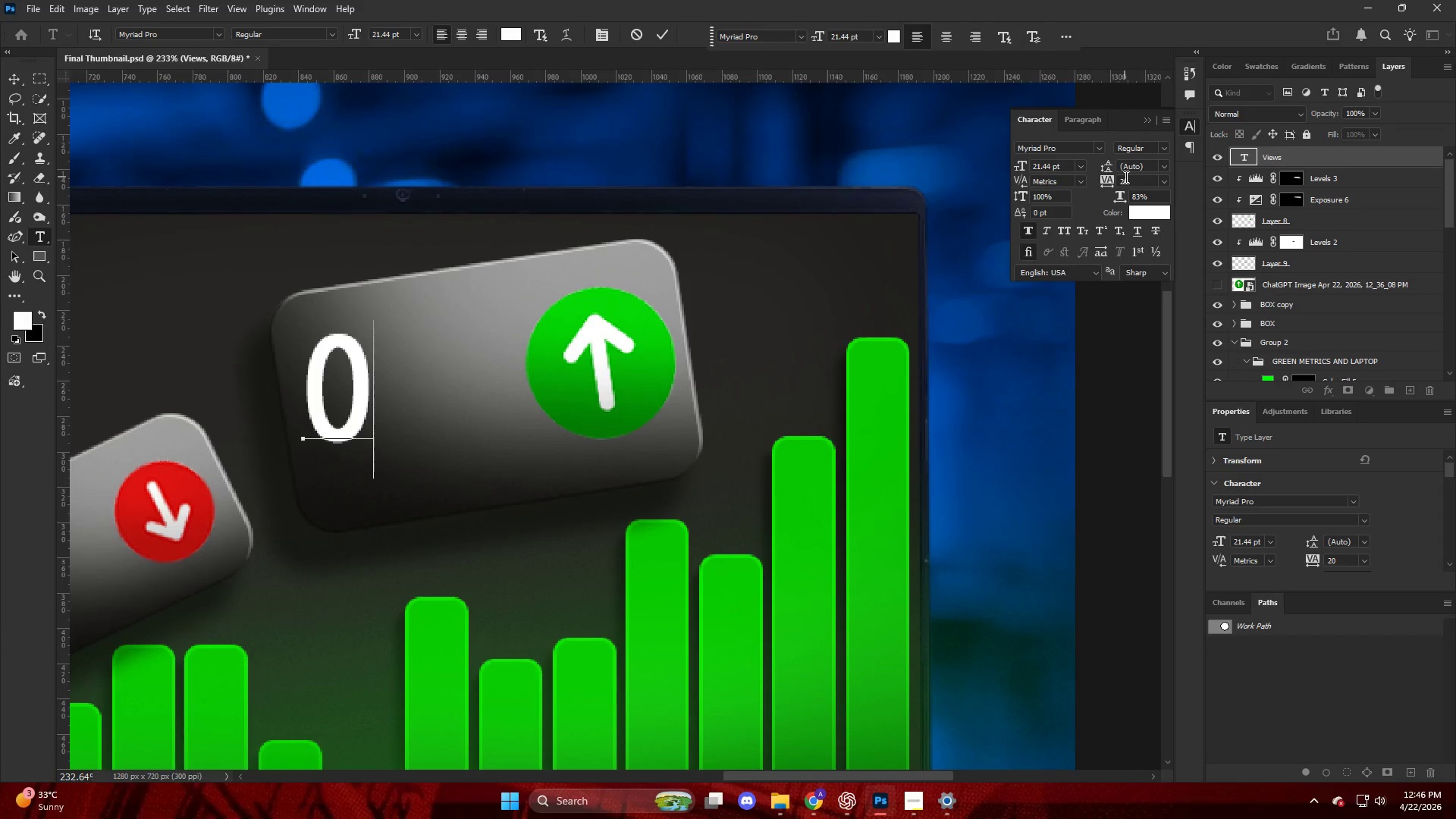 
key(Control+Z)
 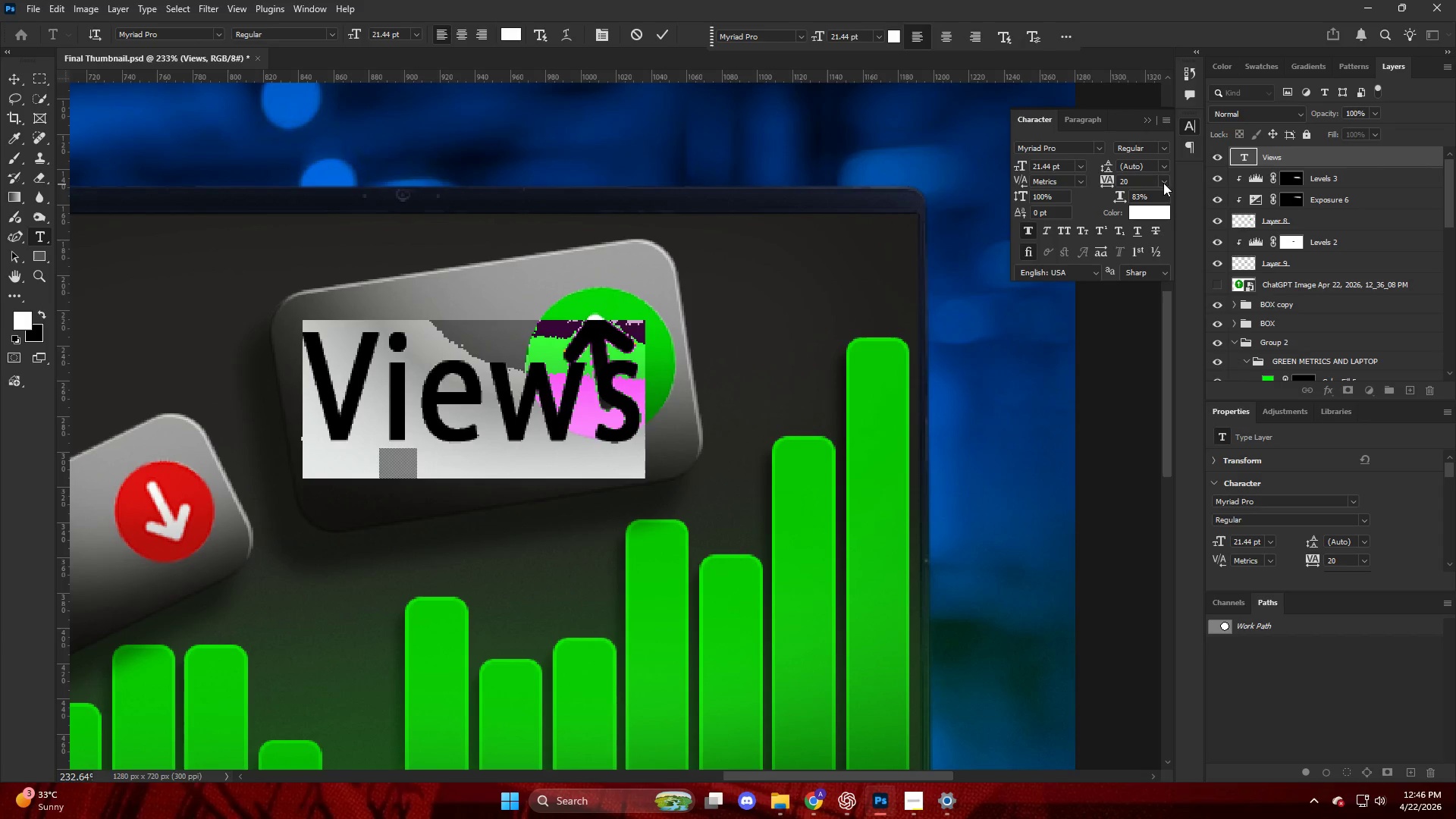 
left_click_drag(start_coordinate=[1150, 181], to_coordinate=[1073, 187])
 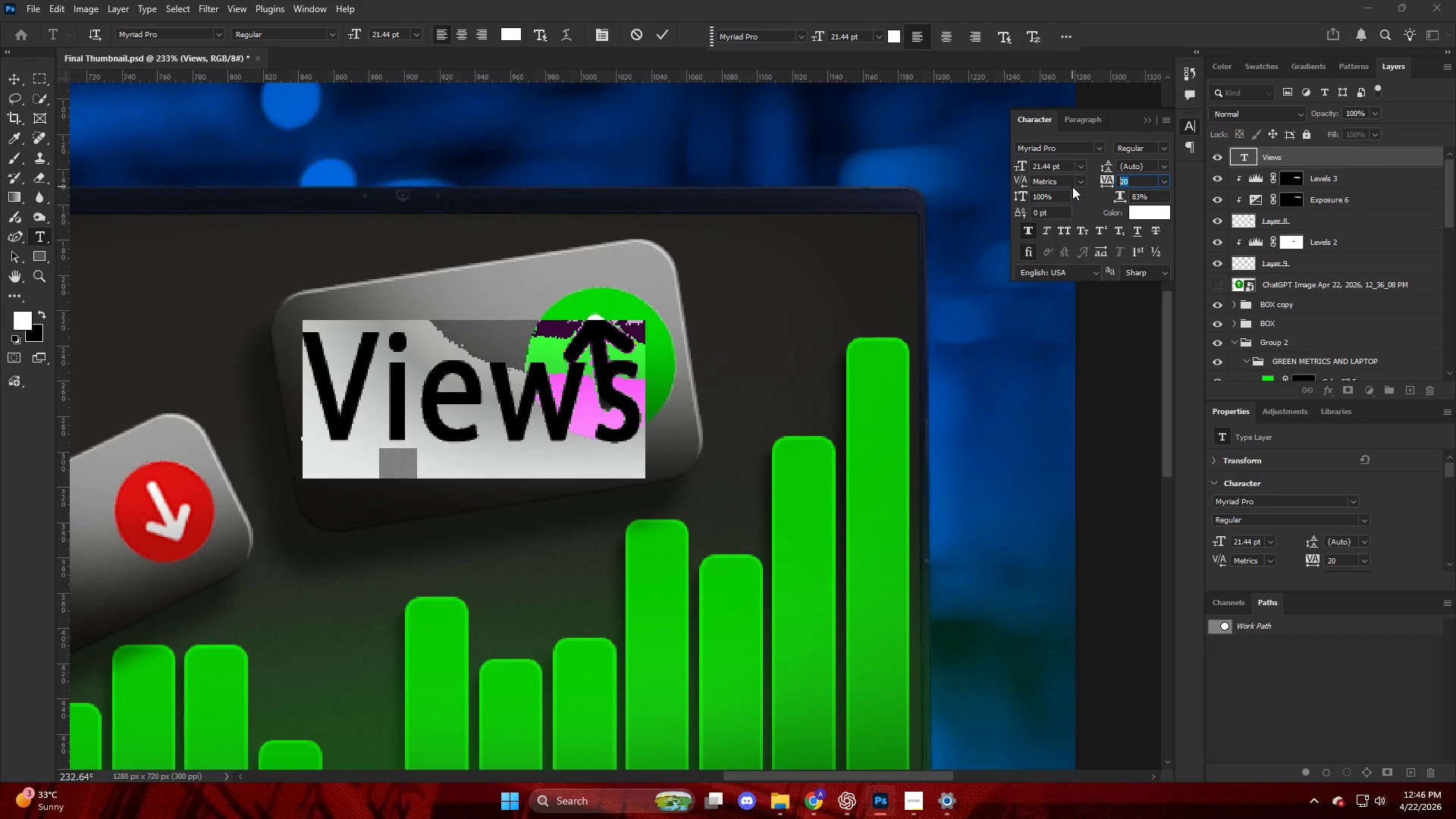 
key(Numpad1)
 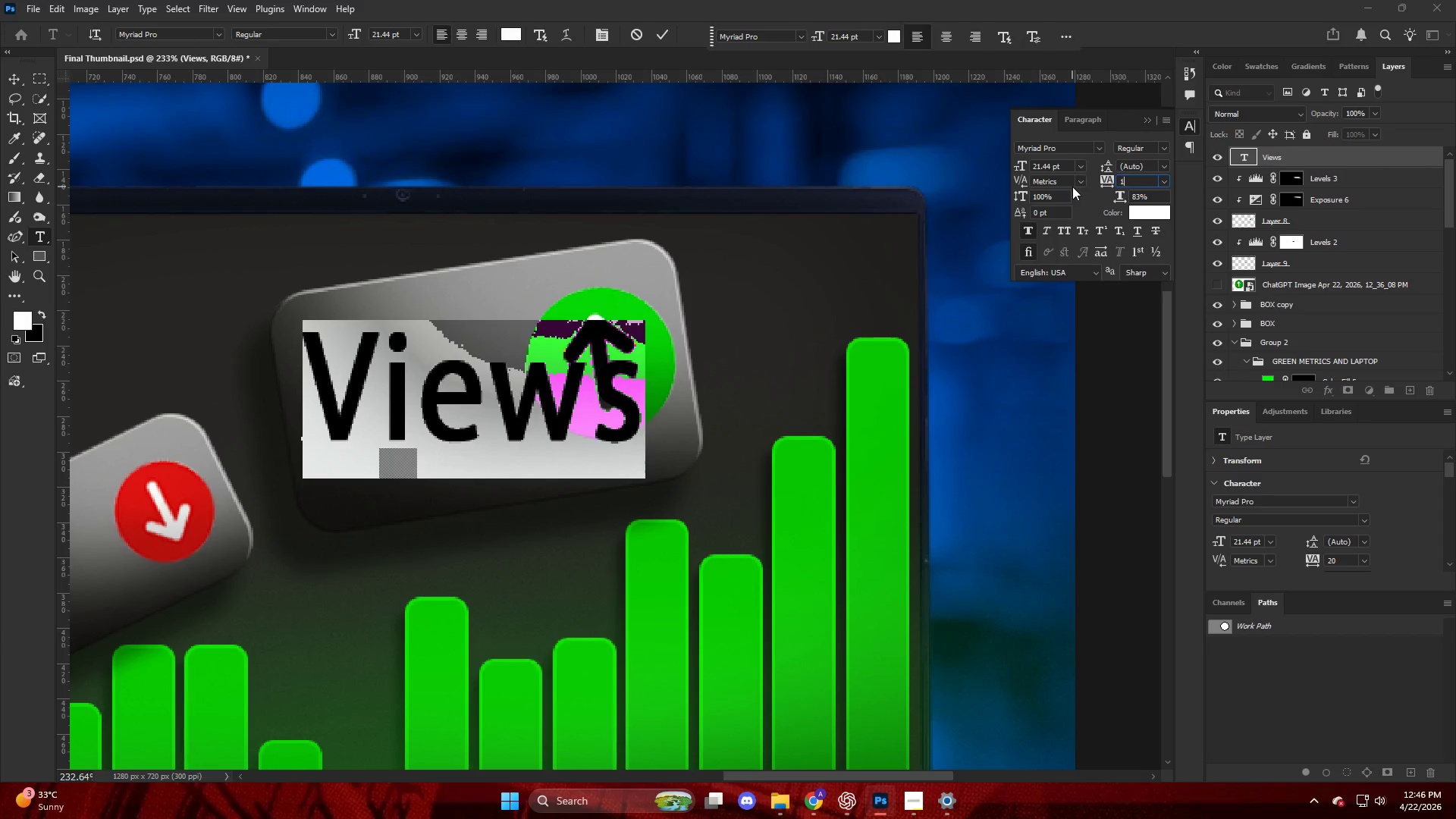 
key(Numpad0)
 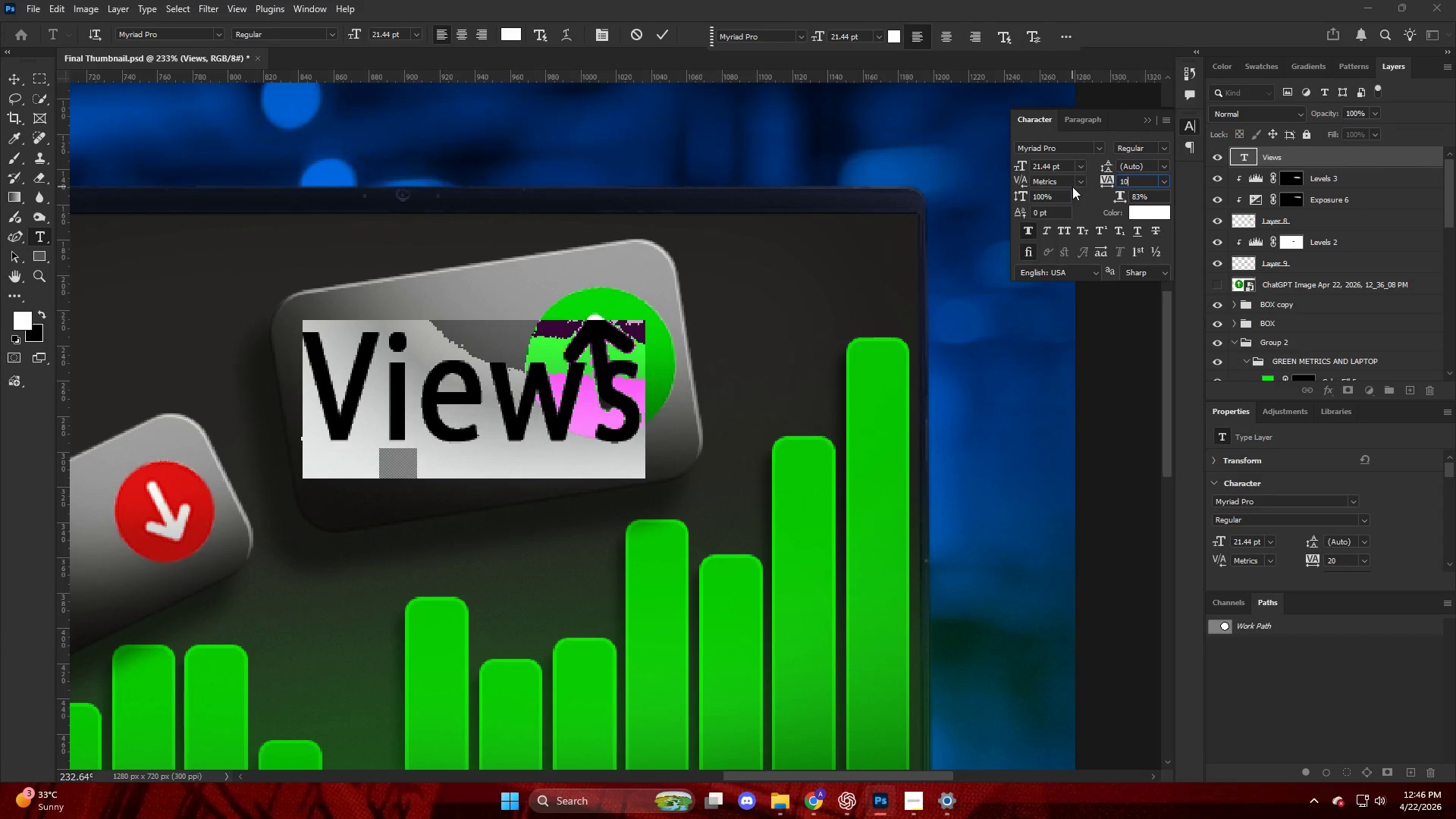 
key(NumpadEnter)
 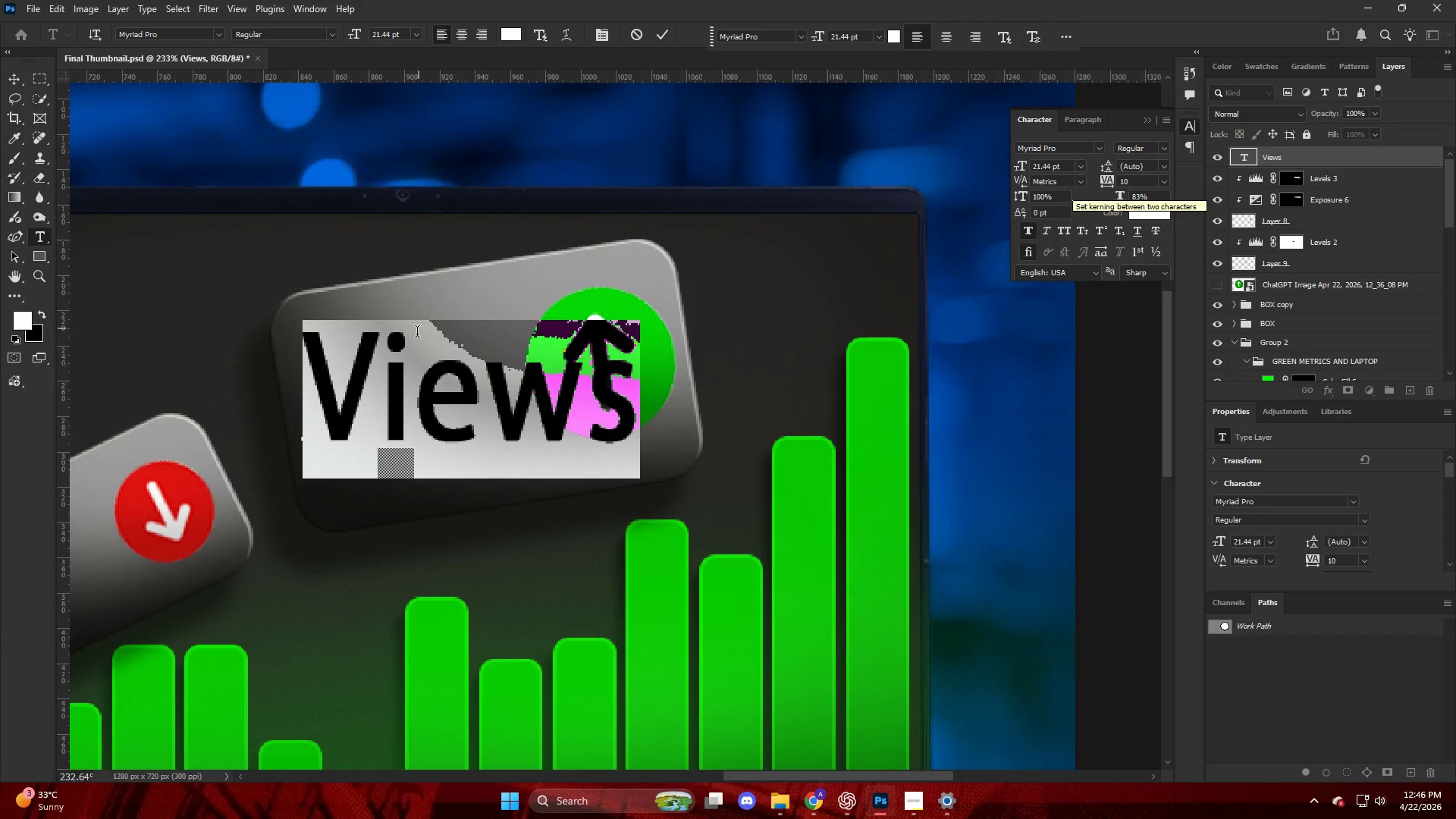 
left_click([449, 411])
 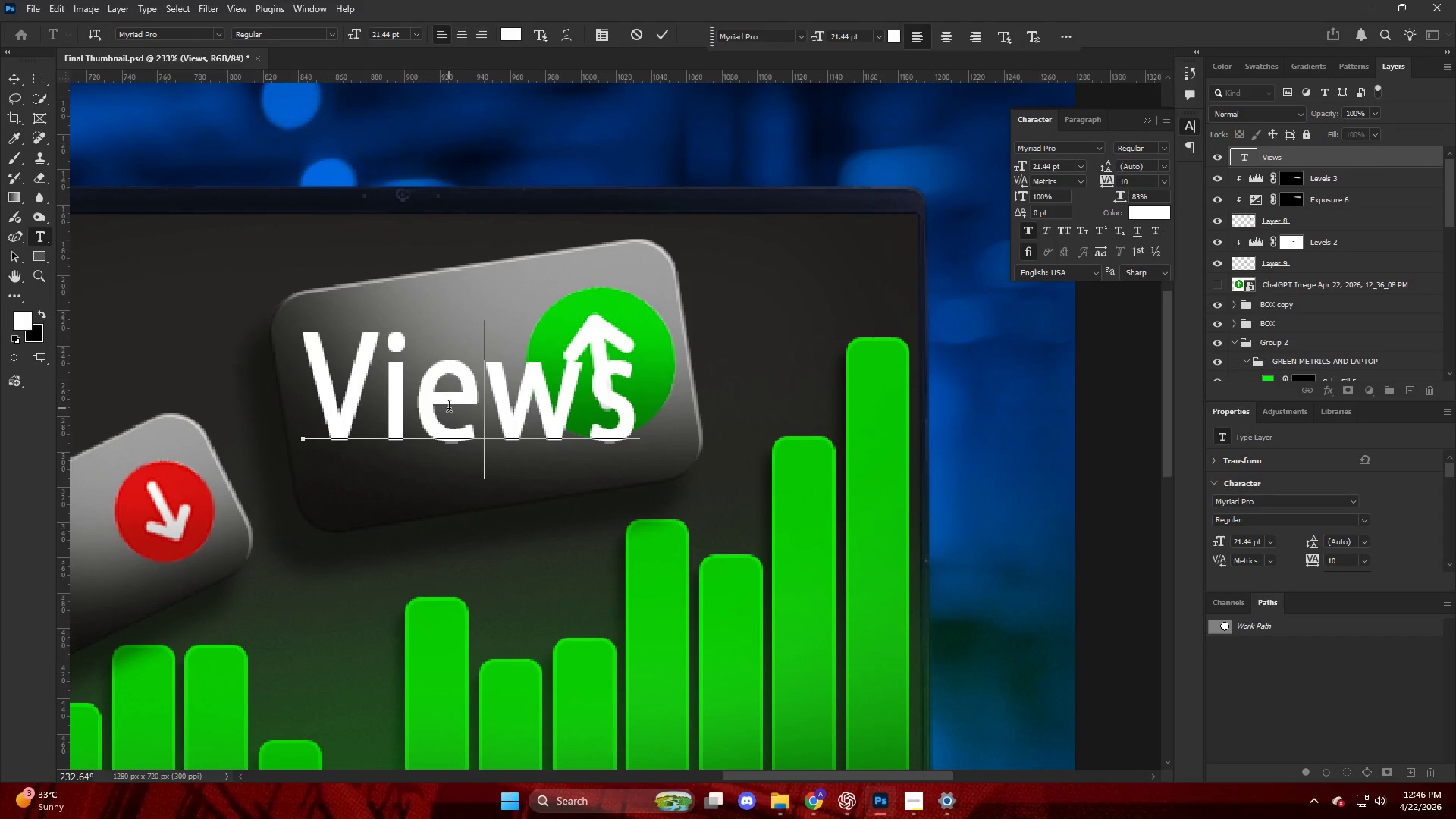 
key(NumpadEnter)
 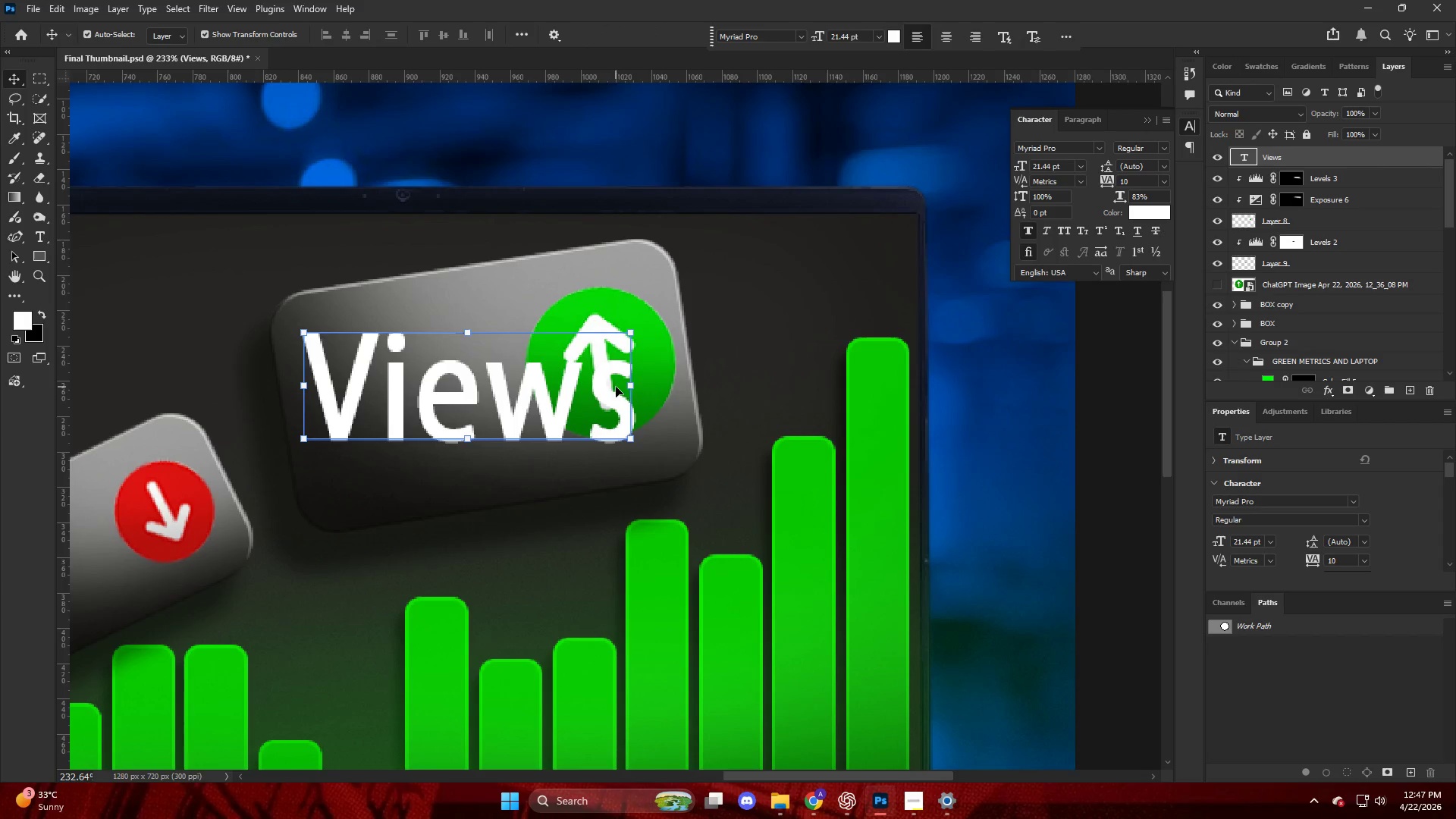 
left_click_drag(start_coordinate=[633, 387], to_coordinate=[497, 389])
 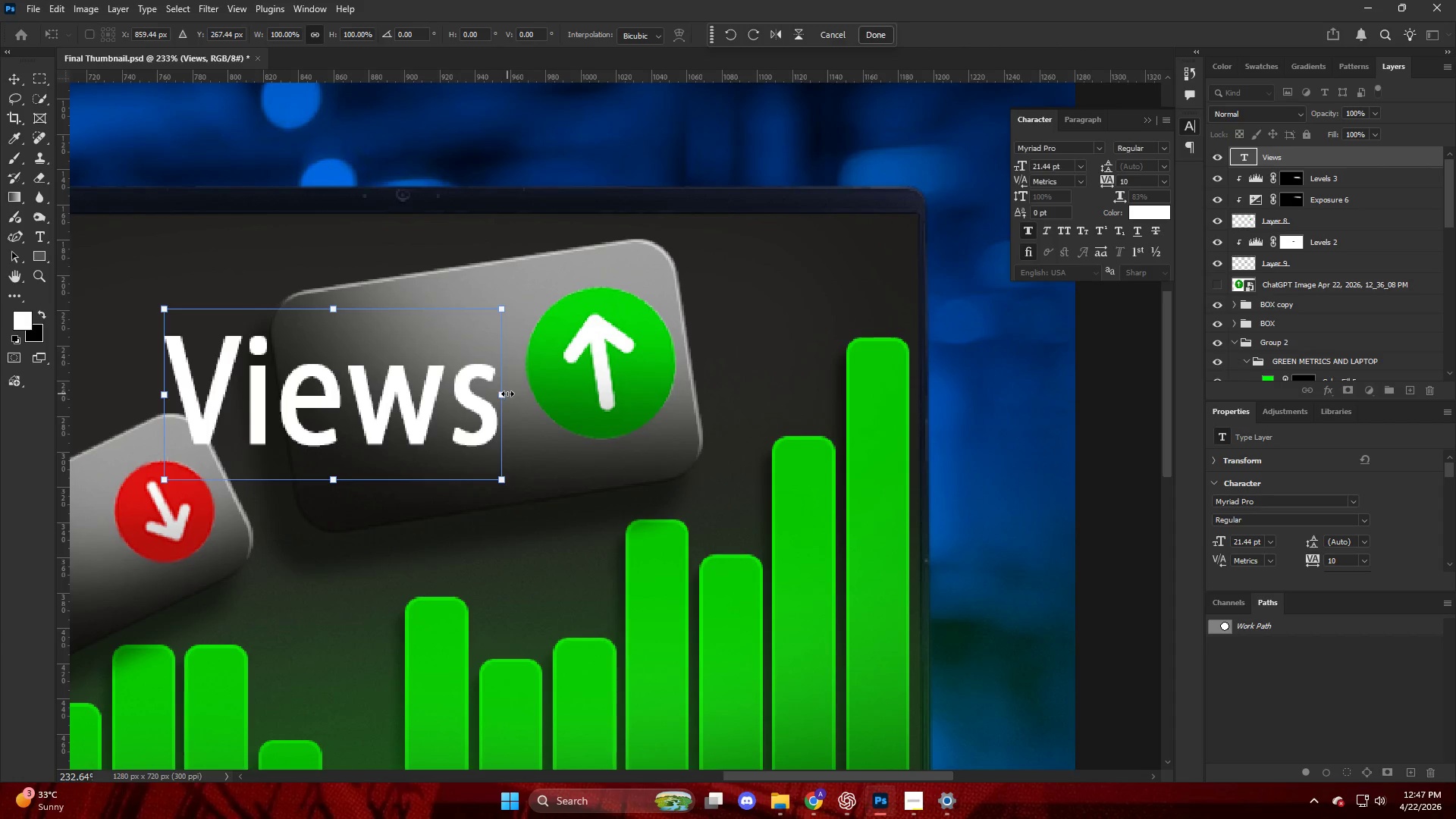 
left_click_drag(start_coordinate=[507, 394], to_coordinate=[353, 400])
 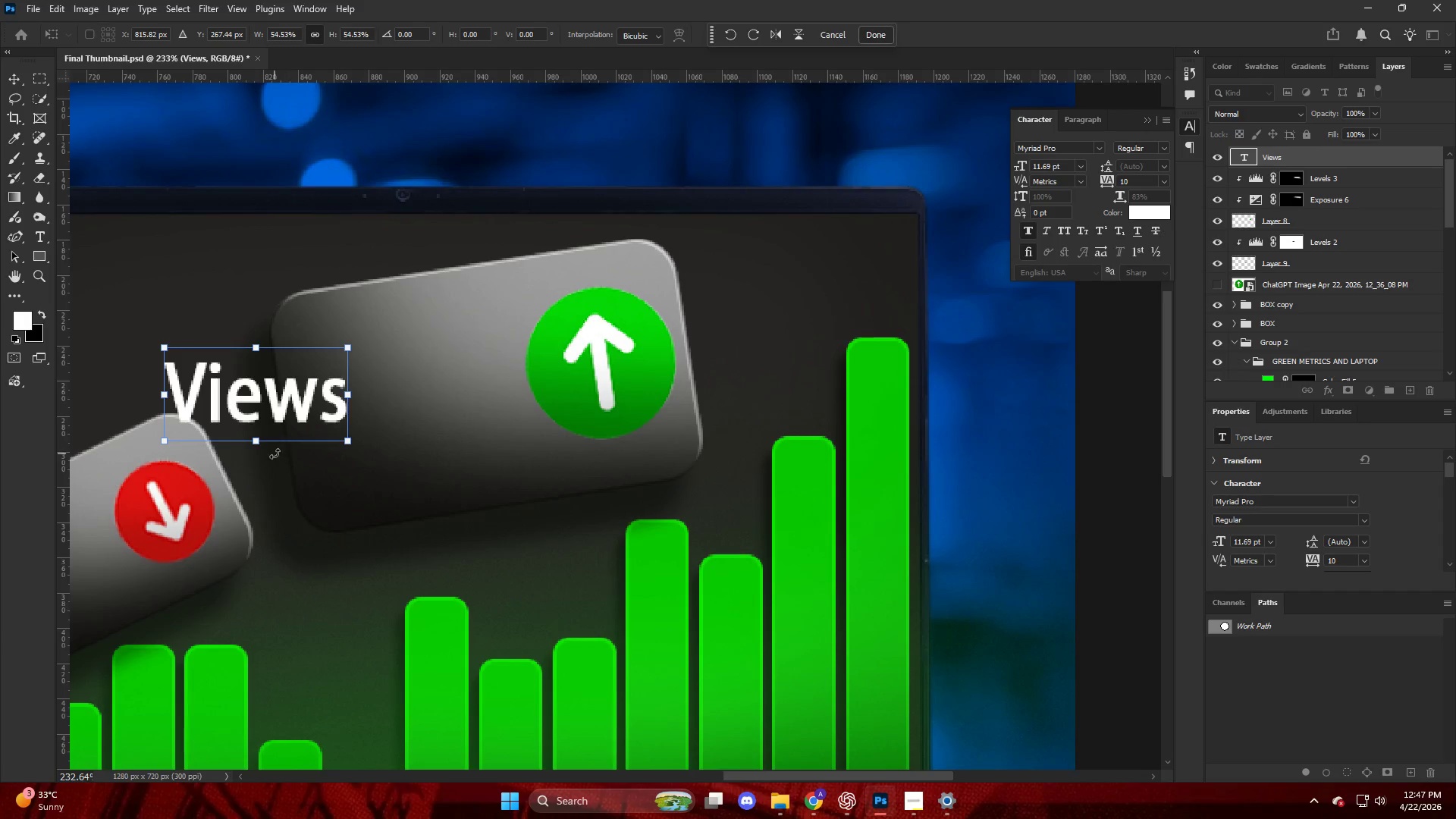 
left_click_drag(start_coordinate=[275, 453], to_coordinate=[300, 452])
 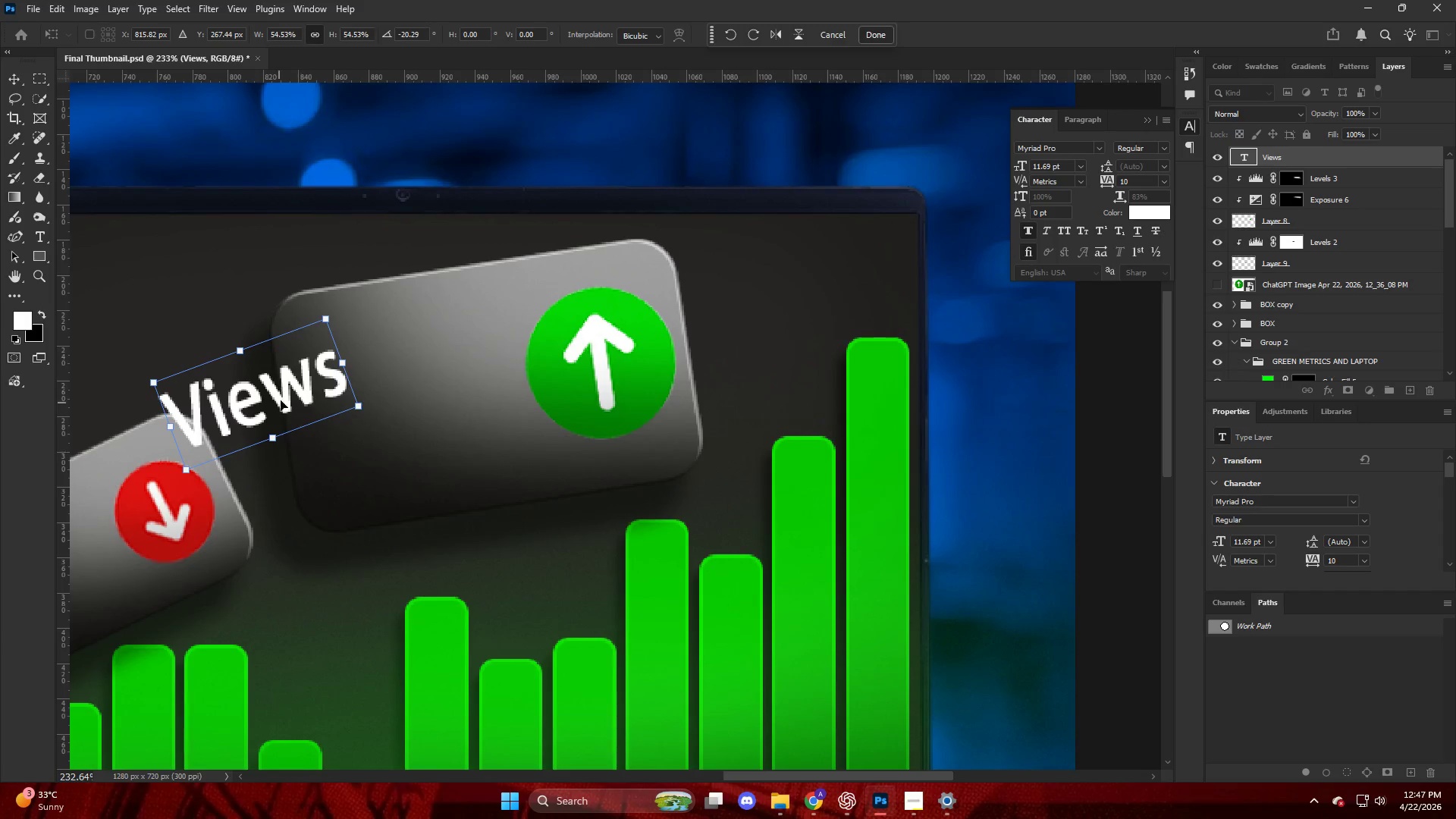 
left_click_drag(start_coordinate=[281, 398], to_coordinate=[436, 340])
 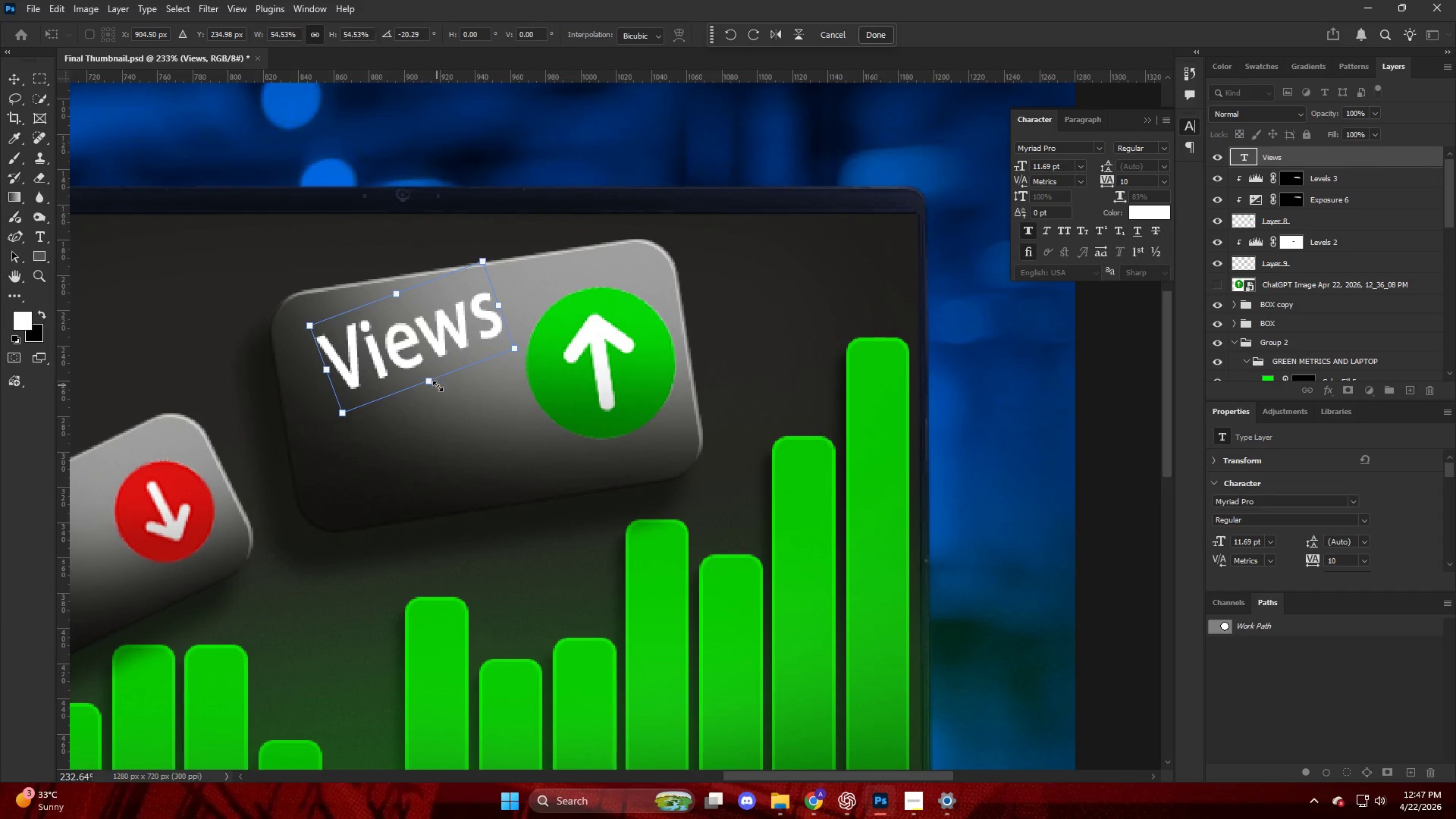 
left_click_drag(start_coordinate=[440, 388], to_coordinate=[426, 391])
 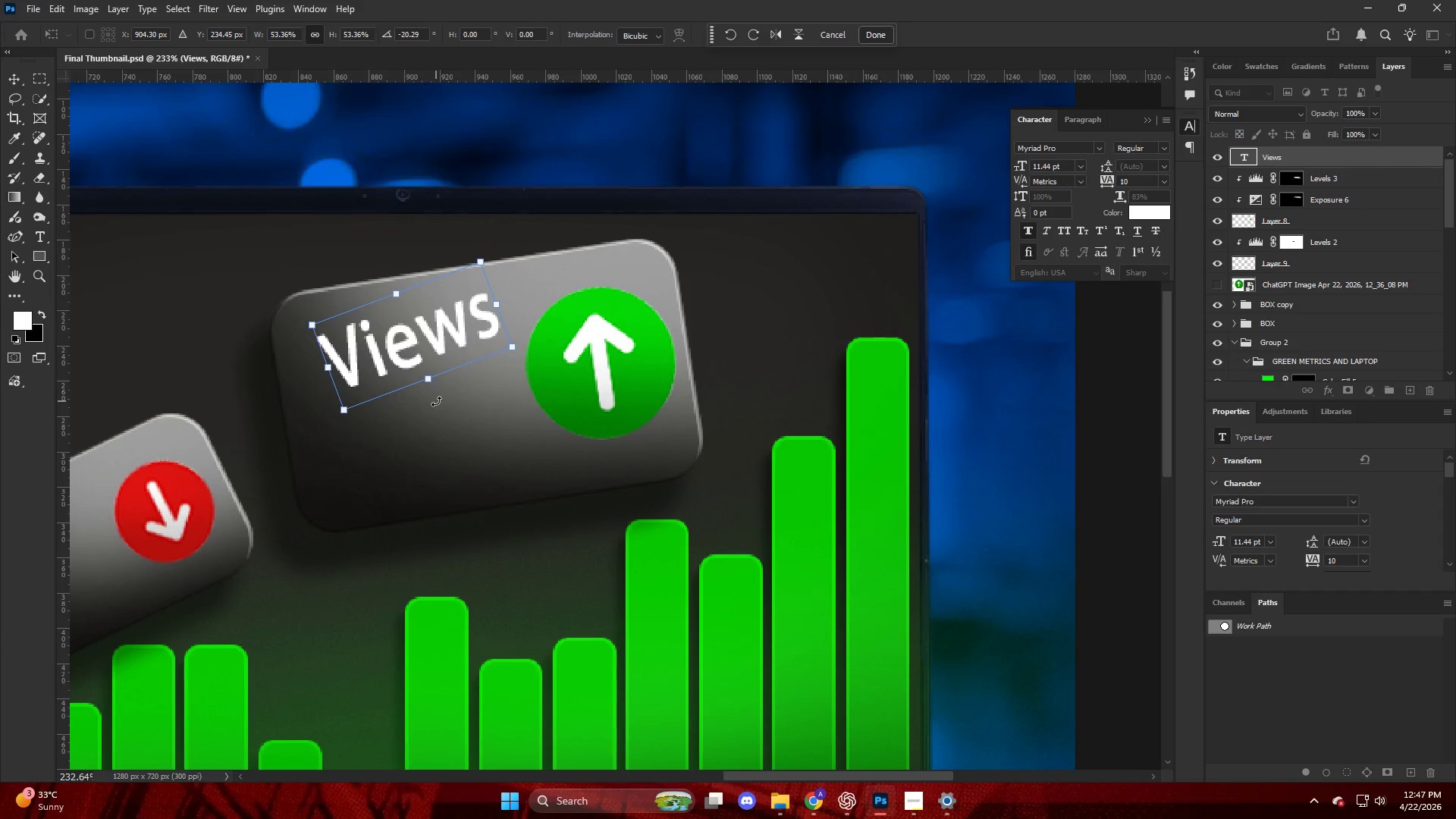 
left_click_drag(start_coordinate=[436, 401], to_coordinate=[423, 399])
 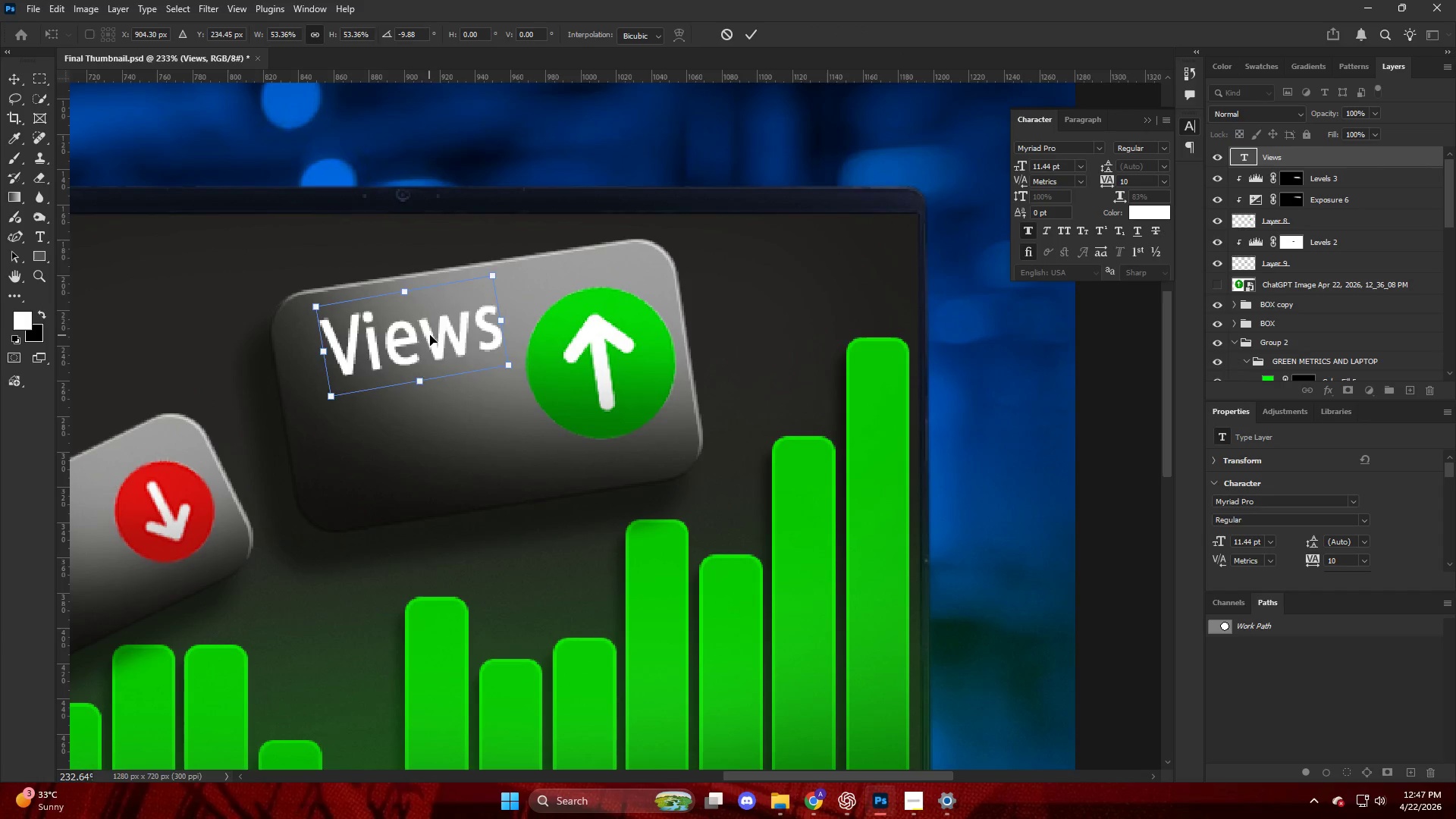 
left_click_drag(start_coordinate=[429, 335], to_coordinate=[447, 321])
 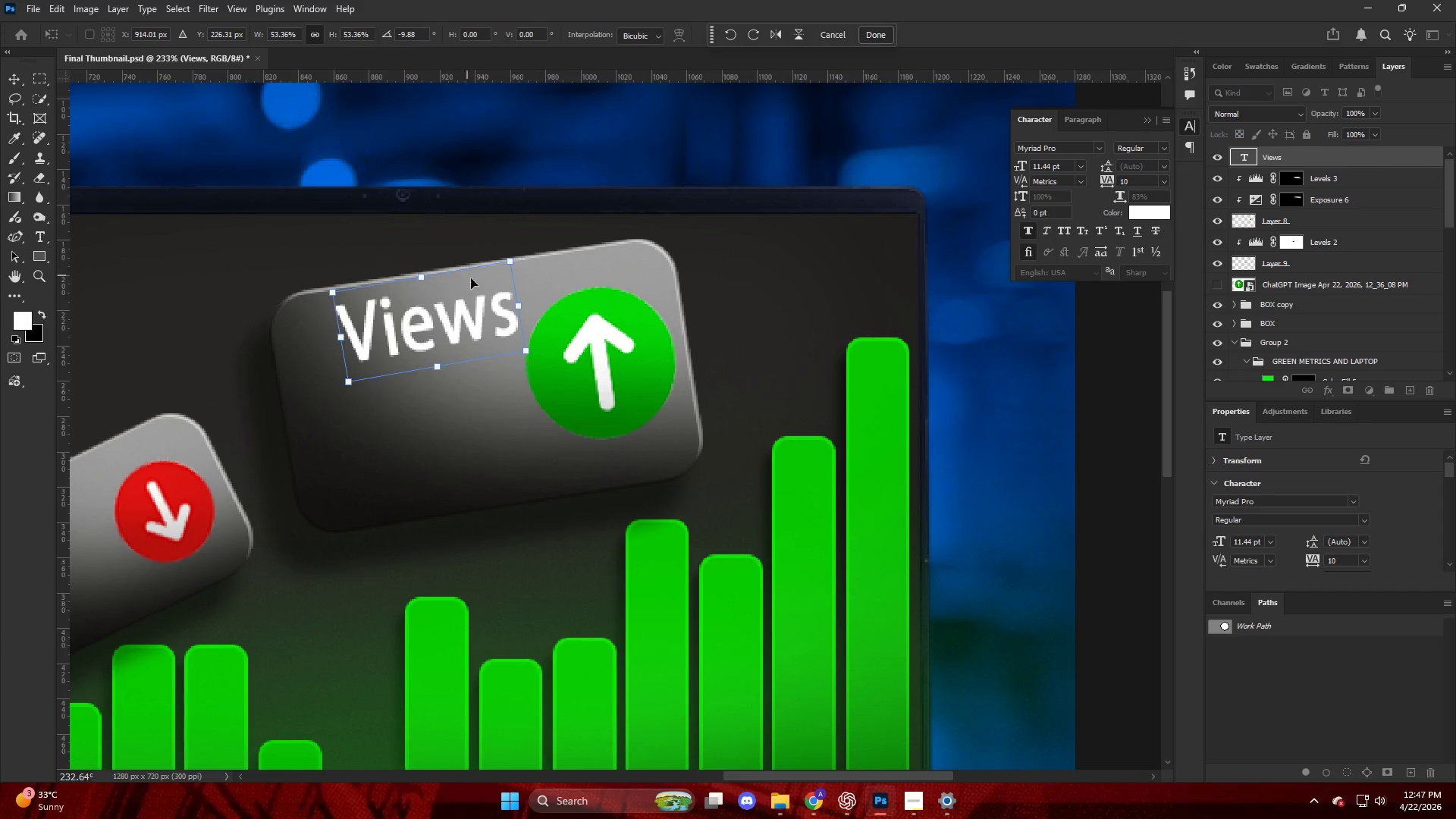 
left_click([583, 353])
 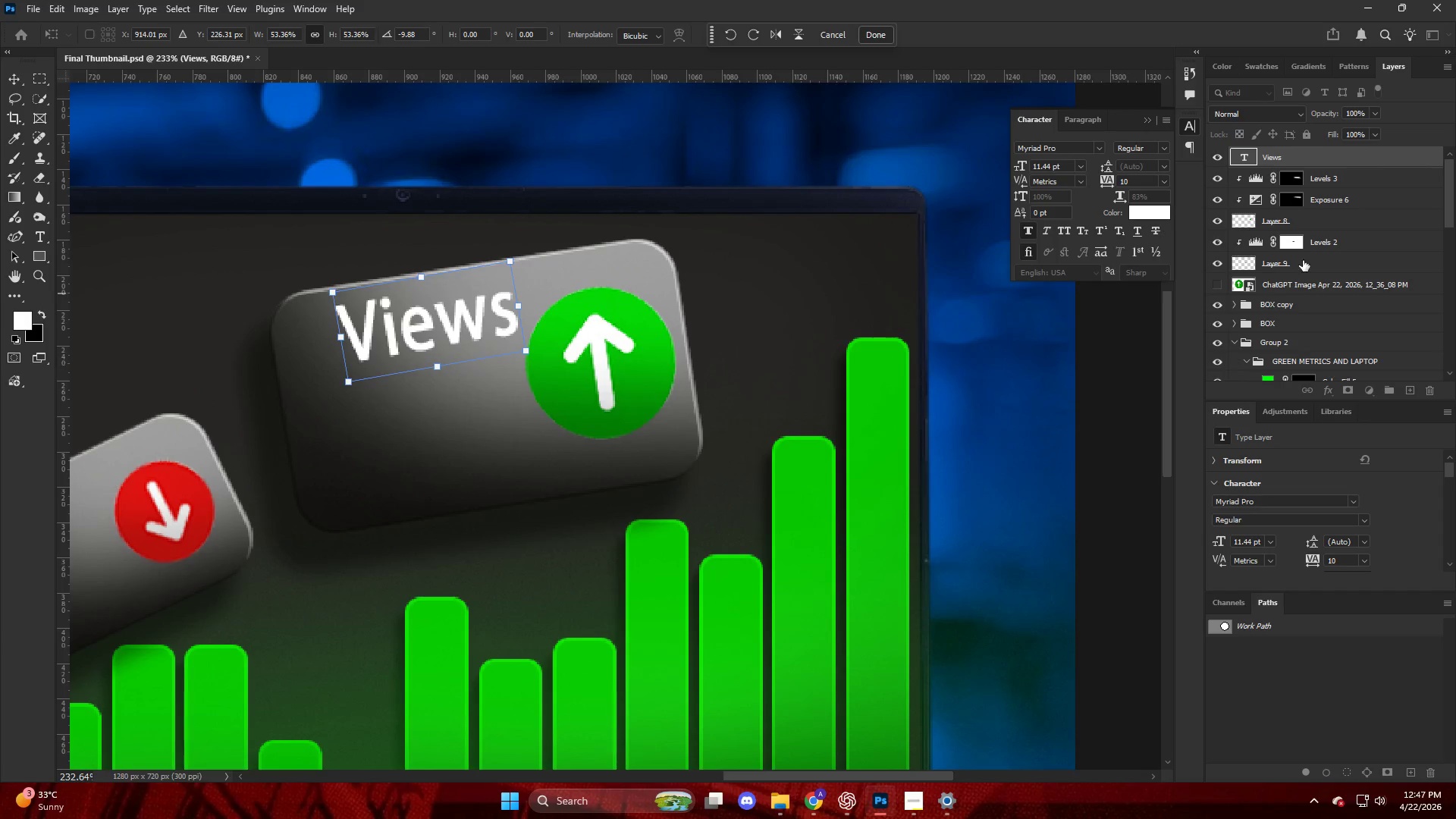 
left_click([1335, 239])
 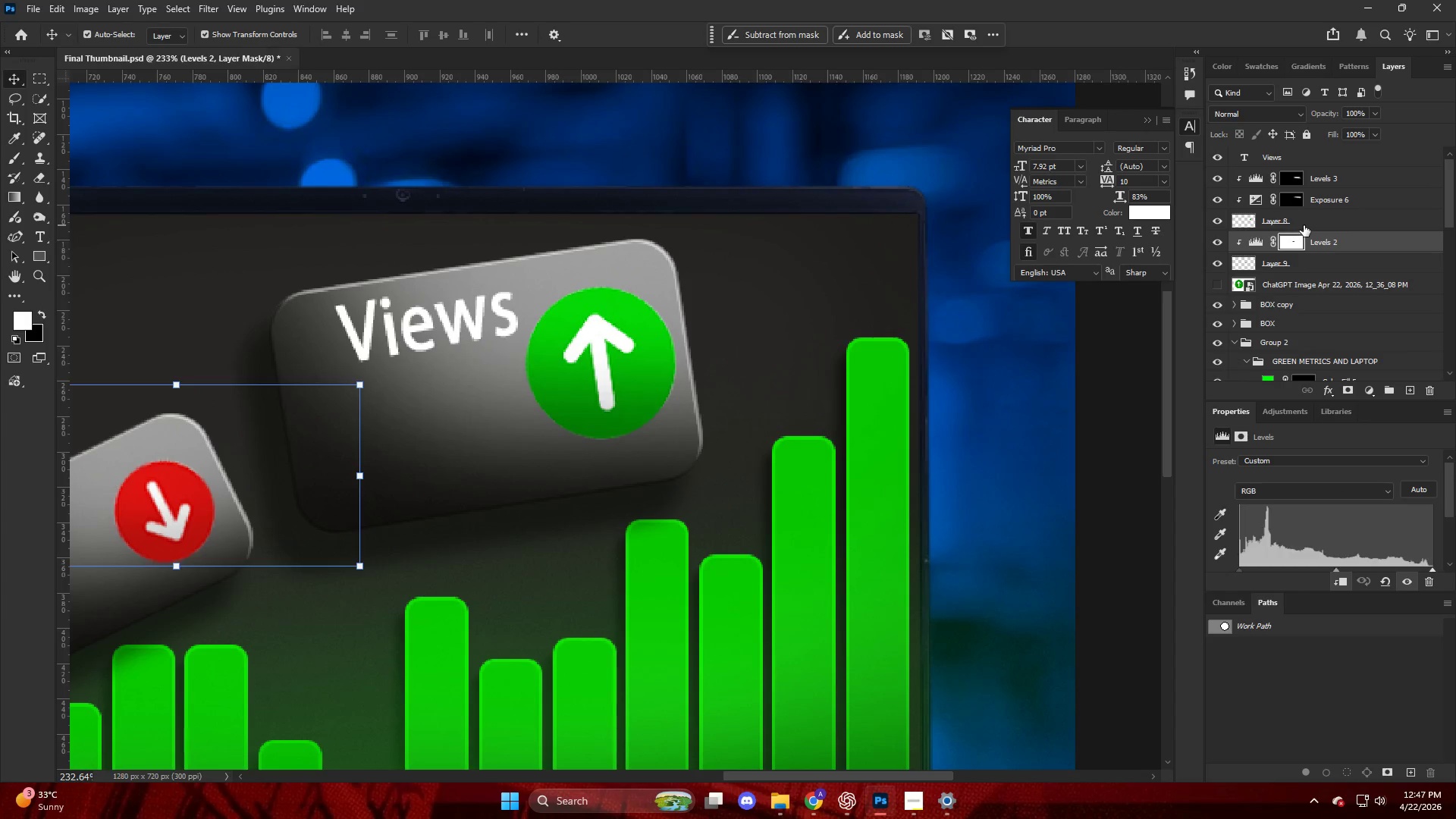 
hold_key(key=ShiftLeft, duration=0.48)
double_click([1341, 179])
 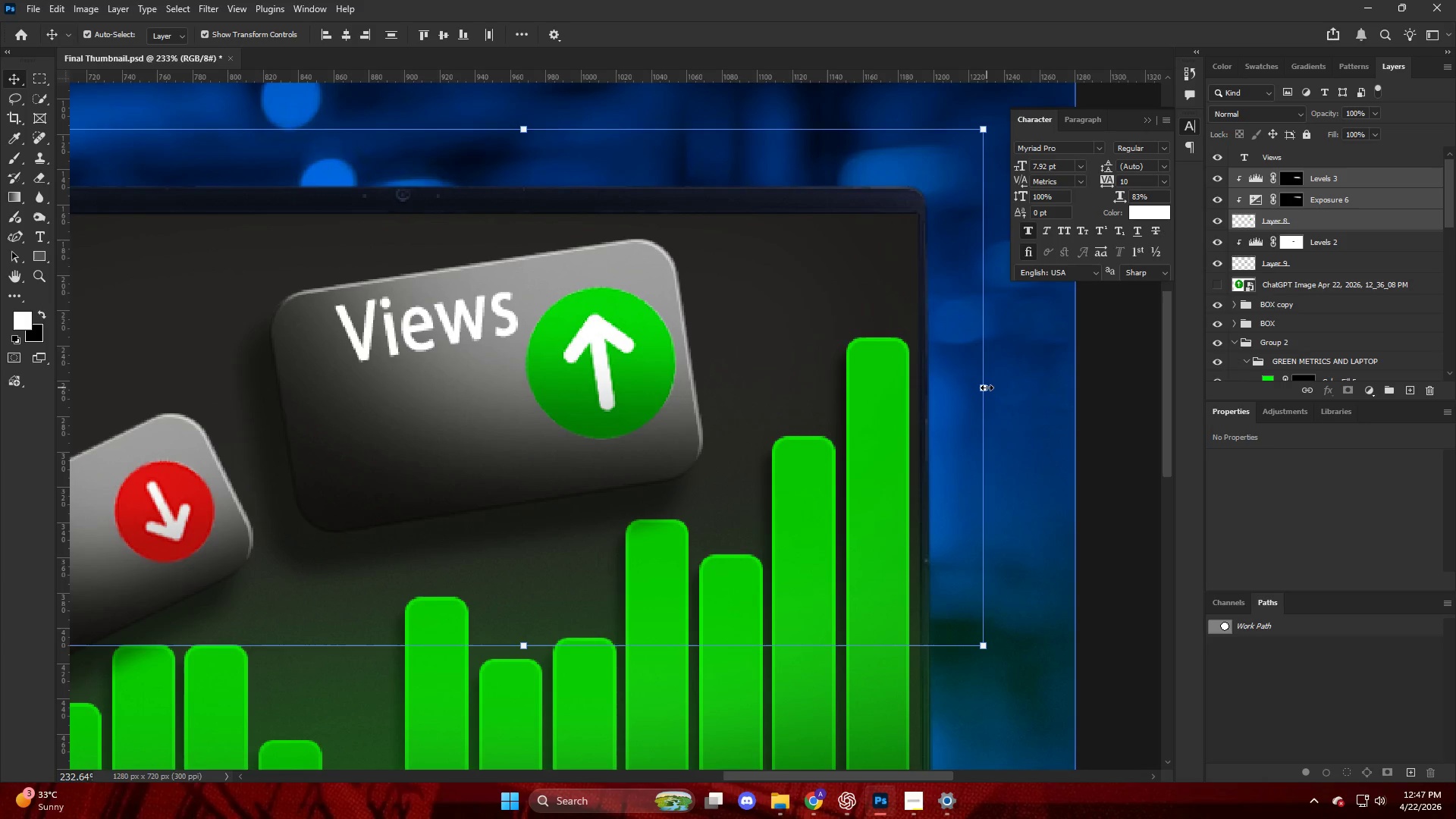 
hold_key(key=AltLeft, duration=0.84)
left_click_drag(start_coordinate=[987, 388], to_coordinate=[905, 396])
 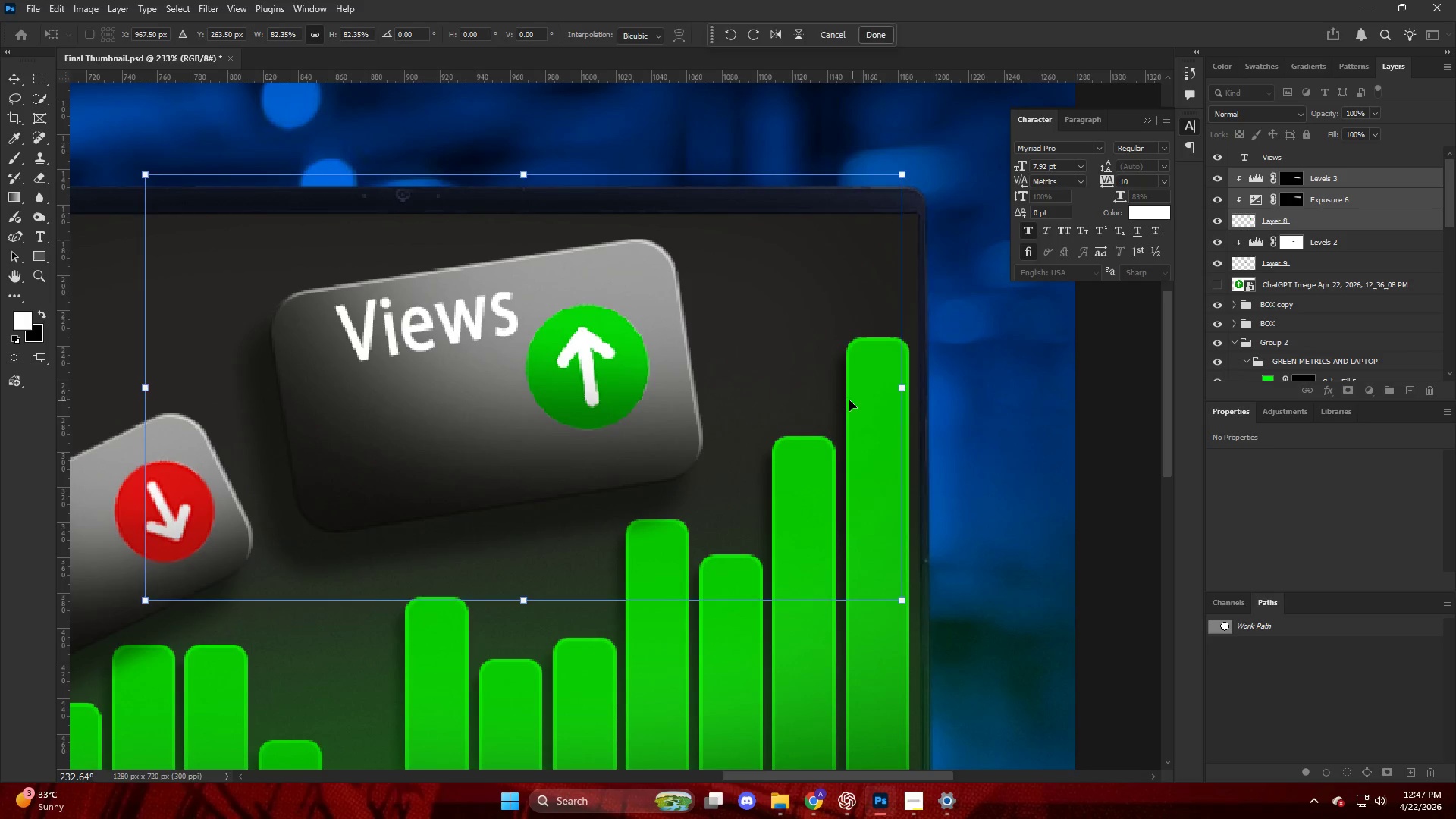 
left_click_drag(start_coordinate=[849, 400], to_coordinate=[874, 394])
 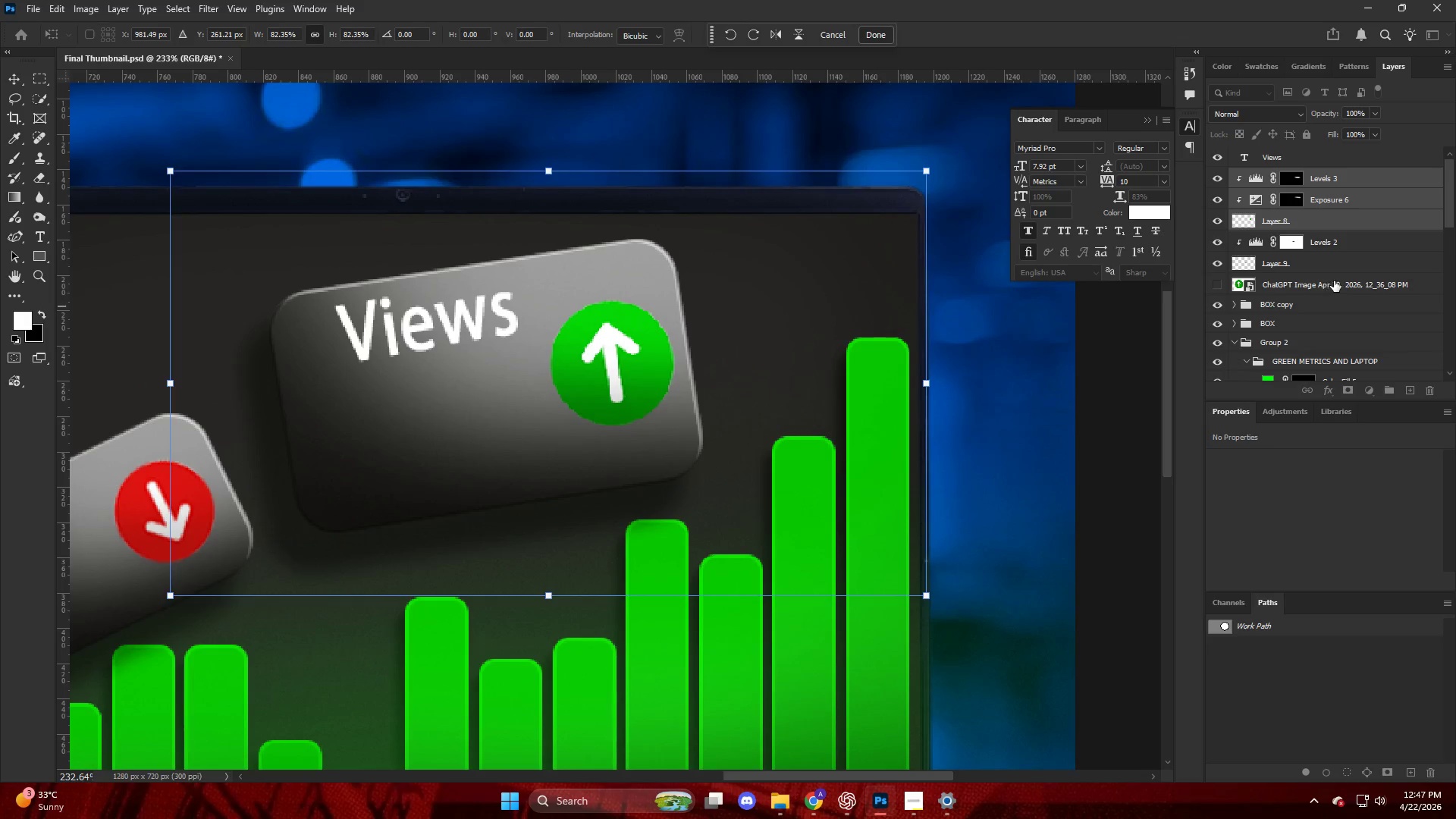 
left_click([1334, 281])
 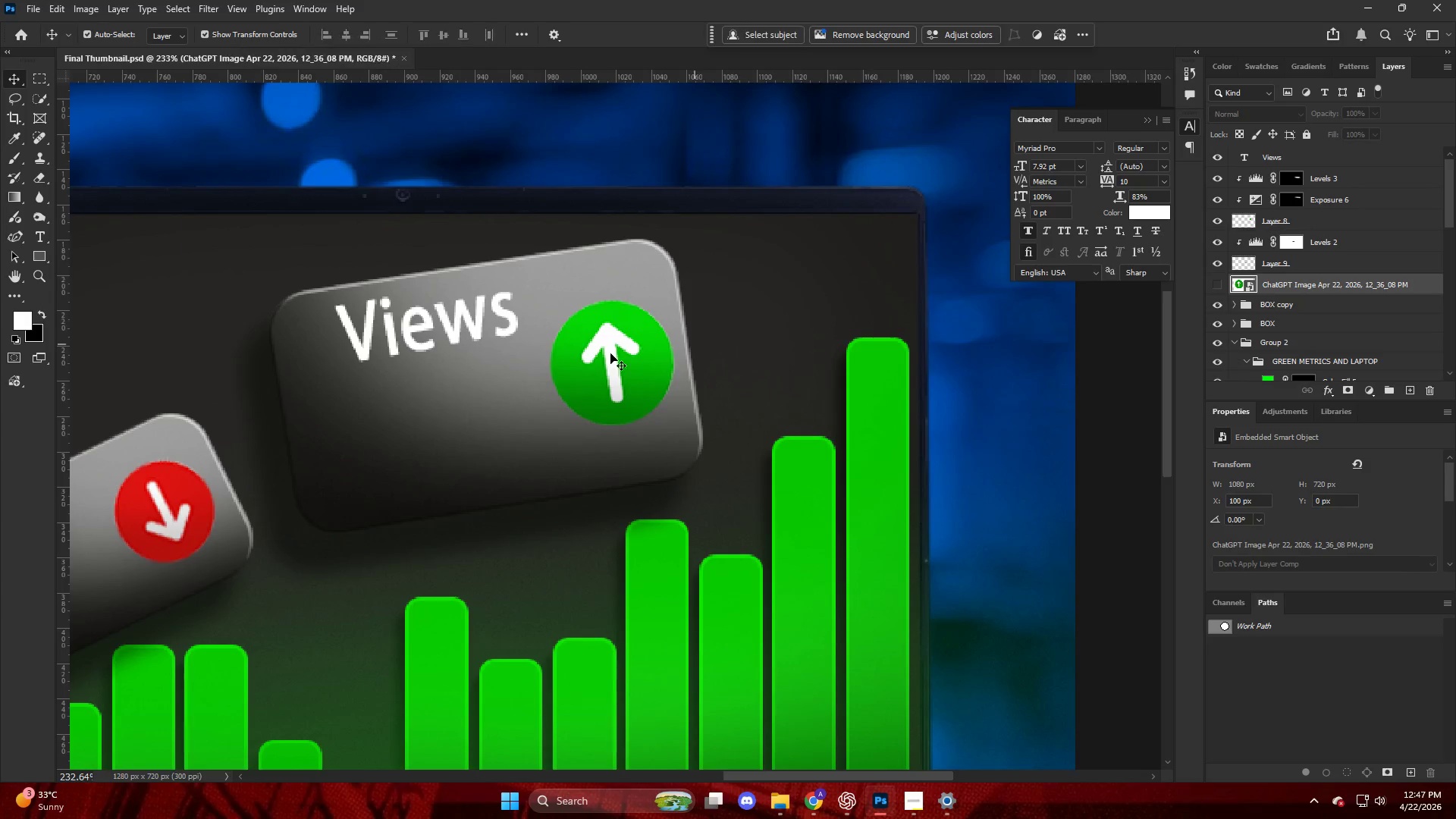 
key(Alt+AltLeft)
 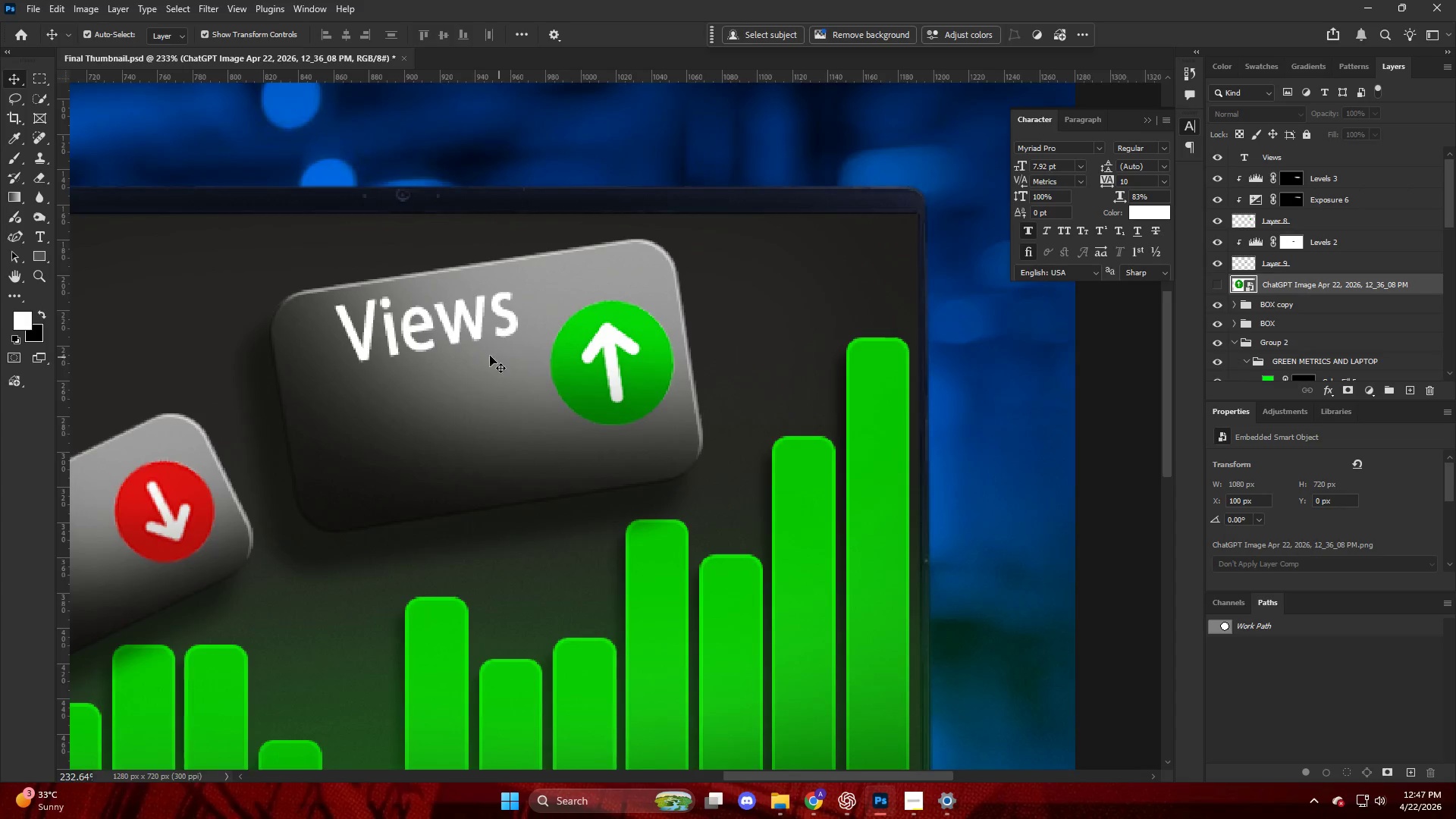 
key(V)
 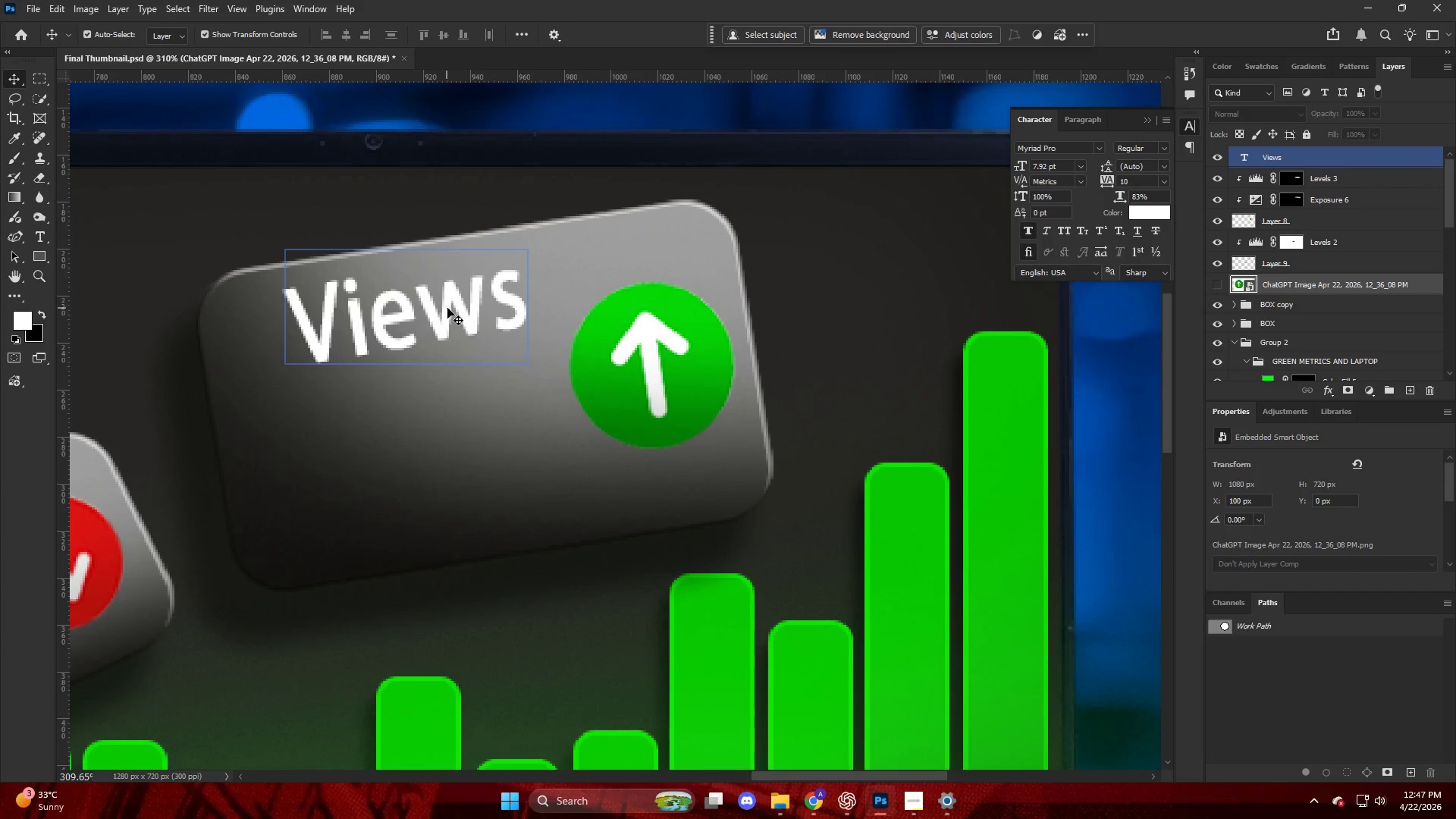 
left_click_drag(start_coordinate=[447, 308], to_coordinate=[492, 313])
 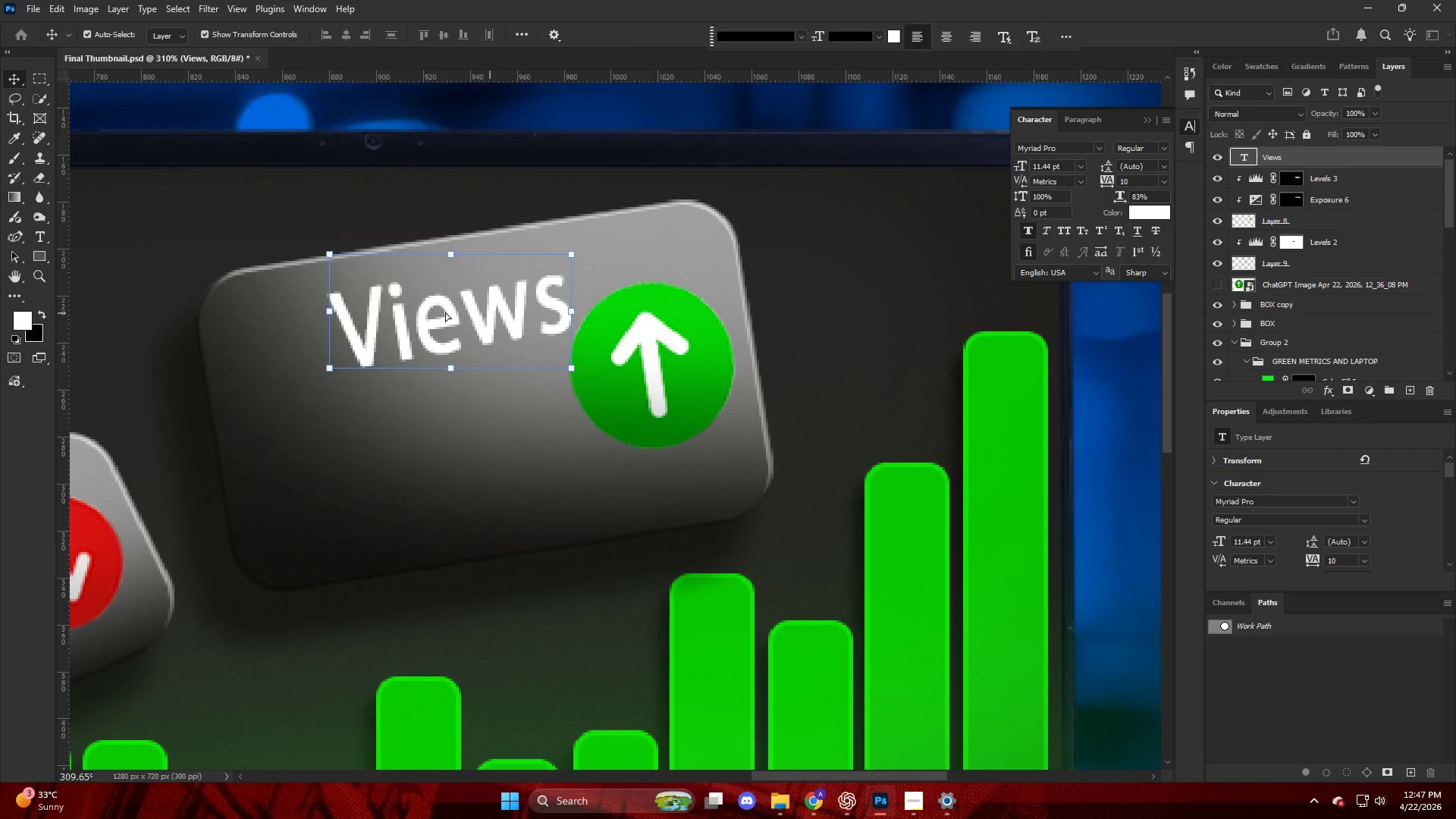 
scroll: coordinate [488, 356], scroll_direction: up, amount: 3.0
 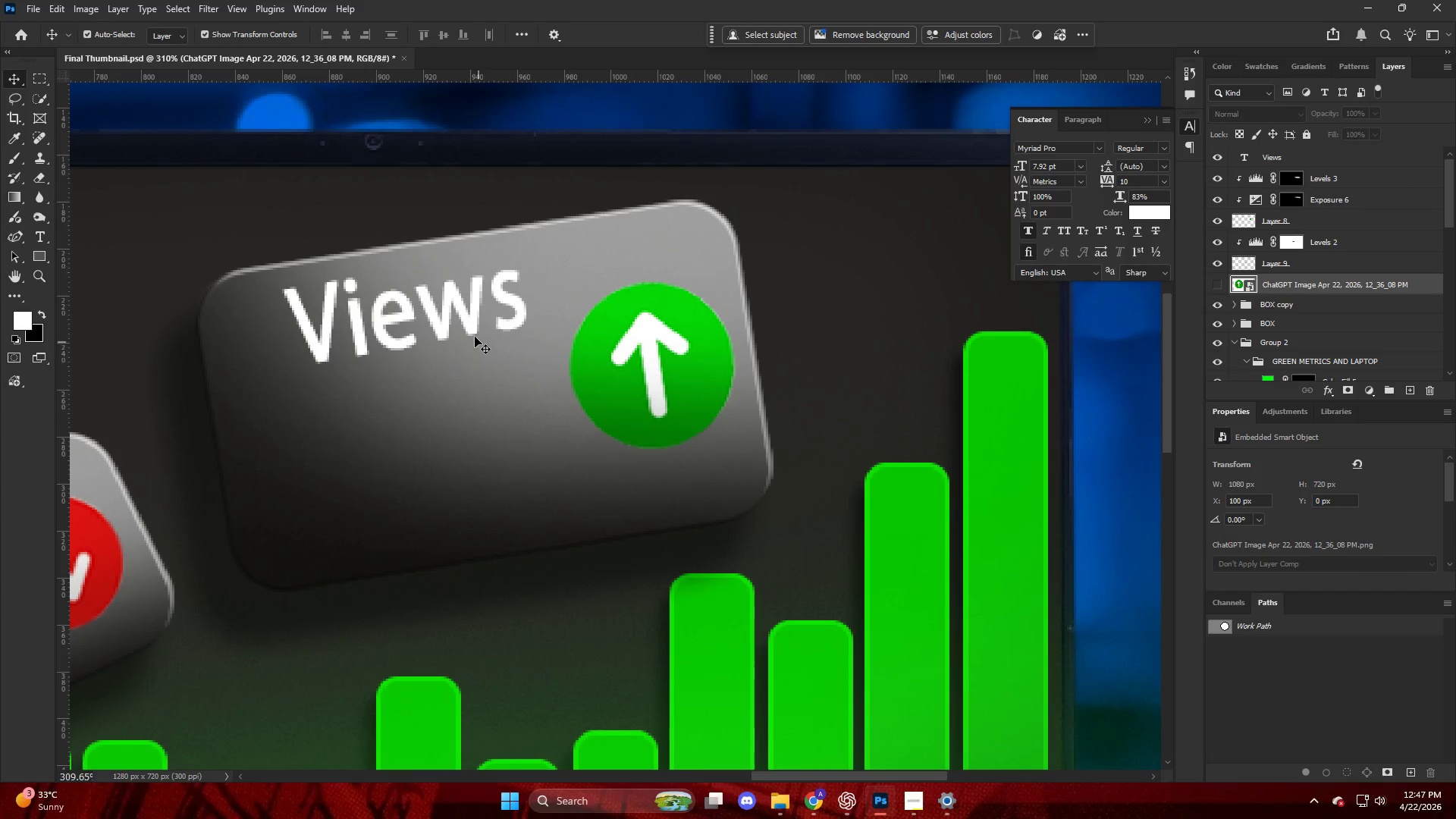 
key(Alt+AltLeft)
 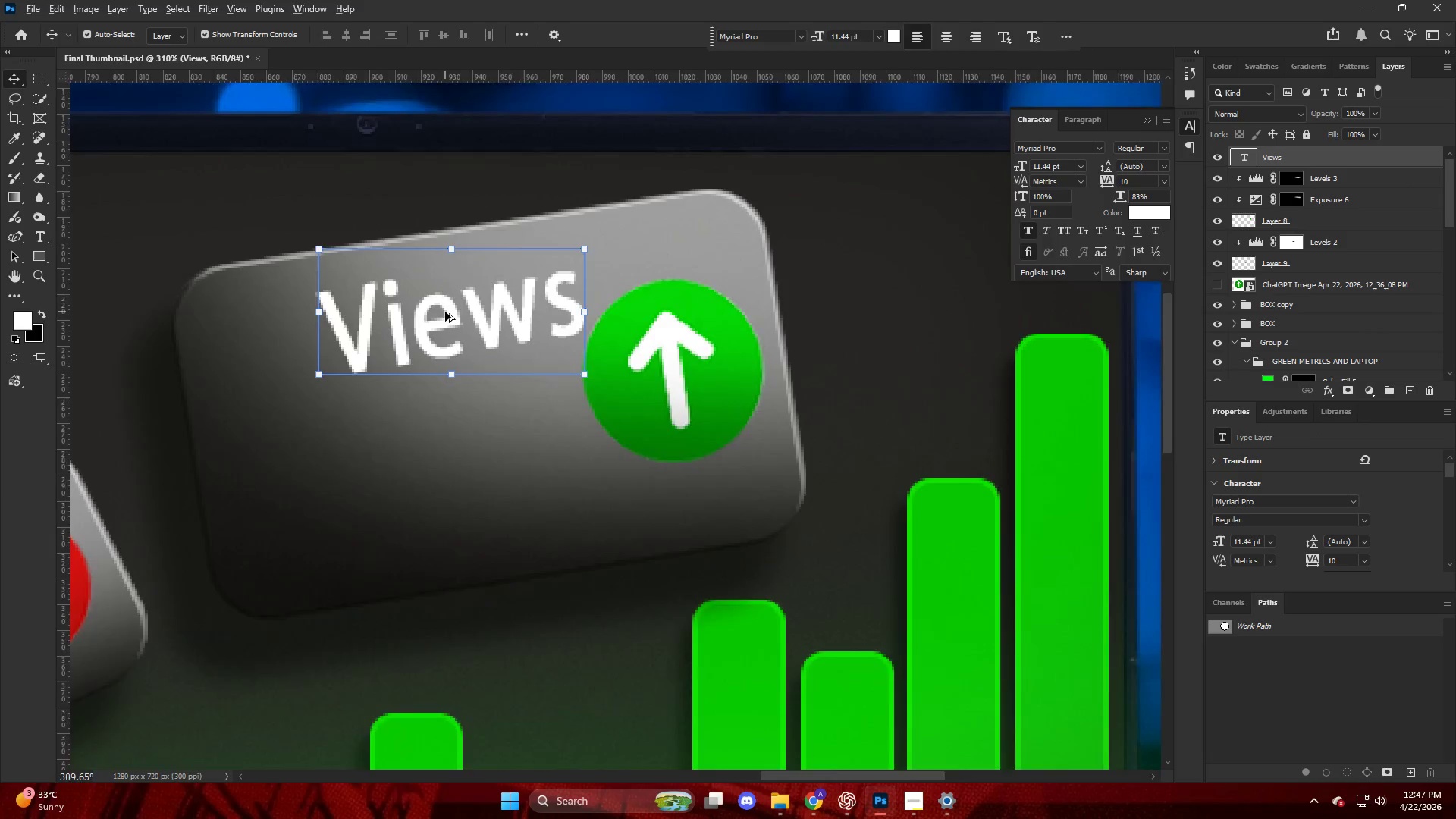 
scroll: coordinate [445, 312], scroll_direction: up, amount: 4.0
 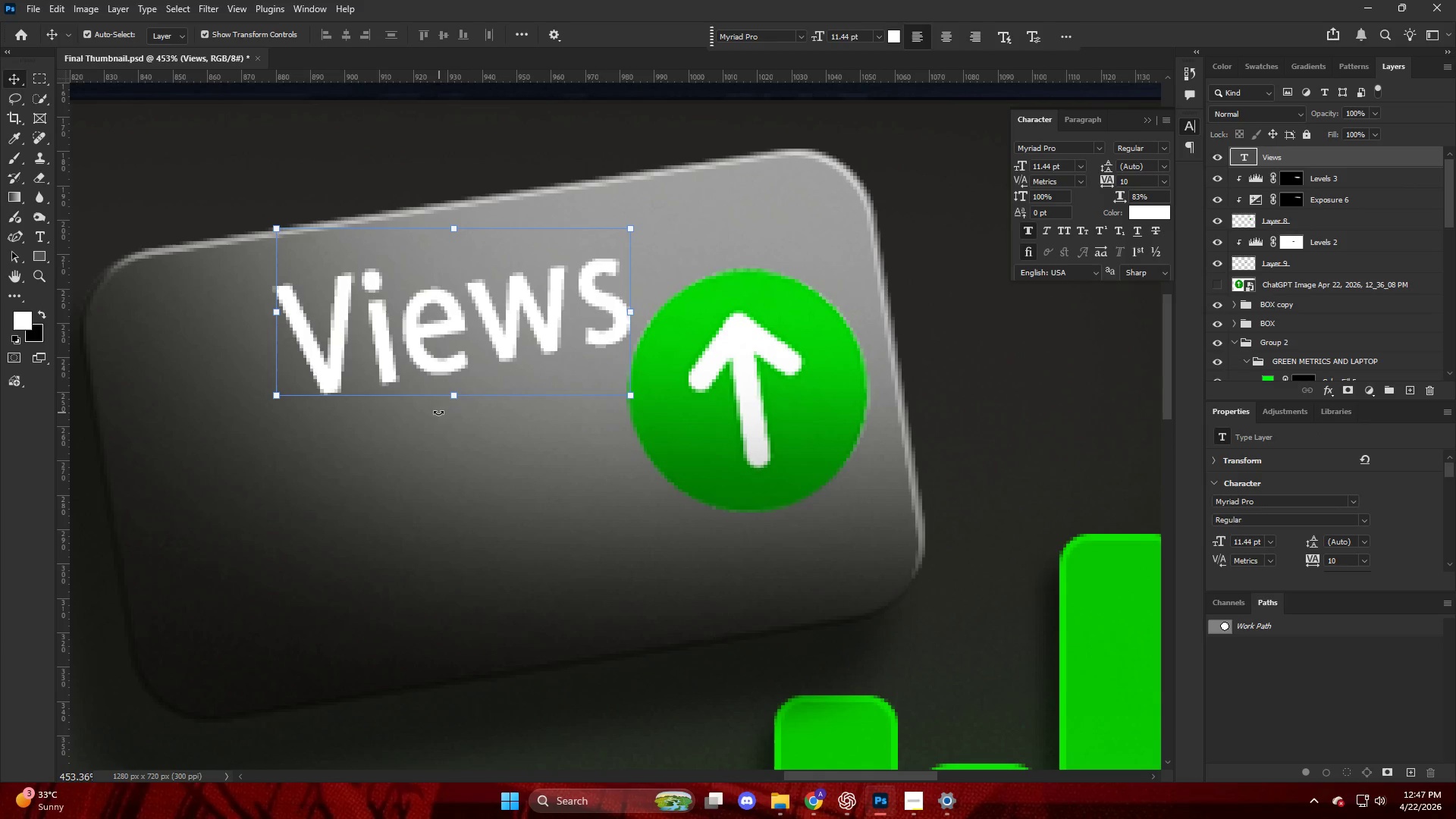 
left_click_drag(start_coordinate=[413, 332], to_coordinate=[414, 309])
 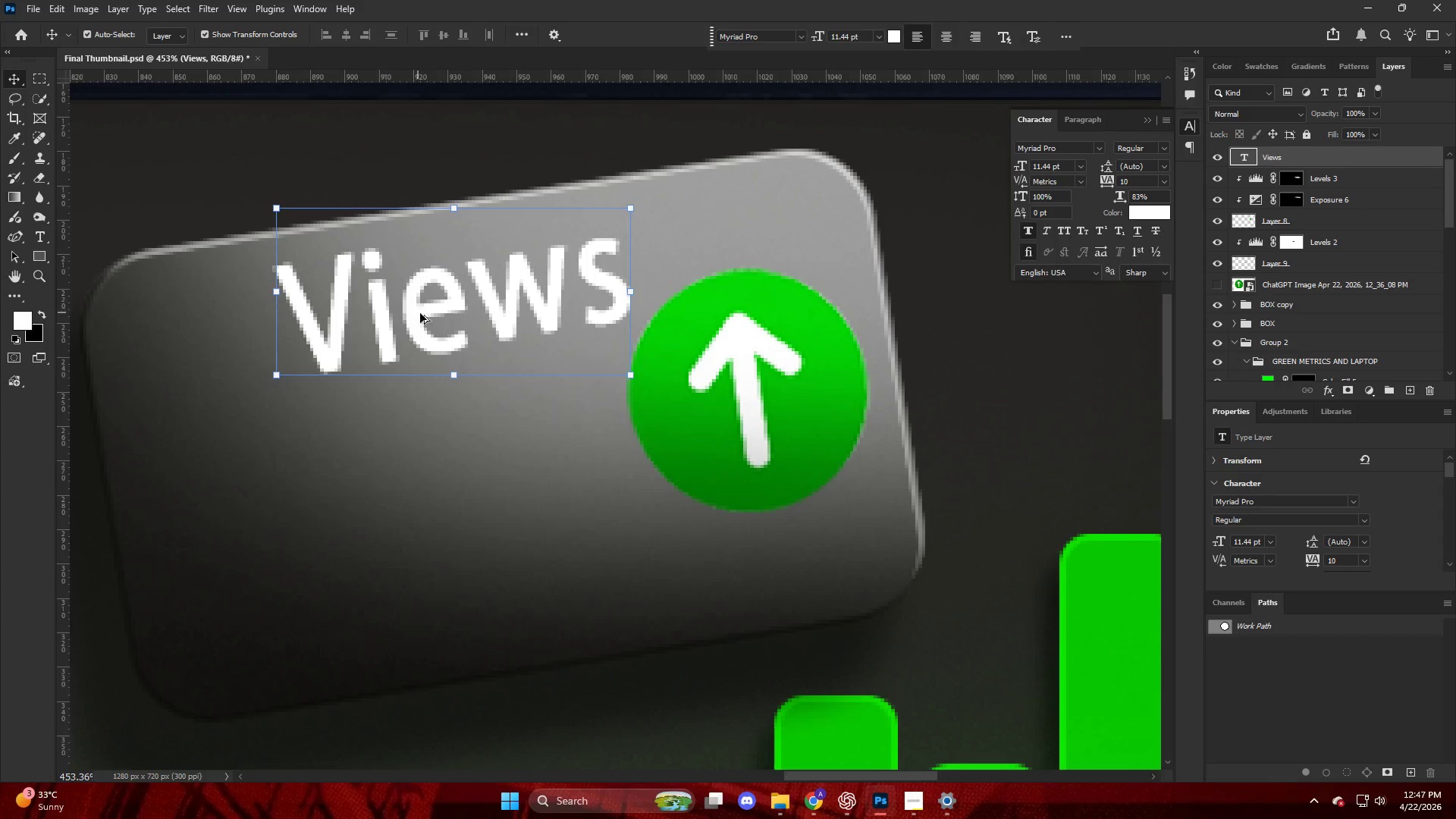 
hold_key(key=AltLeft, duration=0.56)
scroll: coordinate [459, 346], scroll_direction: down, amount: 11.0
 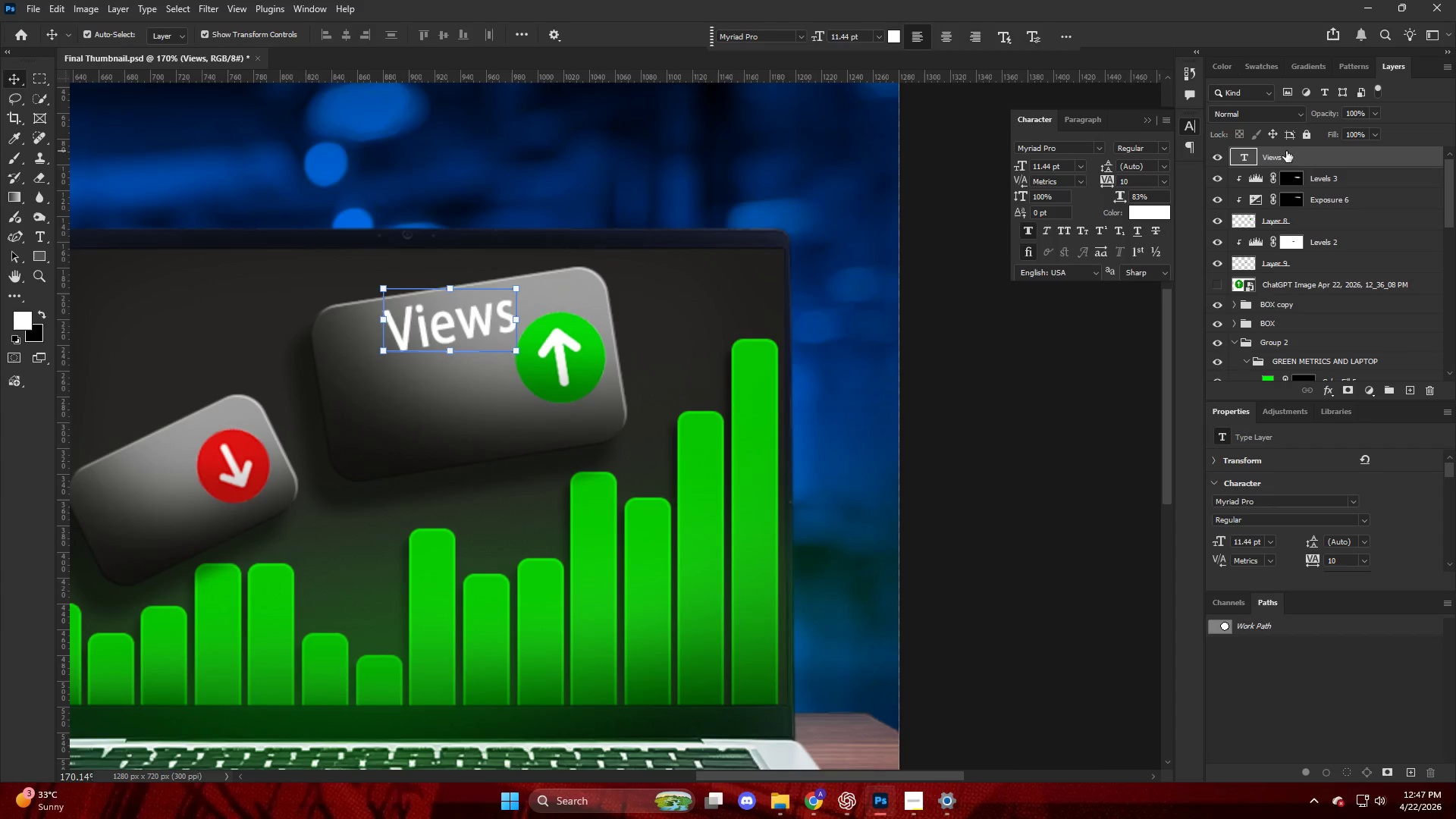 
key(Alt+AltLeft)
 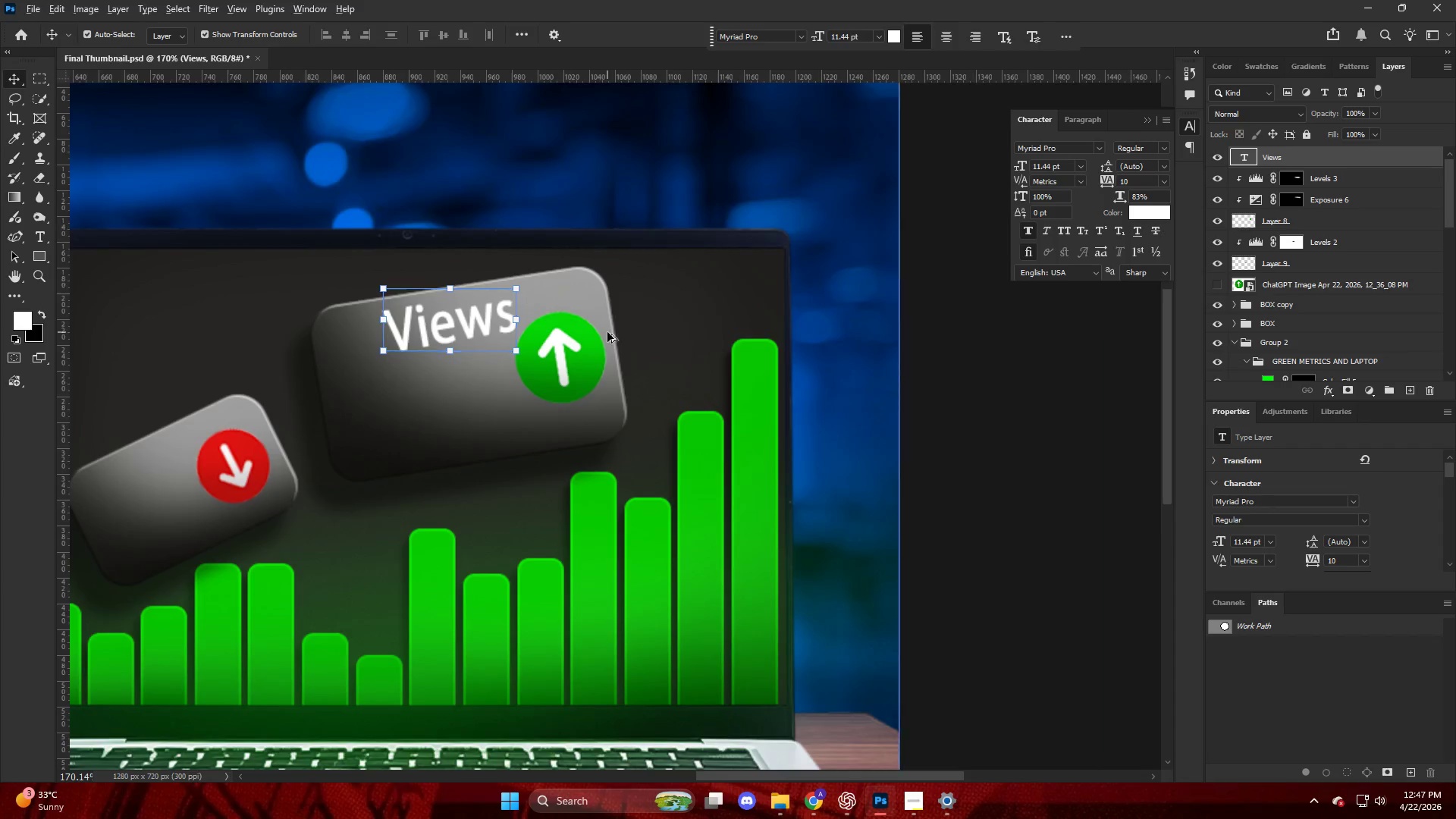 
left_click([581, 389])
 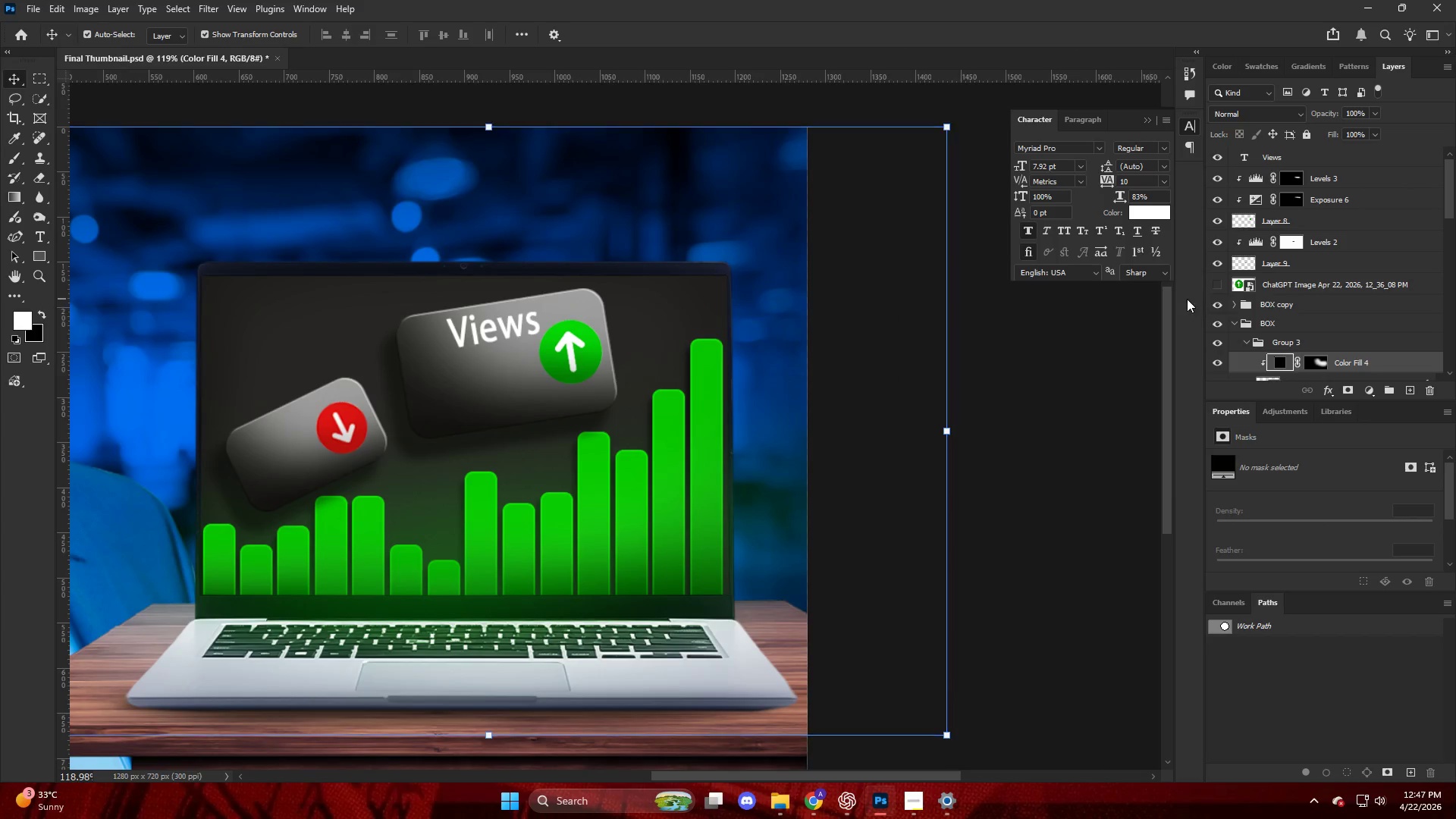 
scroll: coordinate [591, 340], scroll_direction: down, amount: 4.0
 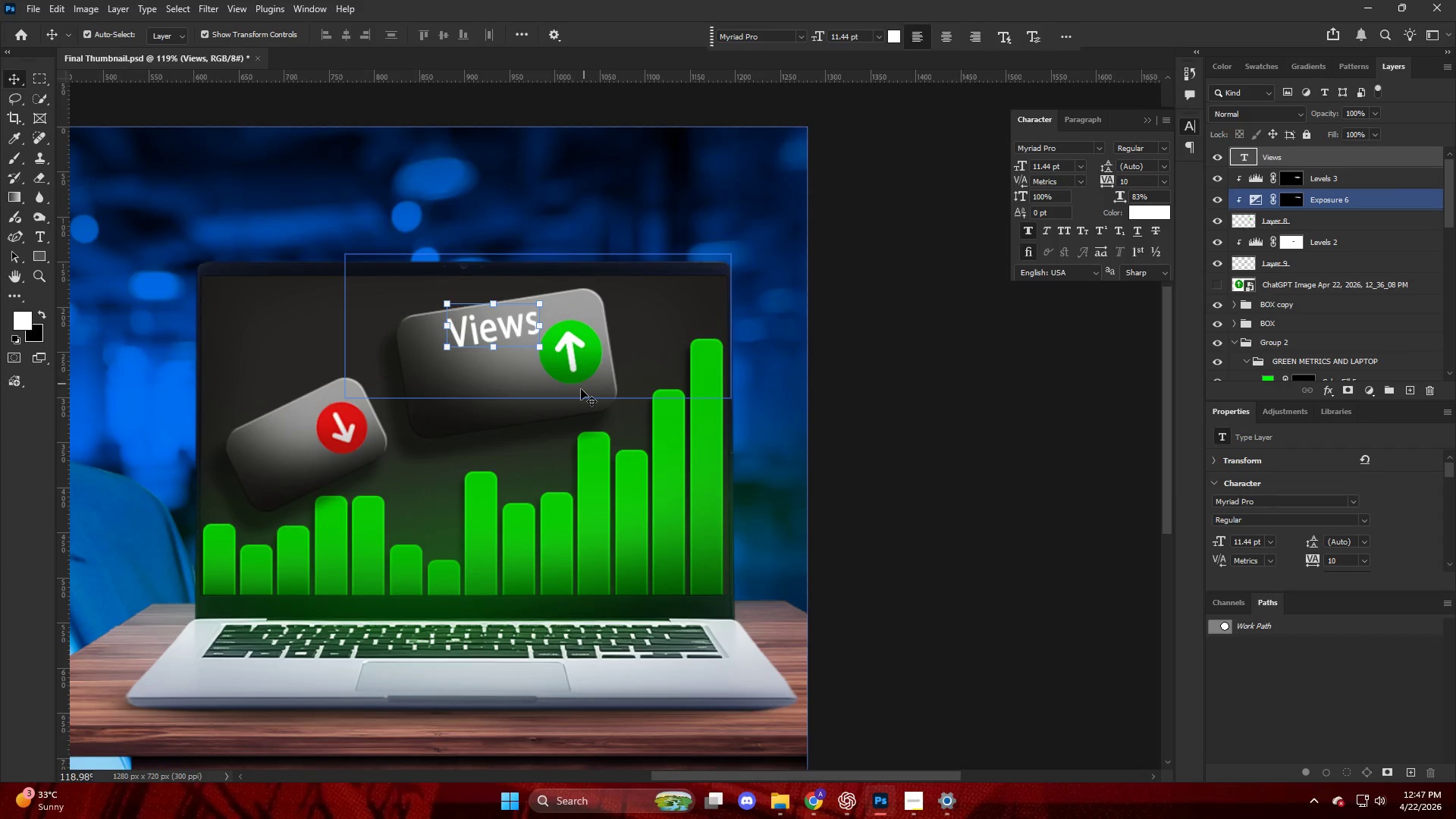 
hold_key(key=AltLeft, duration=0.33)
hold_key(key=ControlLeft, duration=0.38)
scroll: coordinate [702, 369], scroll_direction: none, amount: 0.0
 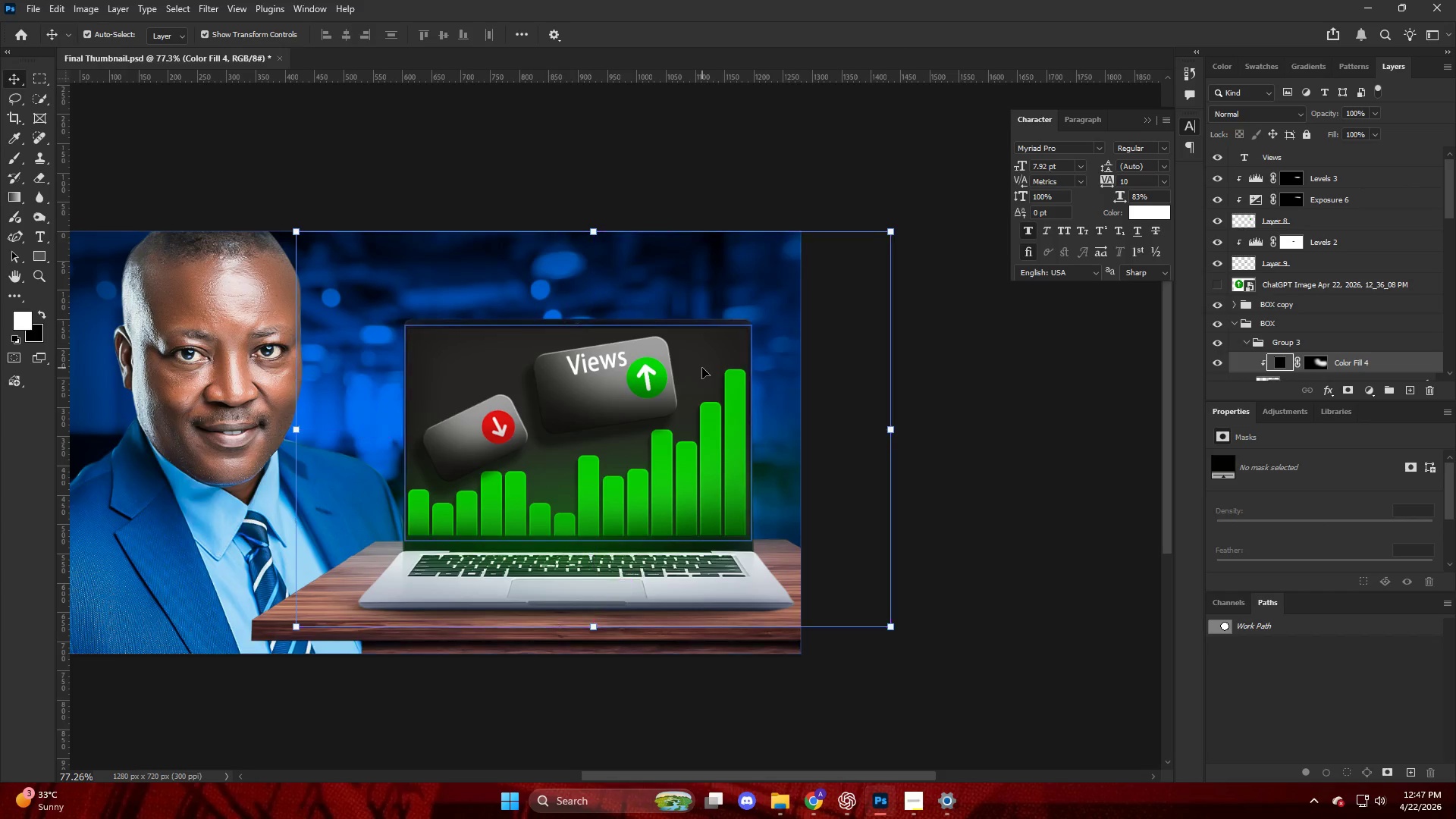 
hold_key(key=AltLeft, duration=0.52)
scroll: coordinate [660, 380], scroll_direction: up, amount: 10.0
 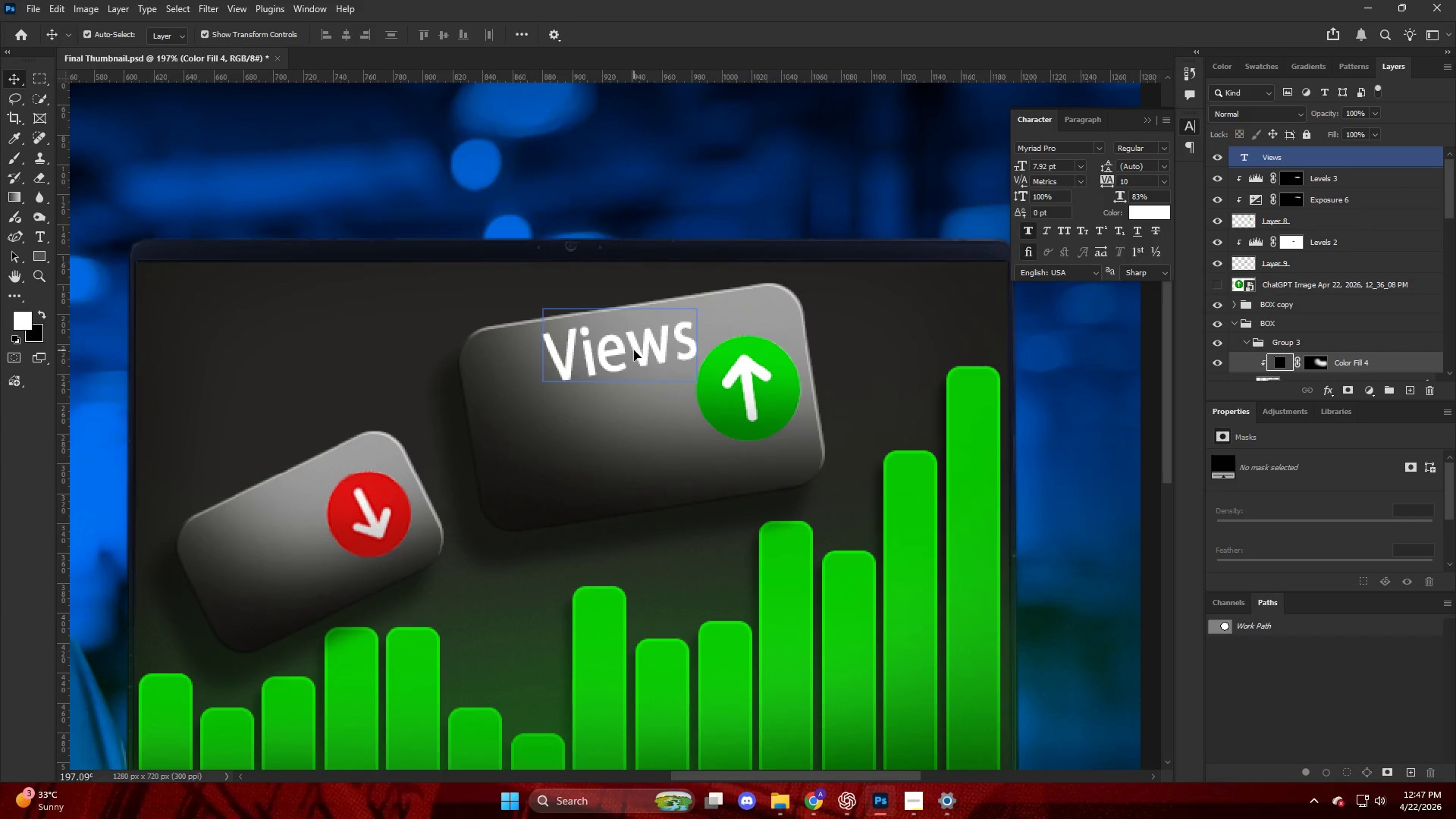 
left_click([636, 352])
 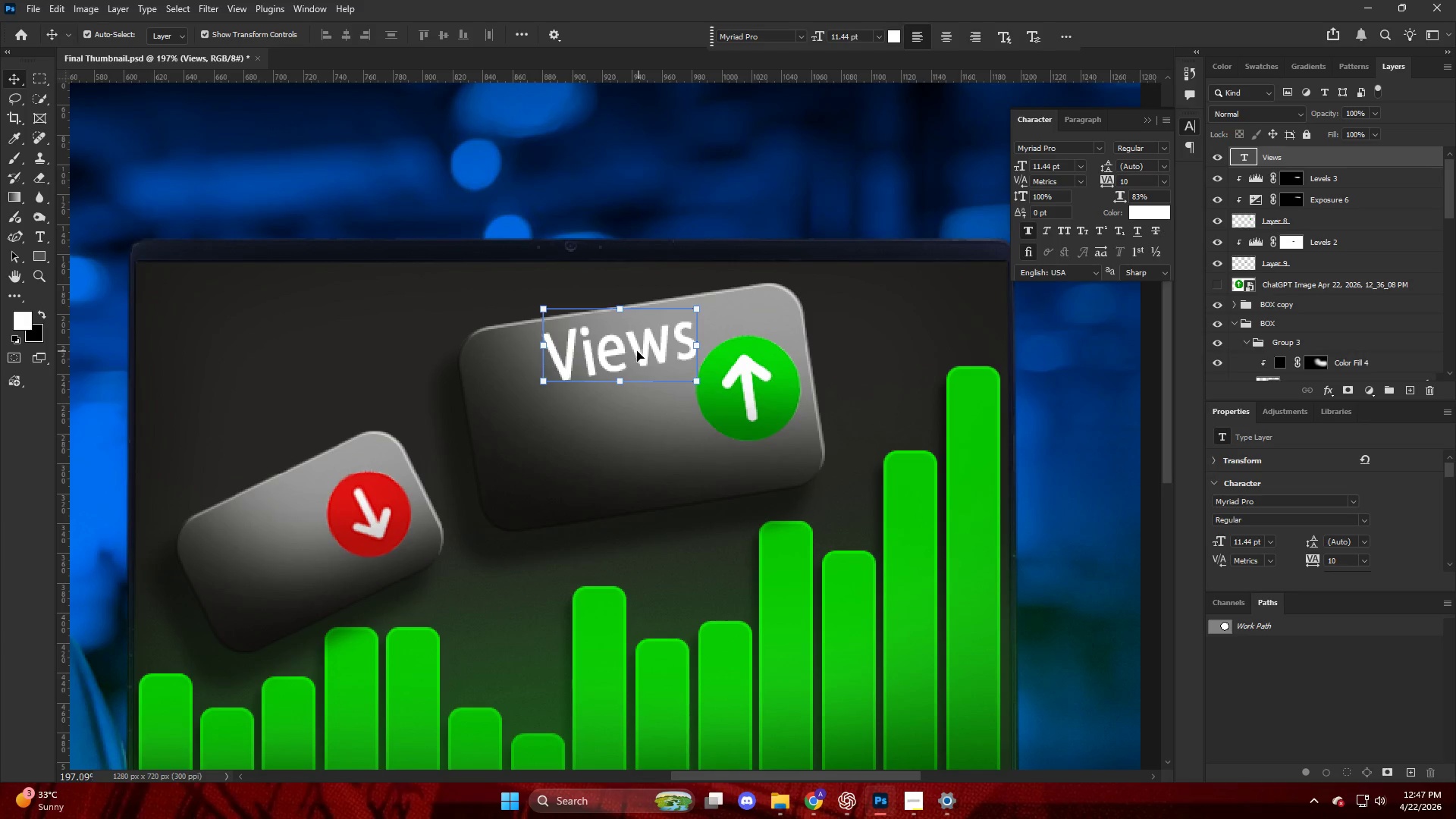 
key(T)
 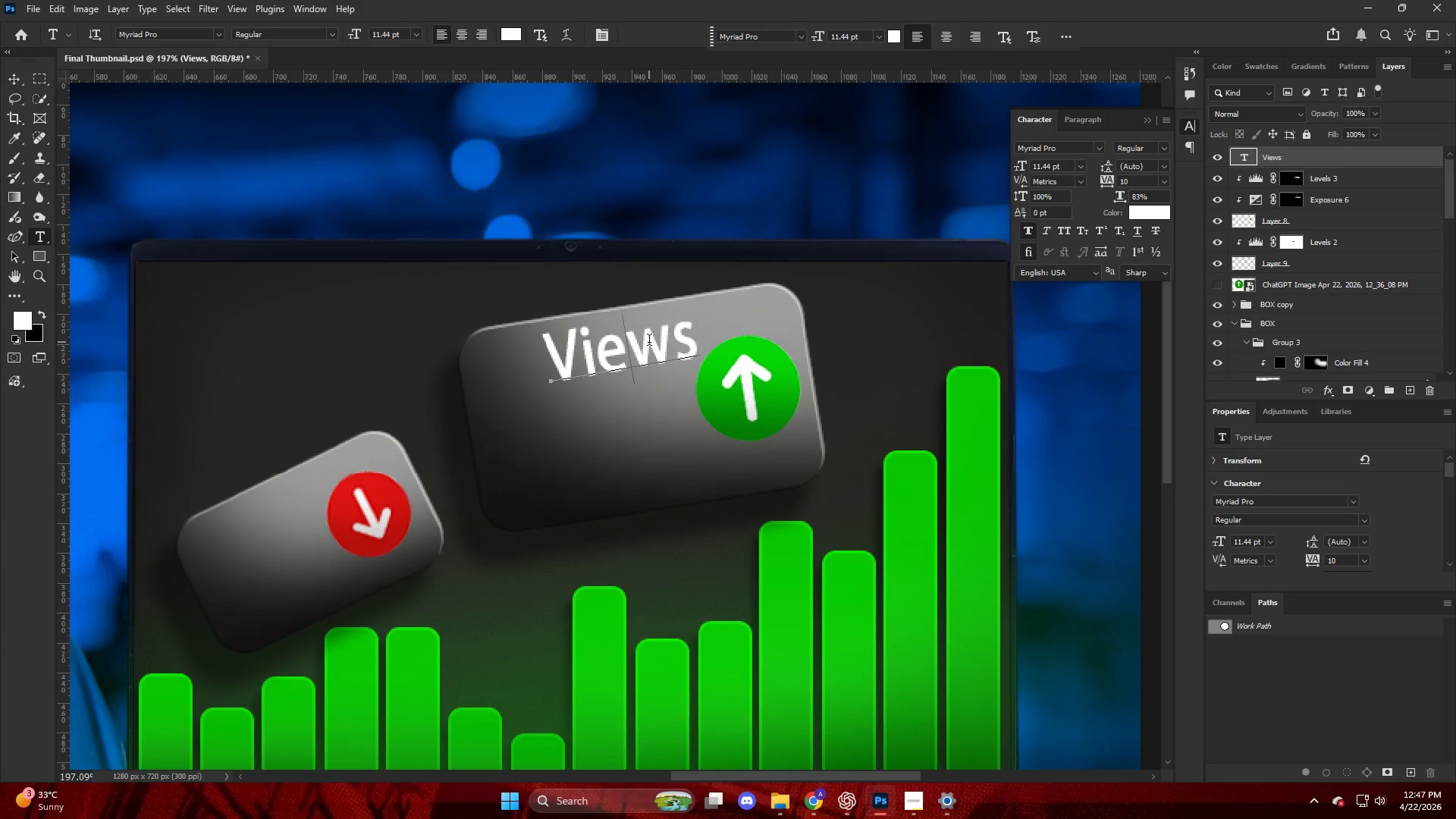 
double_click([649, 342])
 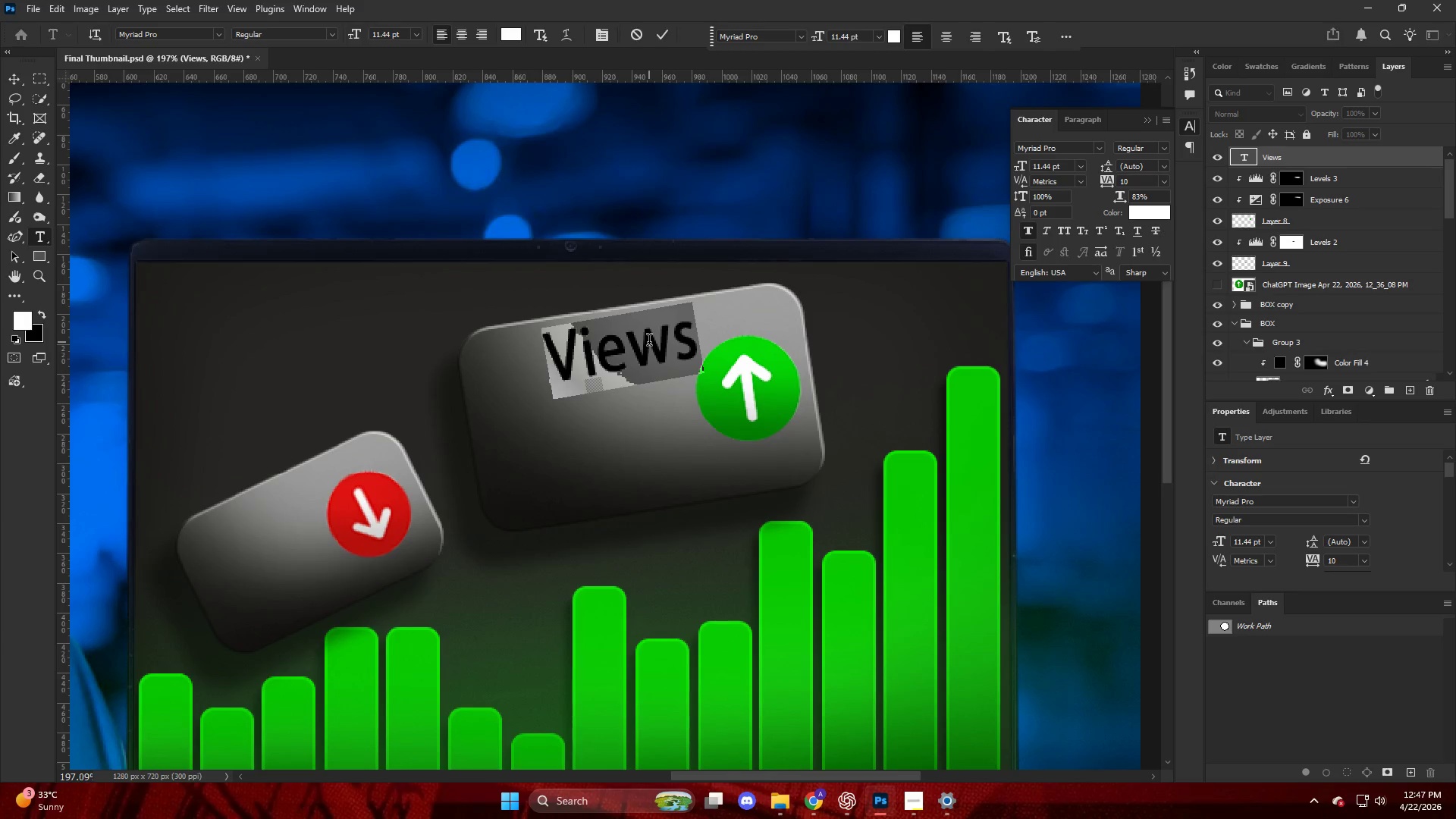 
triple_click([649, 342])
 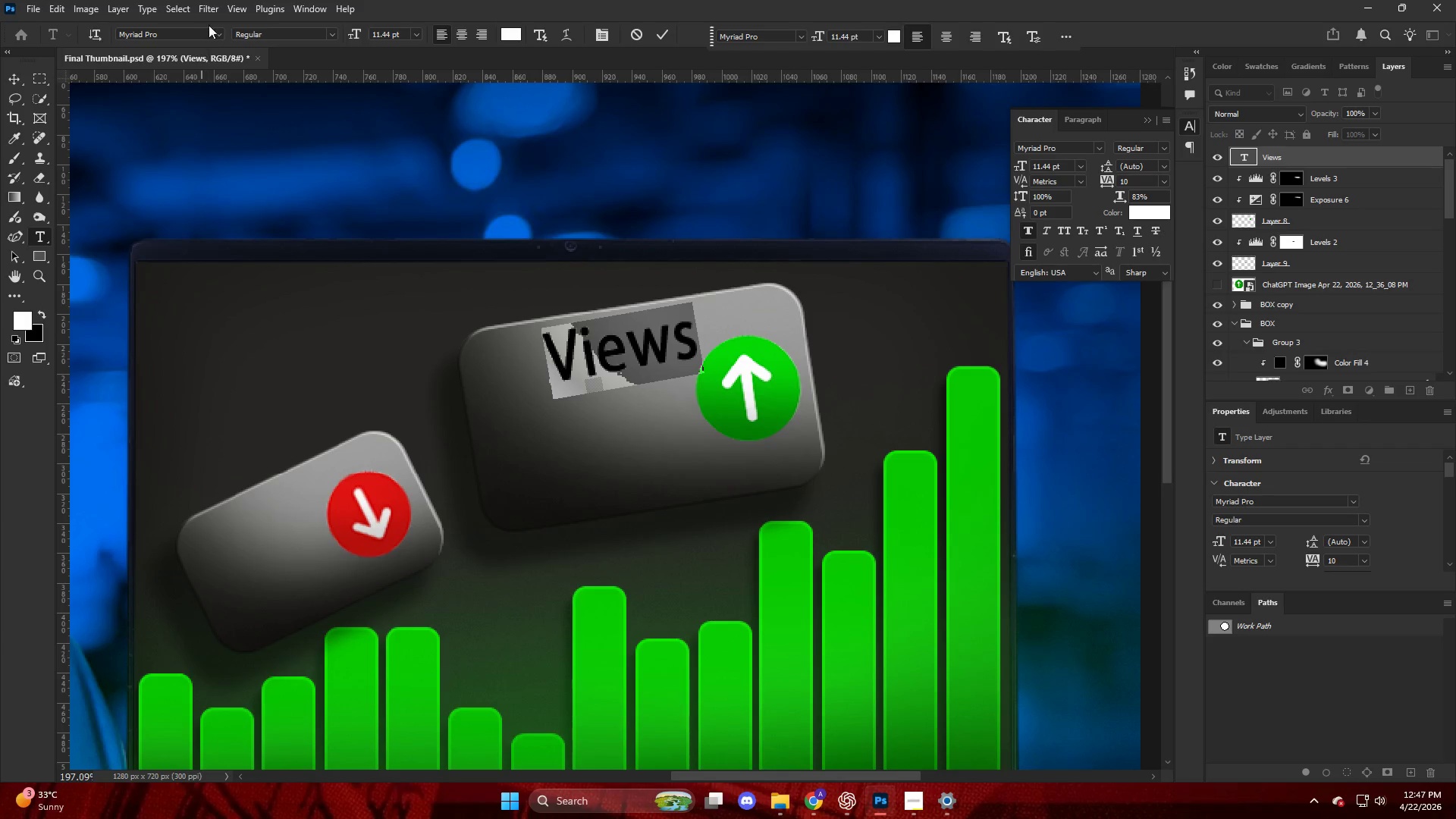 
left_click([221, 36])
 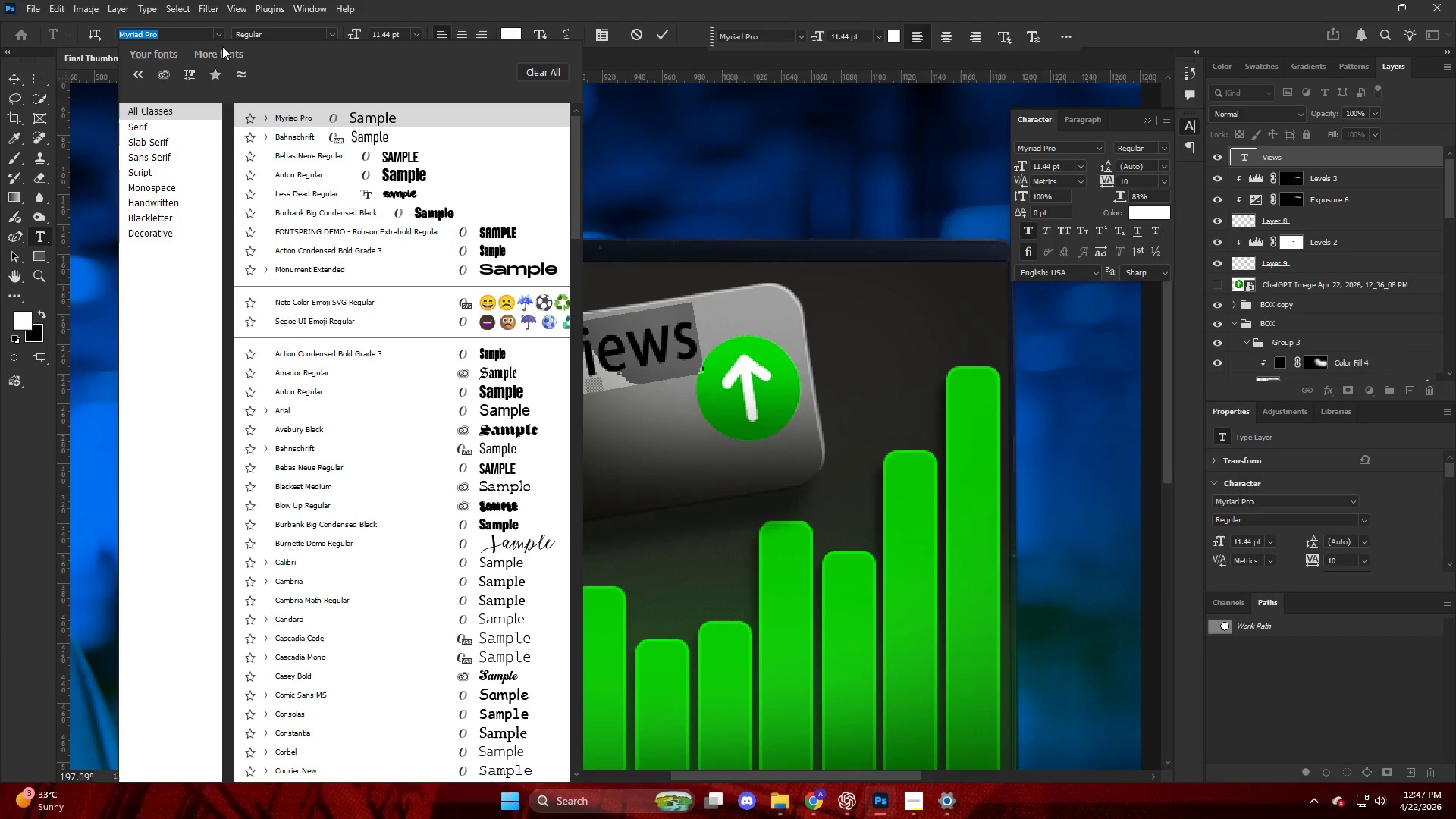 
scroll: coordinate [303, 626], scroll_direction: down, amount: 5.0
 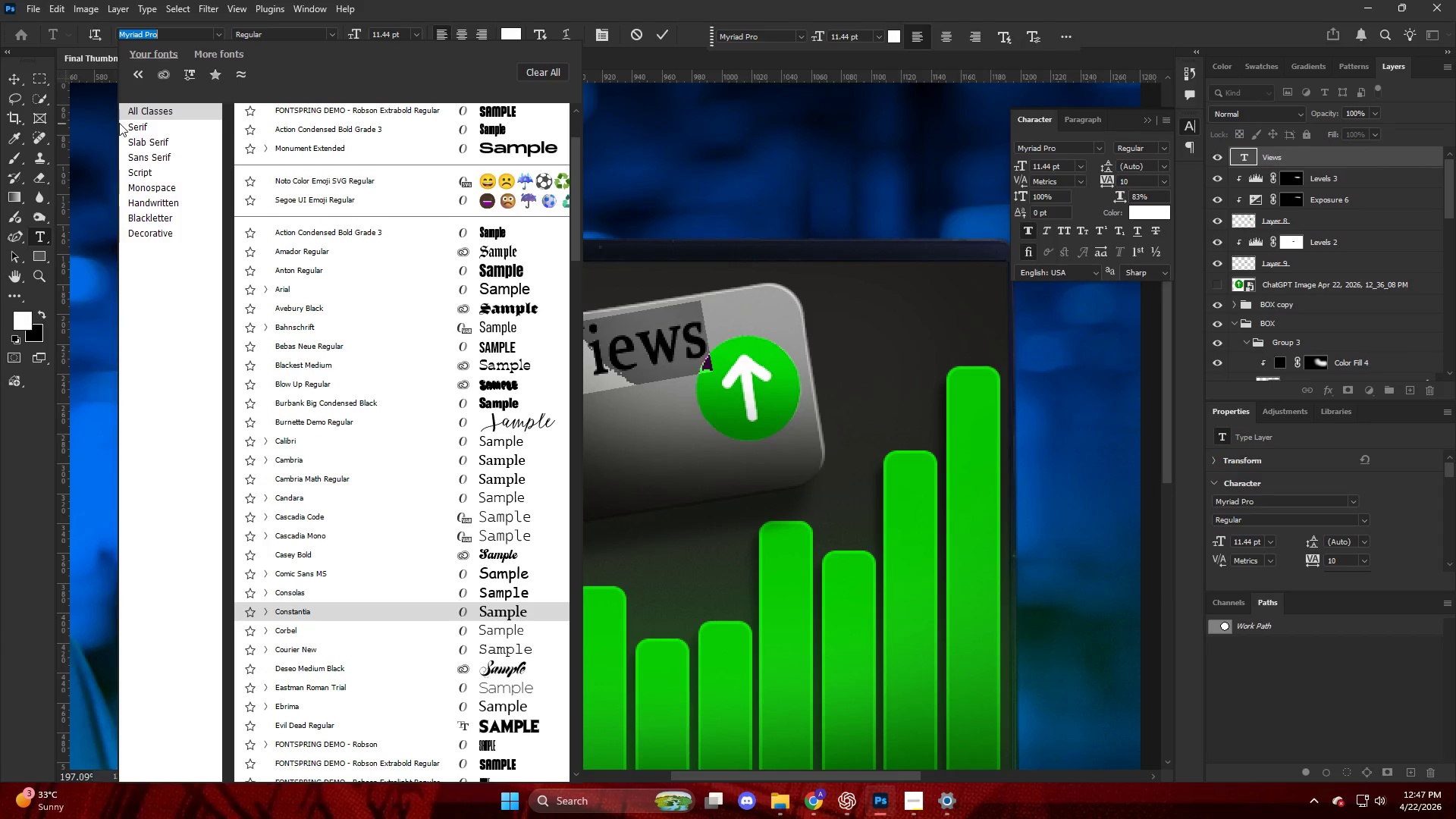 
left_click([165, 130])
 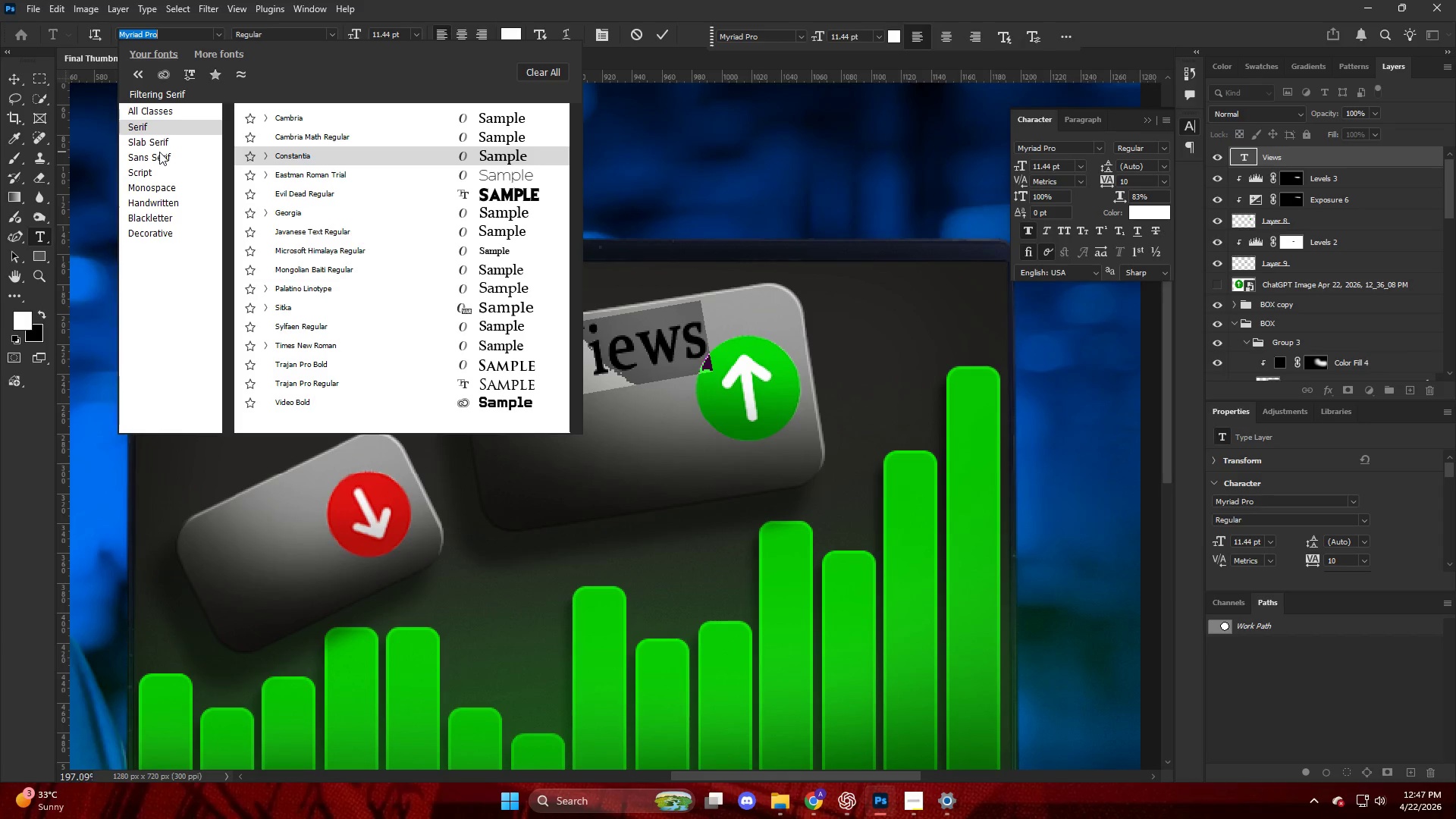 
left_click([160, 157])
 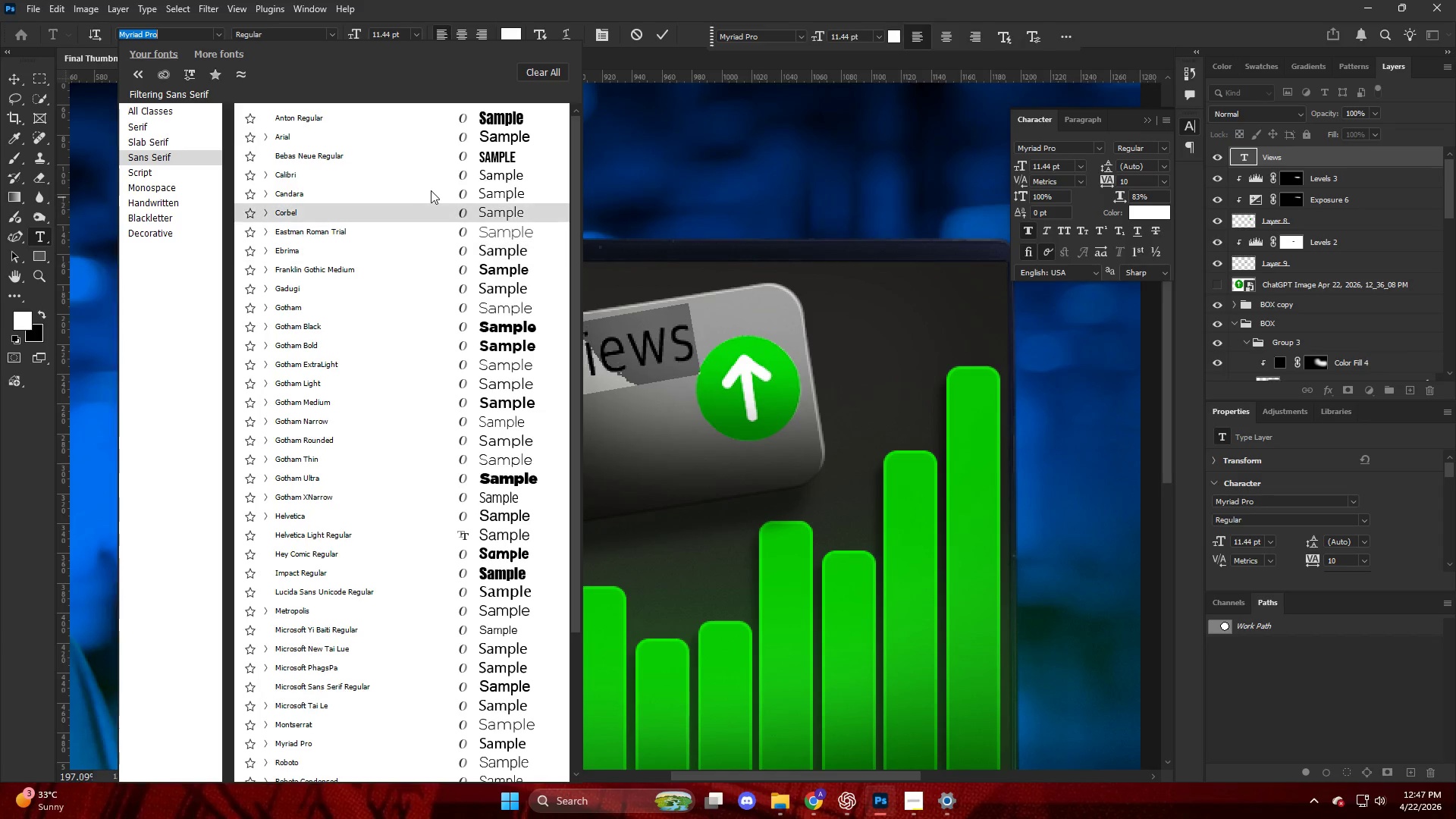 
wait(7.8)
 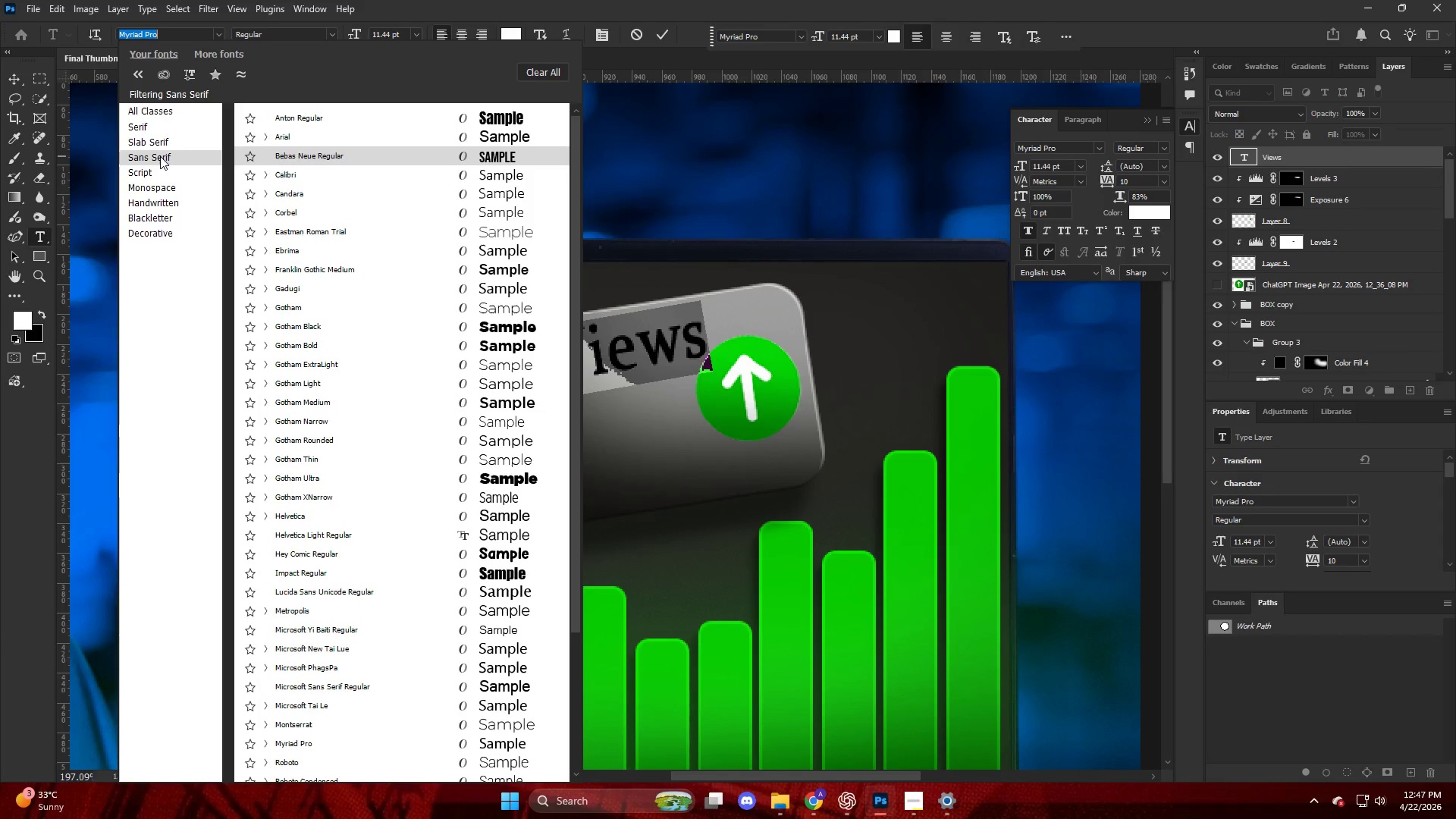 
left_click([425, 275])
 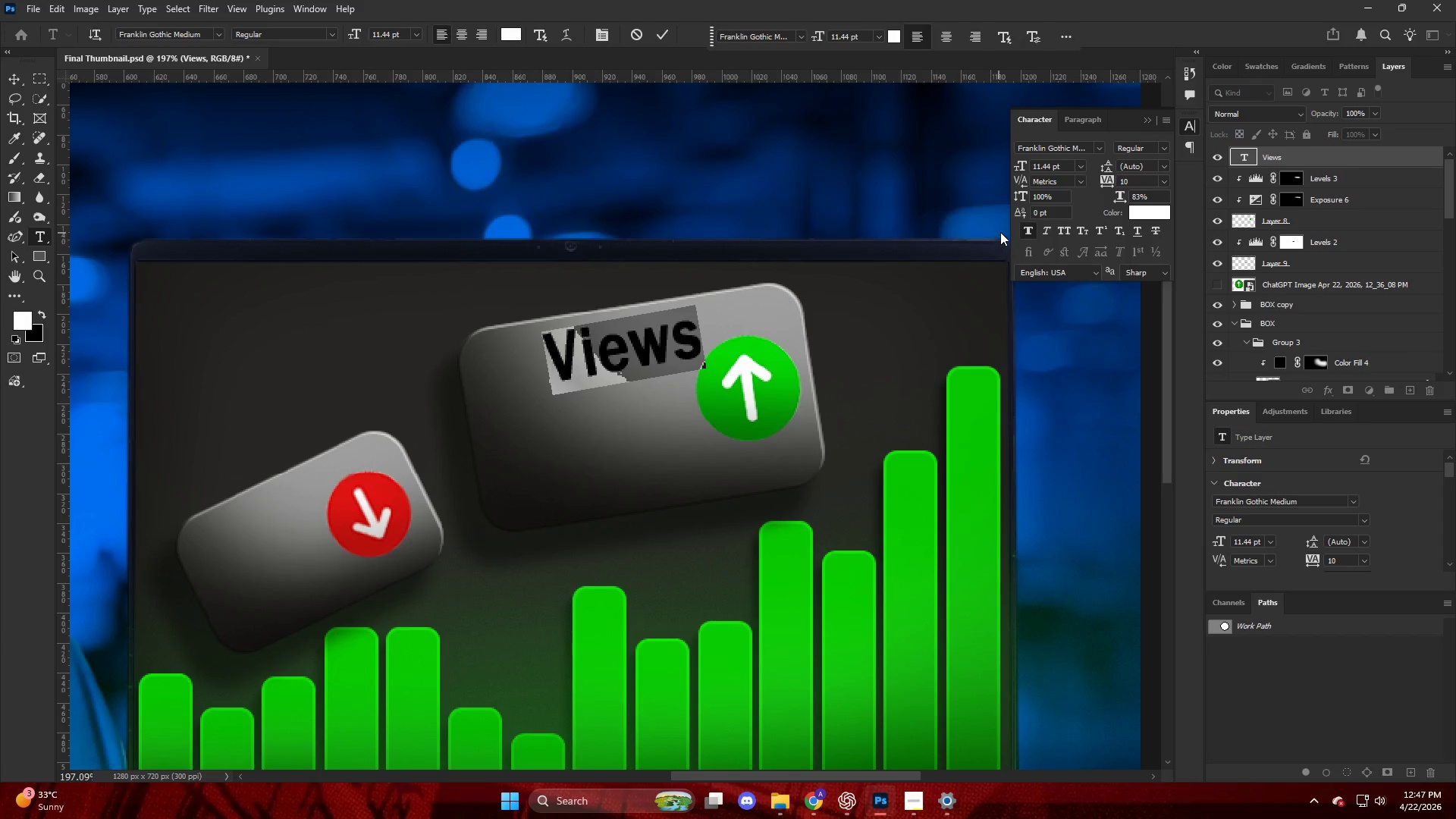 
left_click([1022, 229])
 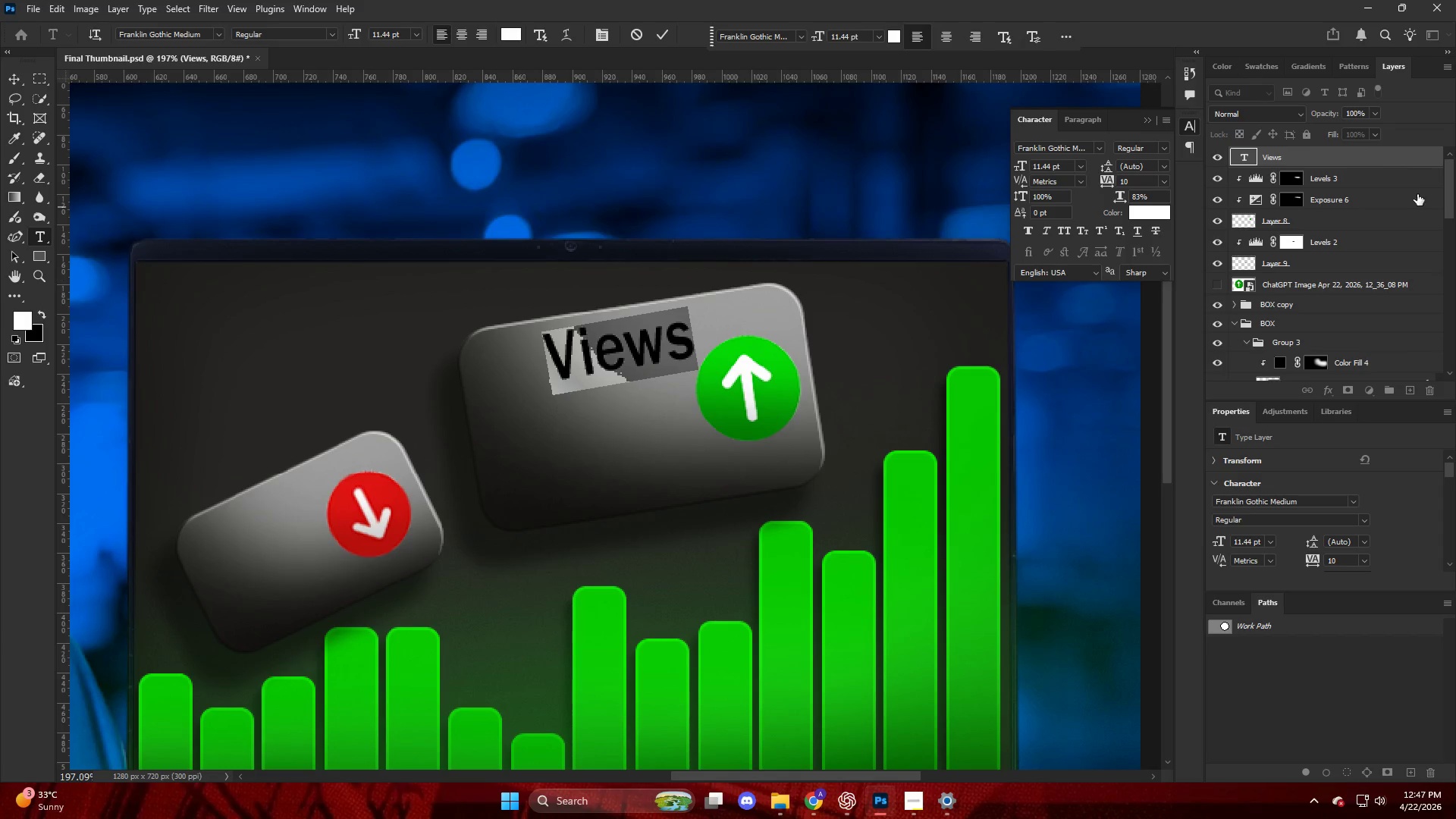 
left_click([1326, 158])
 